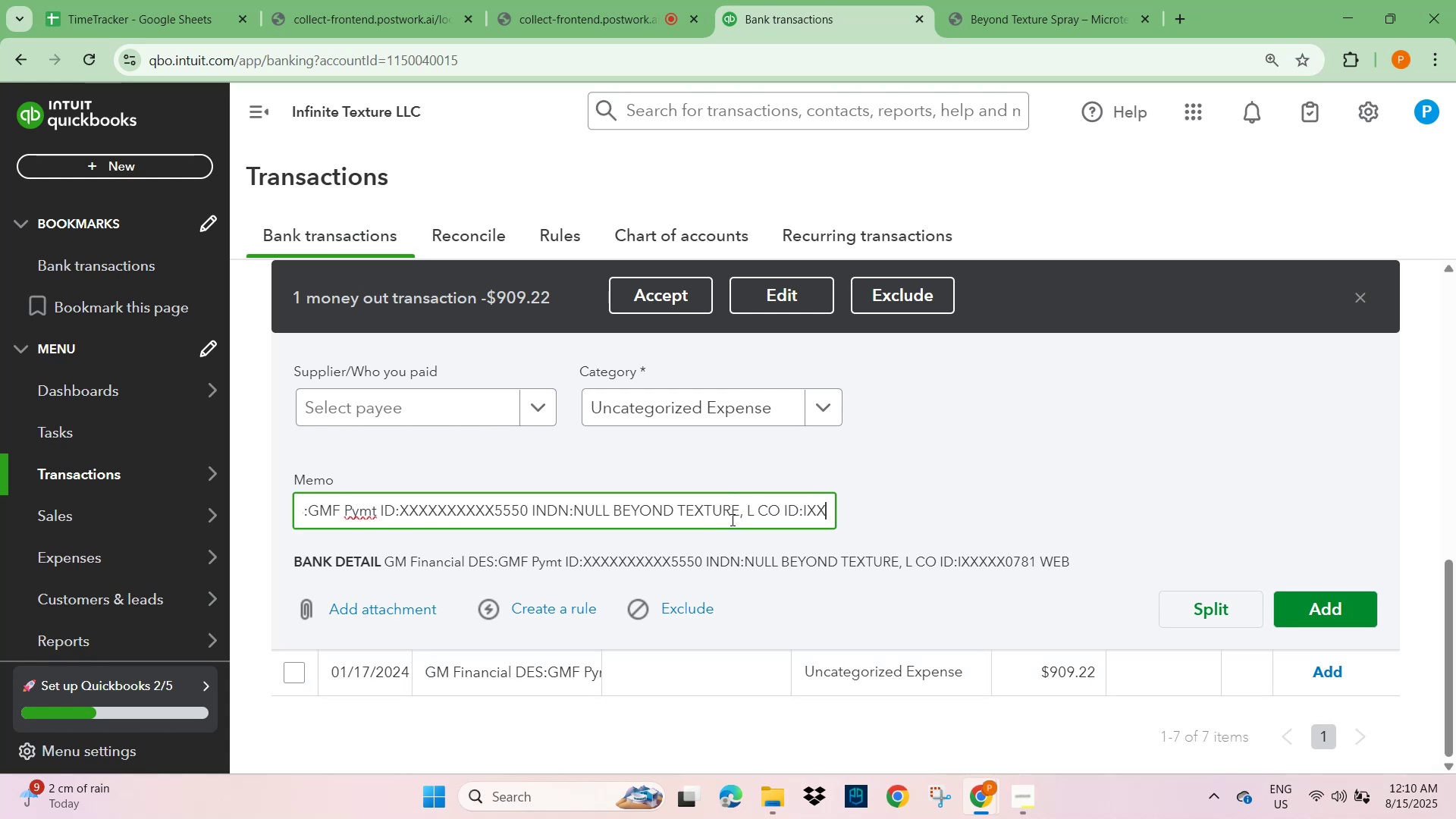 
key(ArrowLeft)
 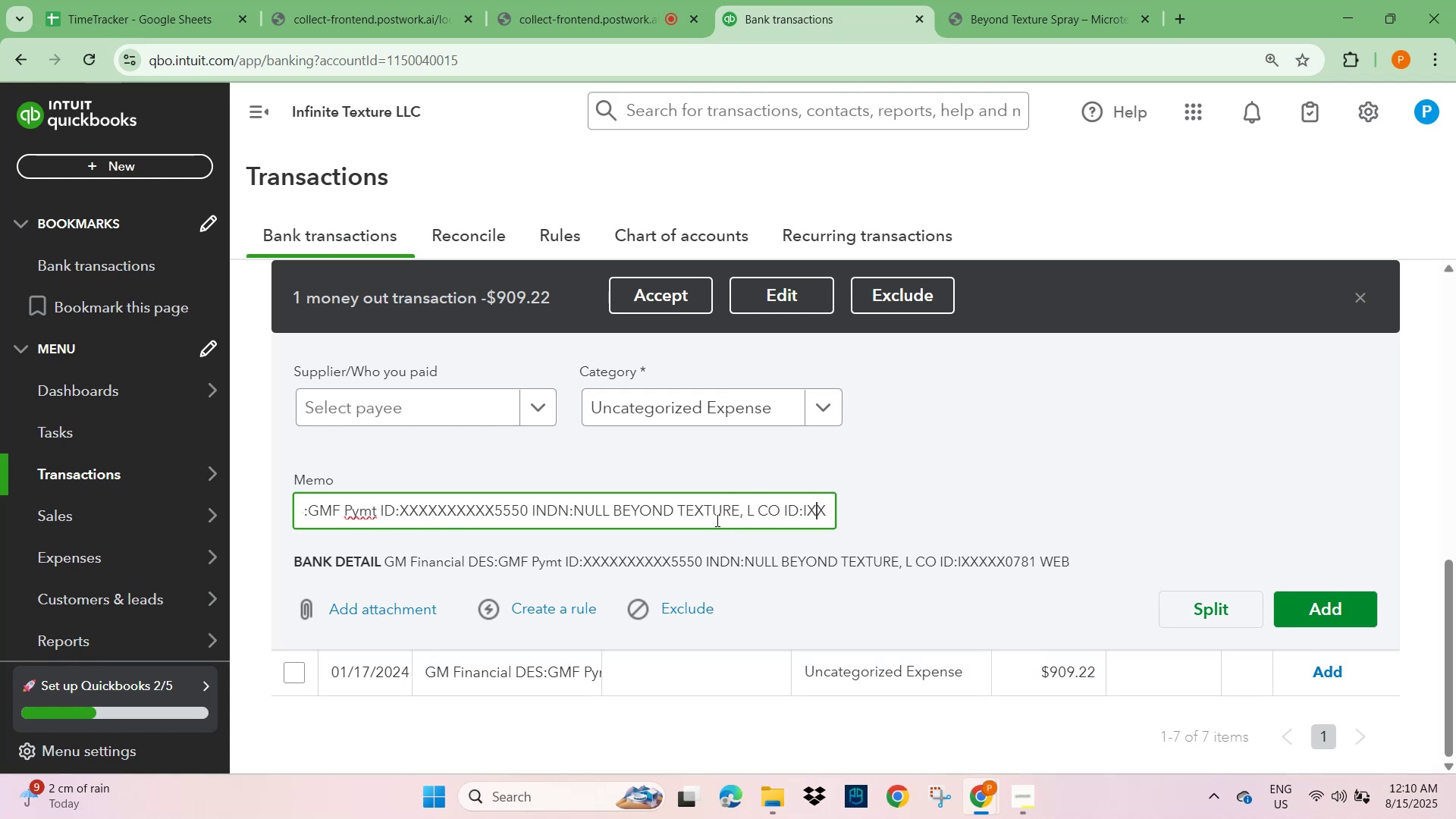 
scroll: coordinate [899, 553], scroll_direction: down, amount: 4.0
 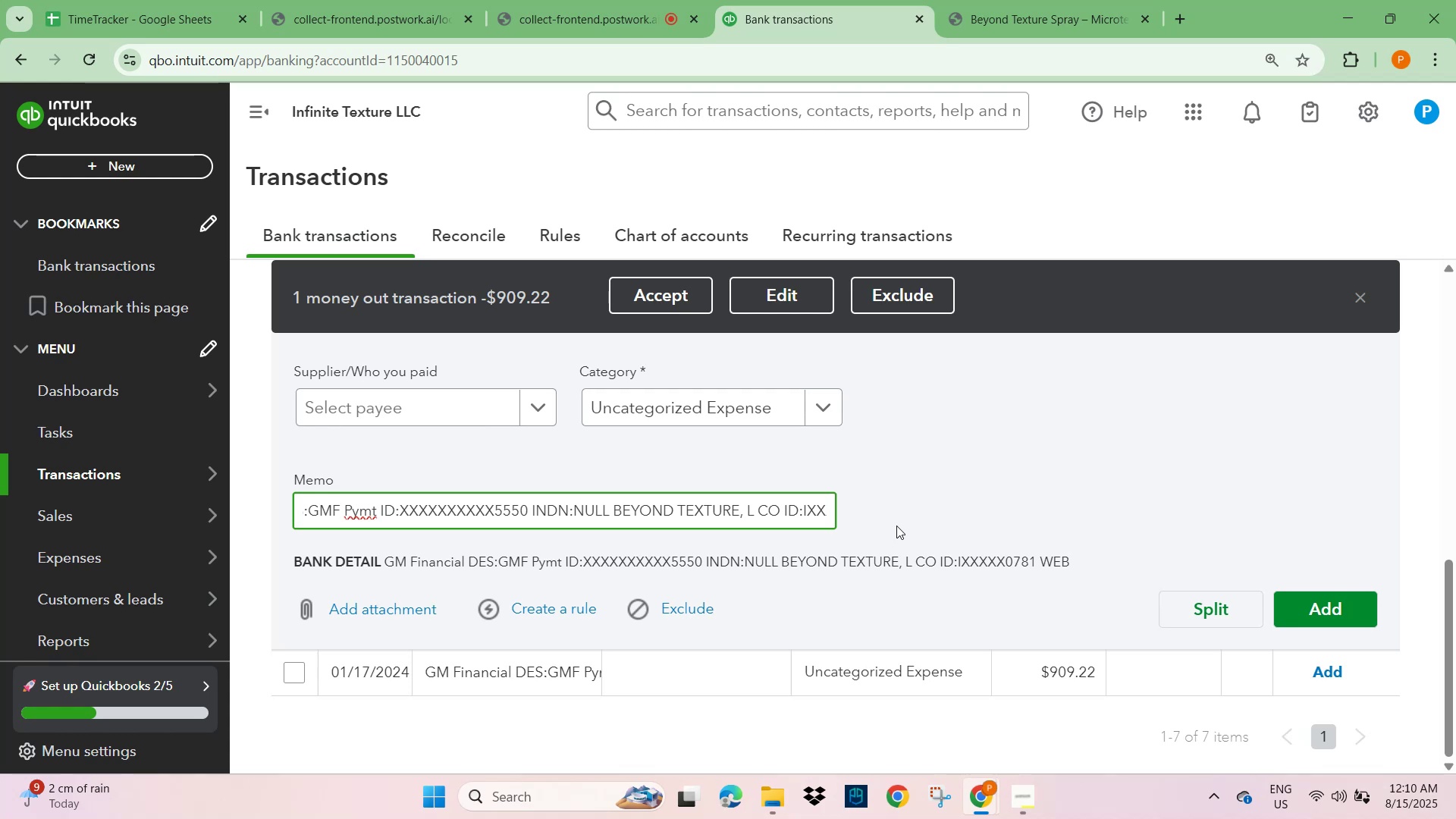 
scroll: coordinate [331, 630], scroll_direction: up, amount: 4.0
 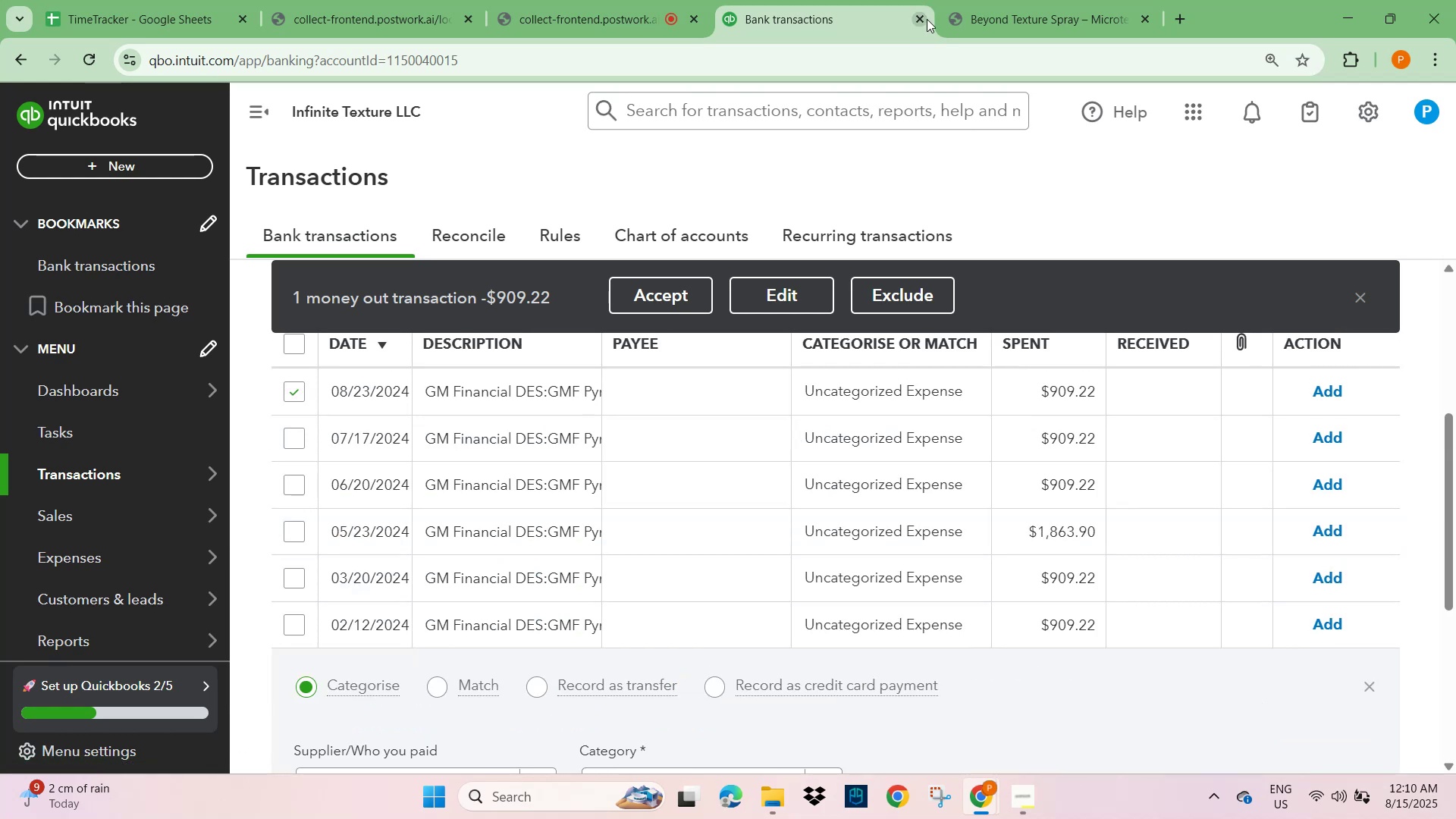 
left_click([1038, 0])
 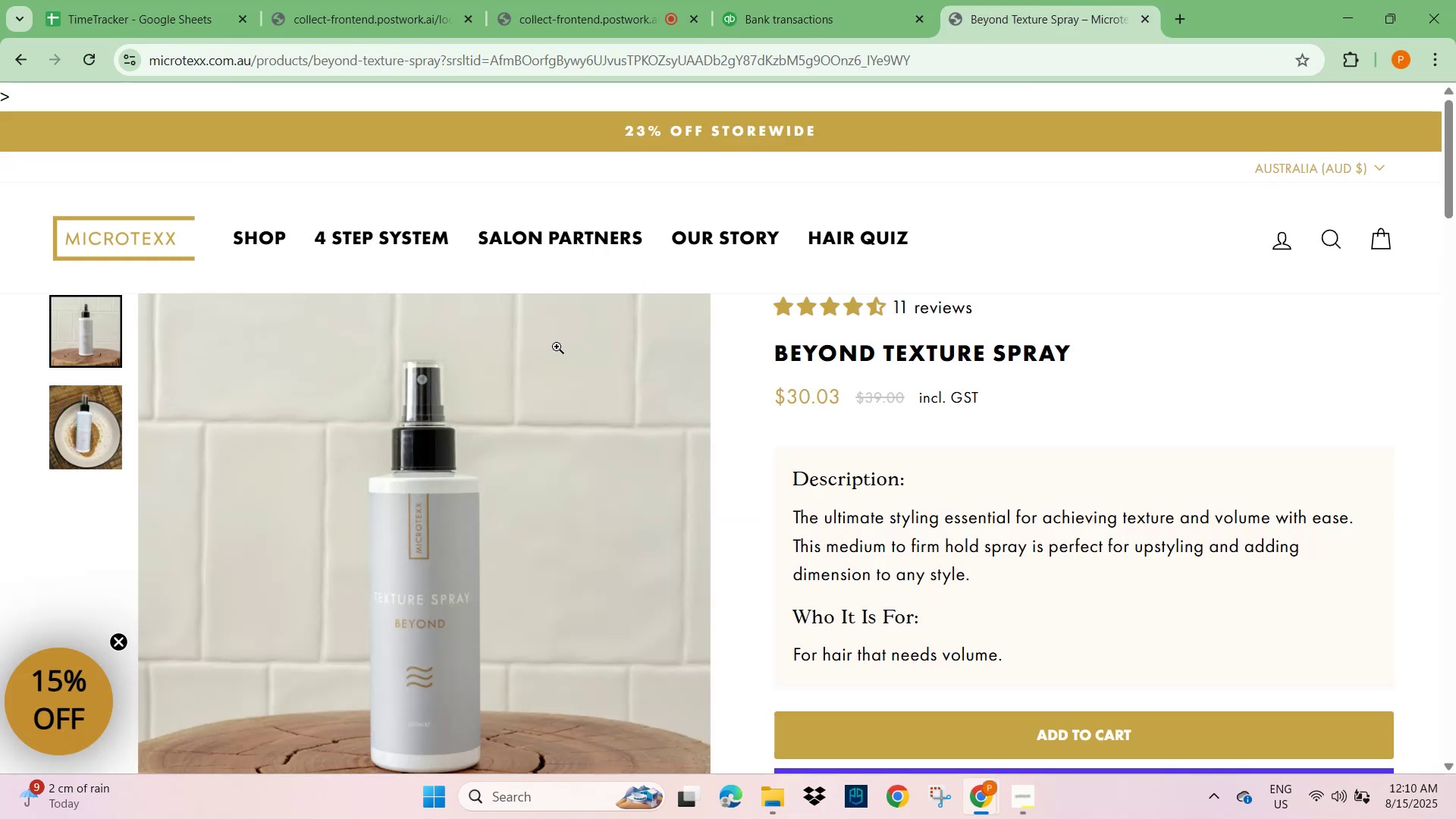 
scroll: coordinate [742, 516], scroll_direction: down, amount: 16.0
 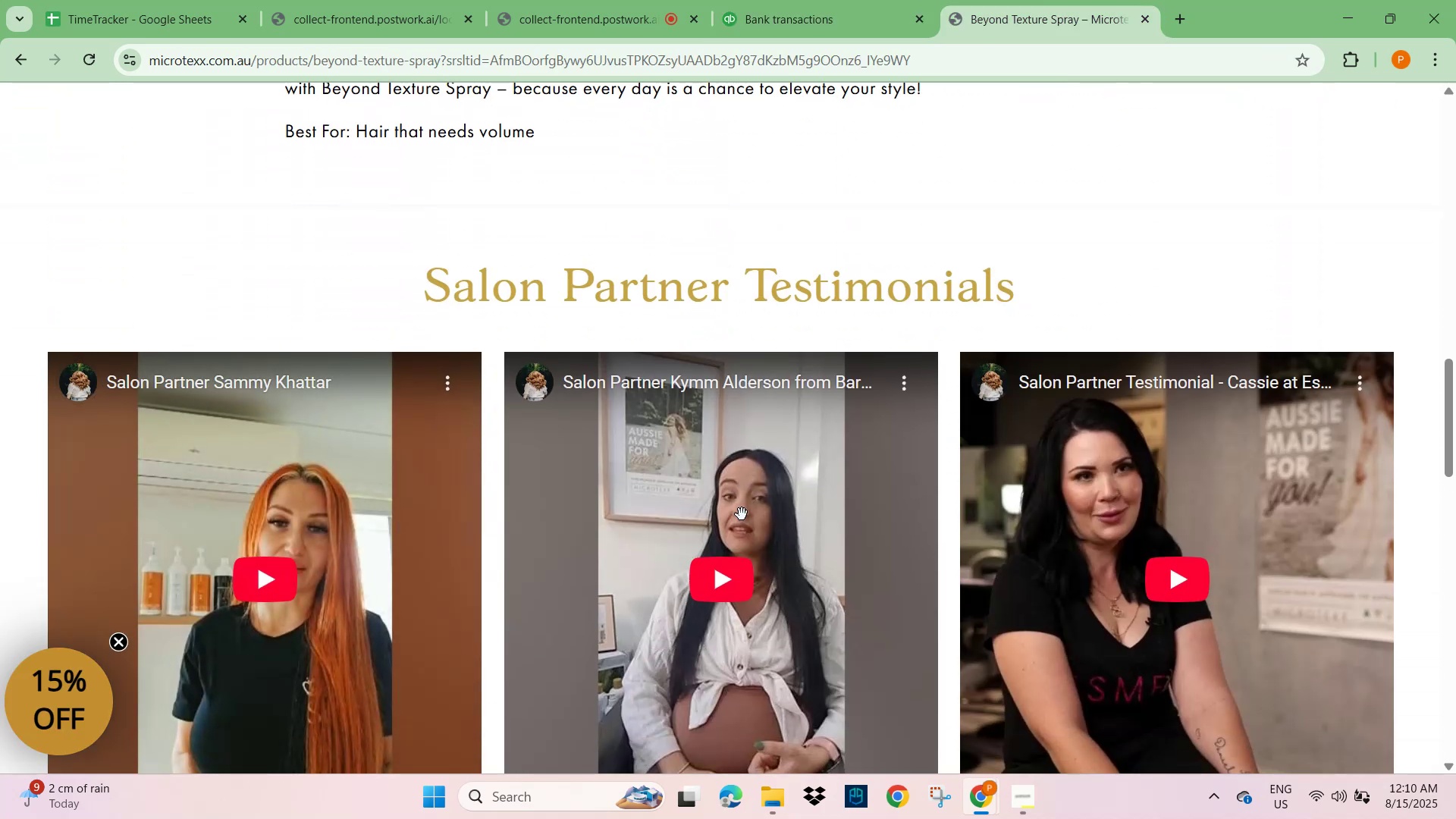 
scroll: coordinate [263, 248], scroll_direction: up, amount: 32.0
 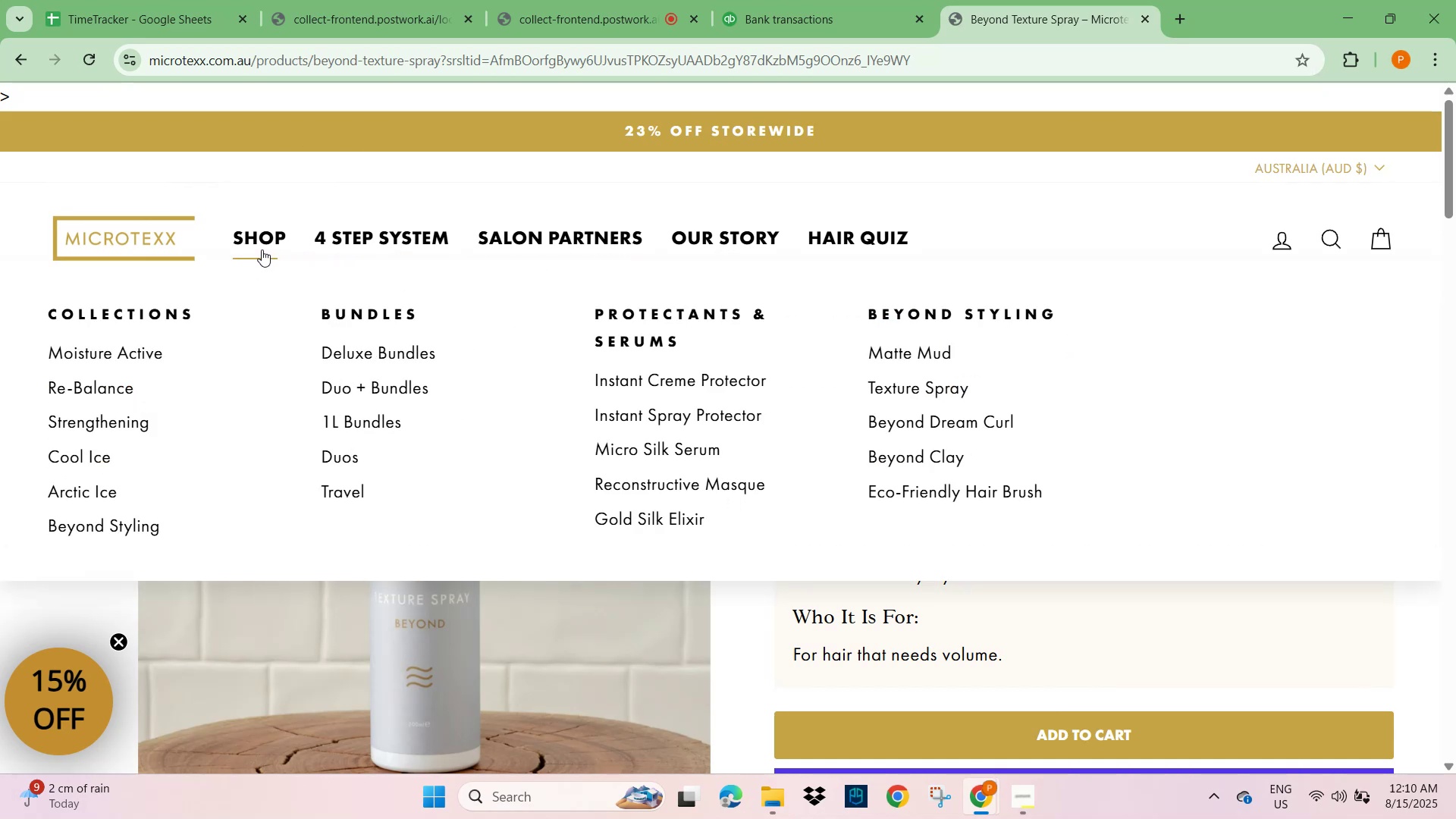 
left_click([262, 249])
 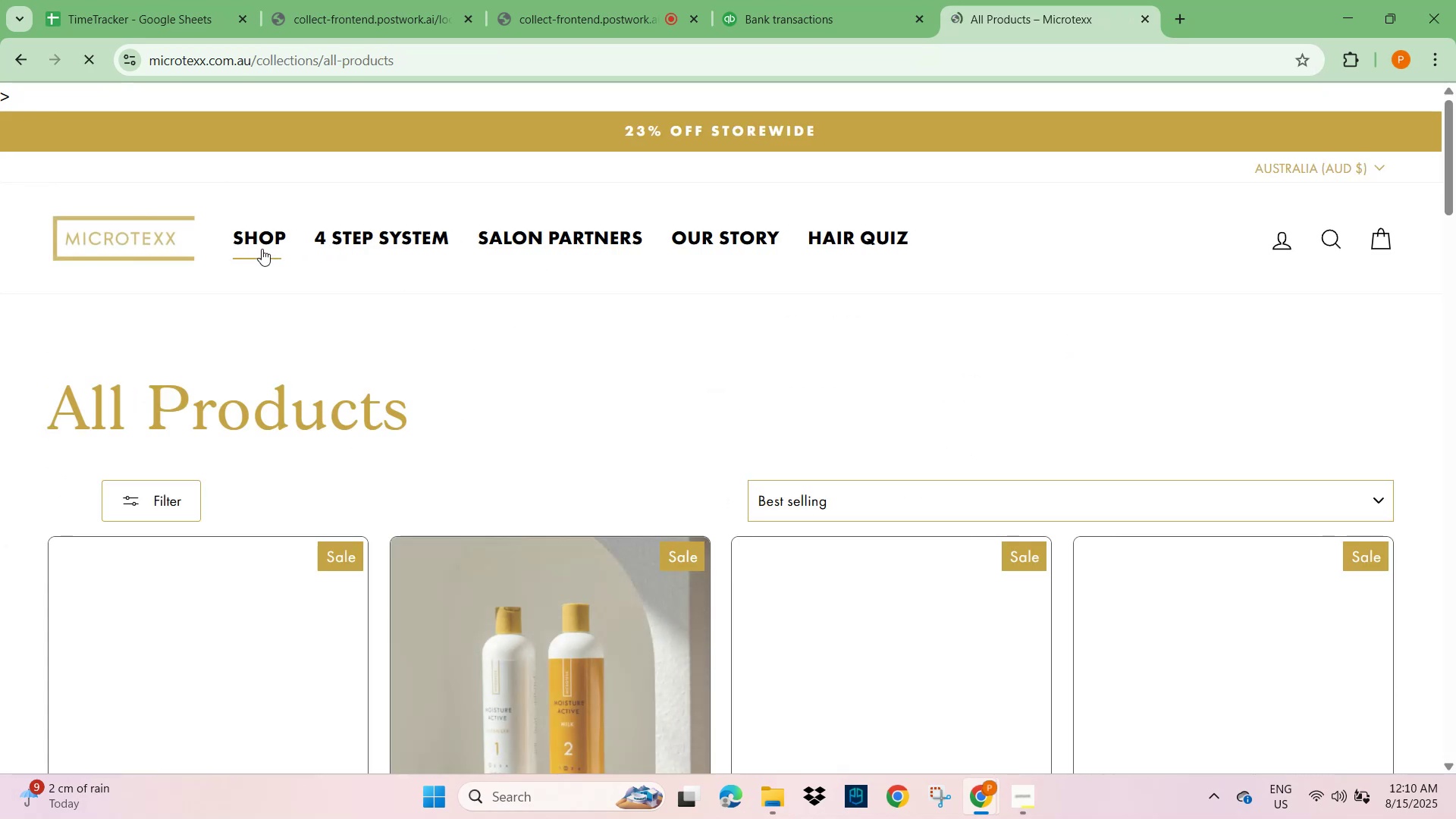 
scroll: coordinate [384, 416], scroll_direction: down, amount: 3.0
 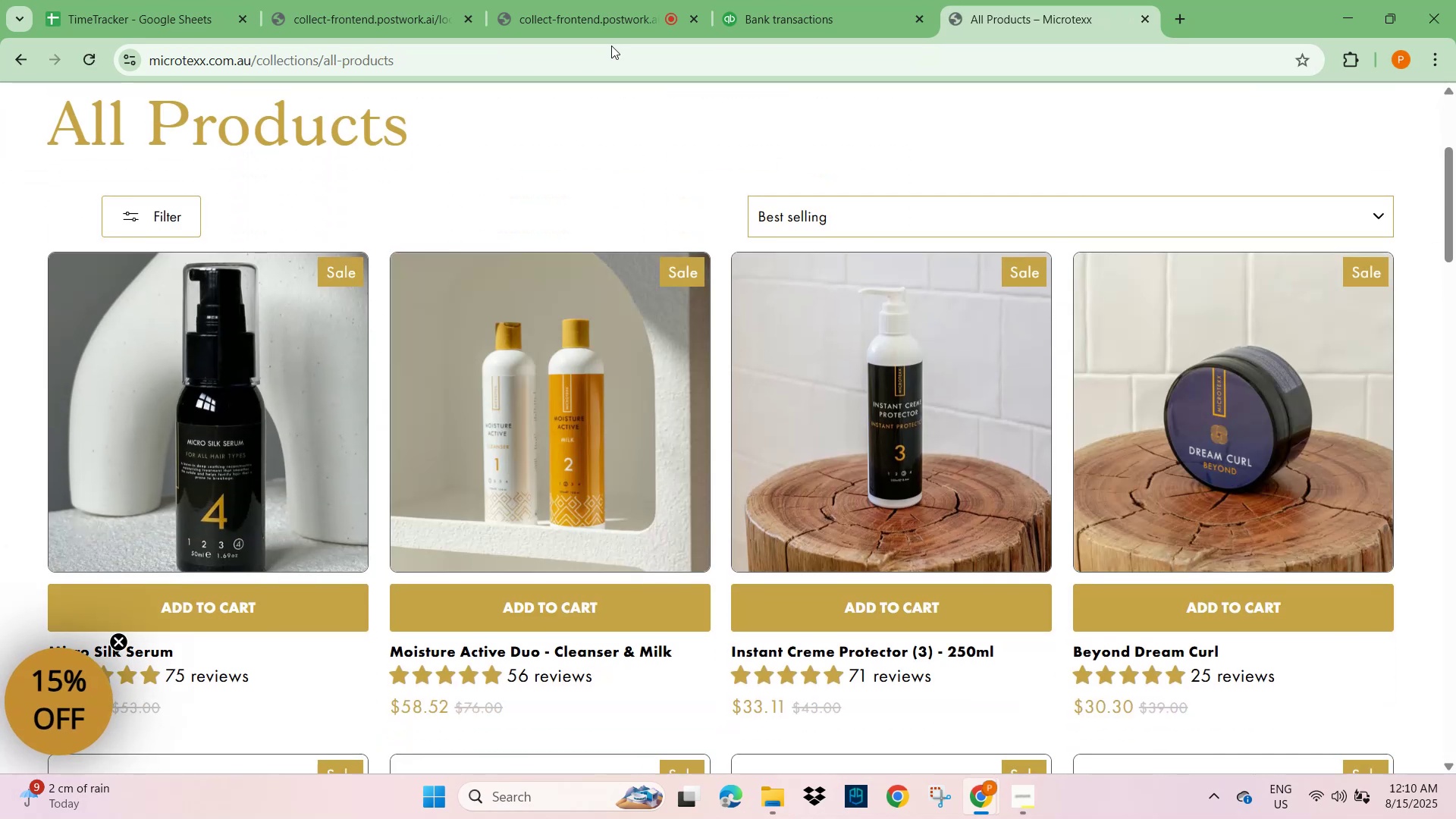 
left_click([789, 18])
 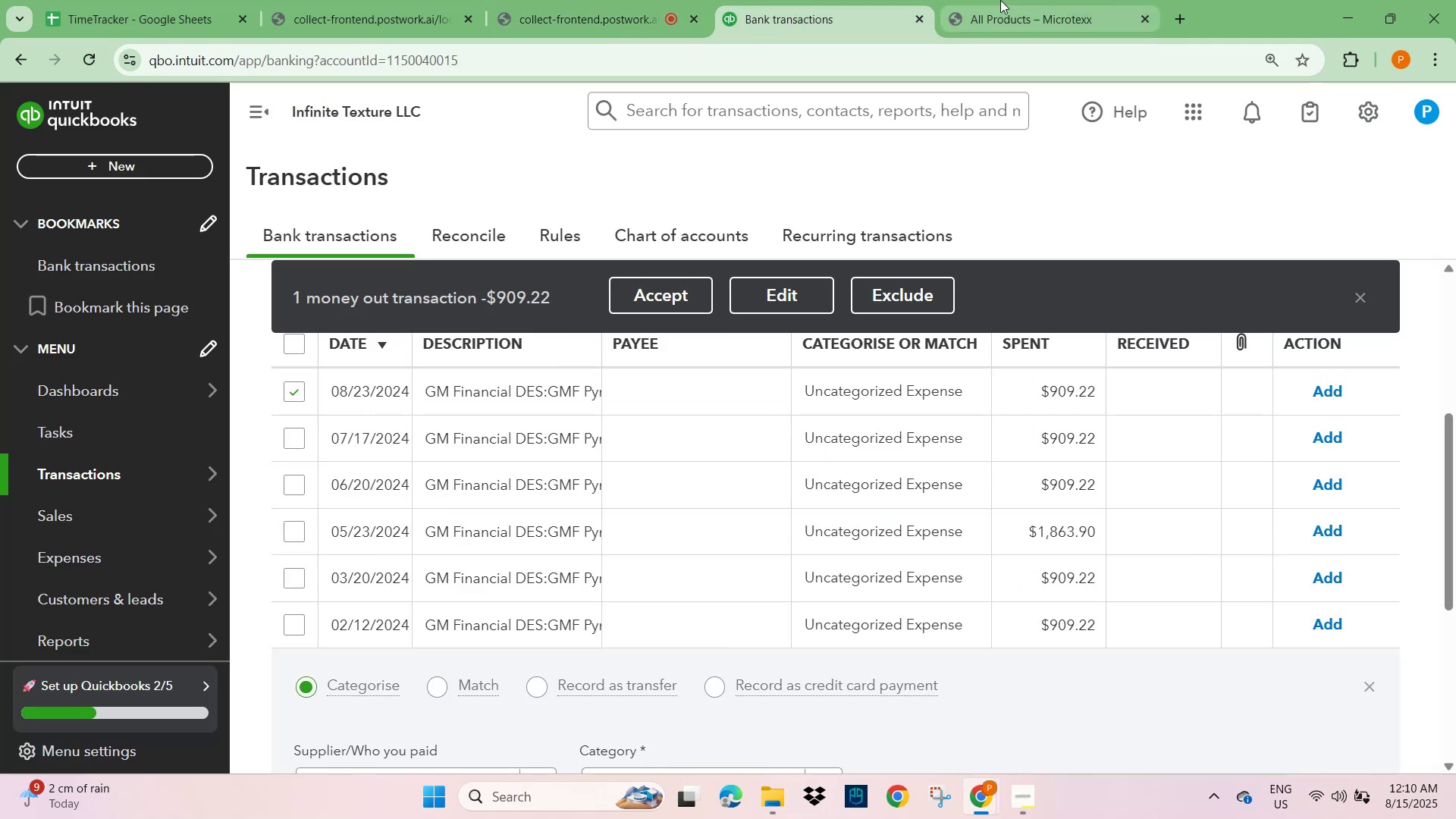 
scroll: coordinate [604, 285], scroll_direction: up, amount: 6.0
 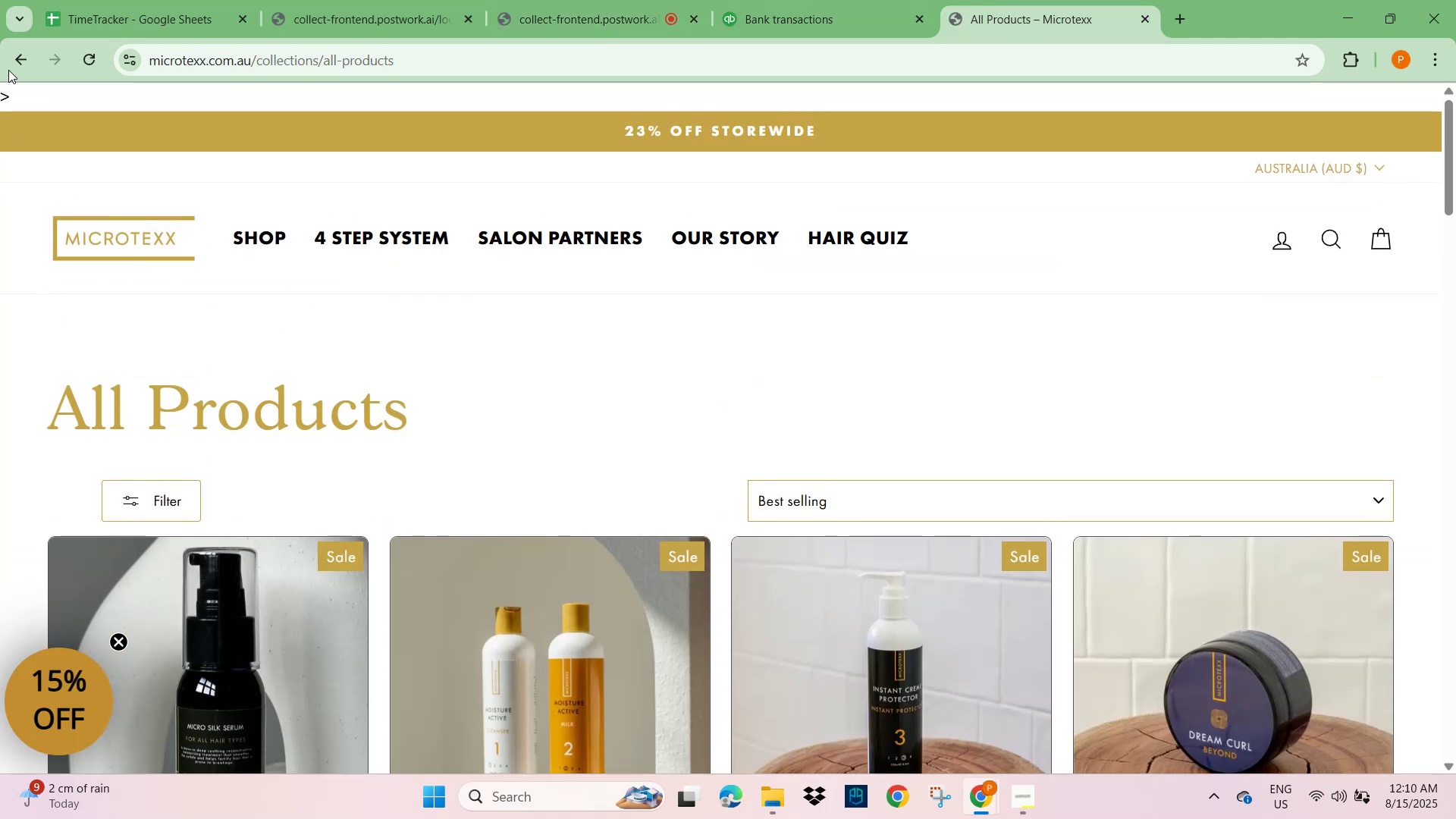 
left_click([11, 52])
 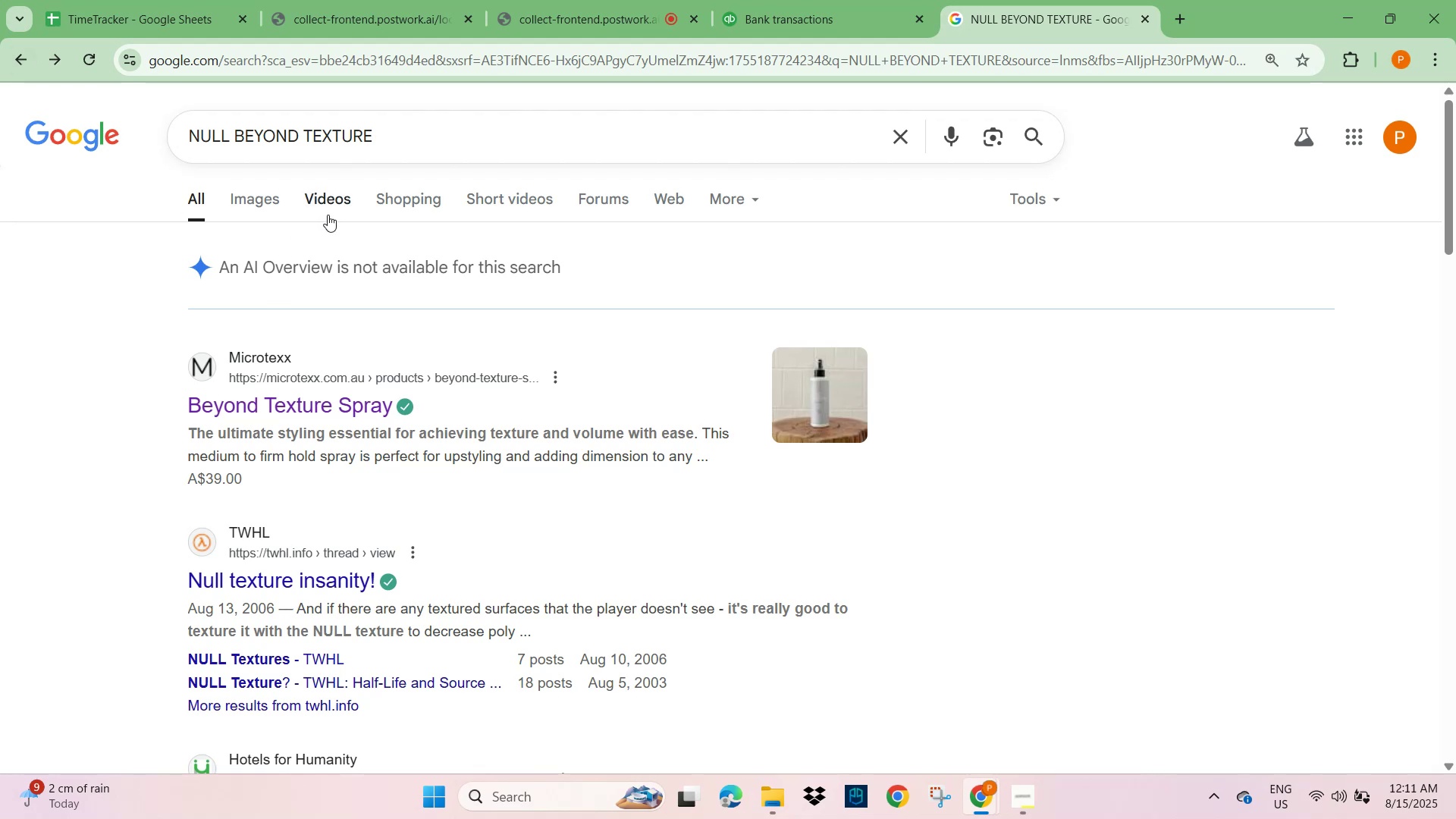 
wait(10.42)
 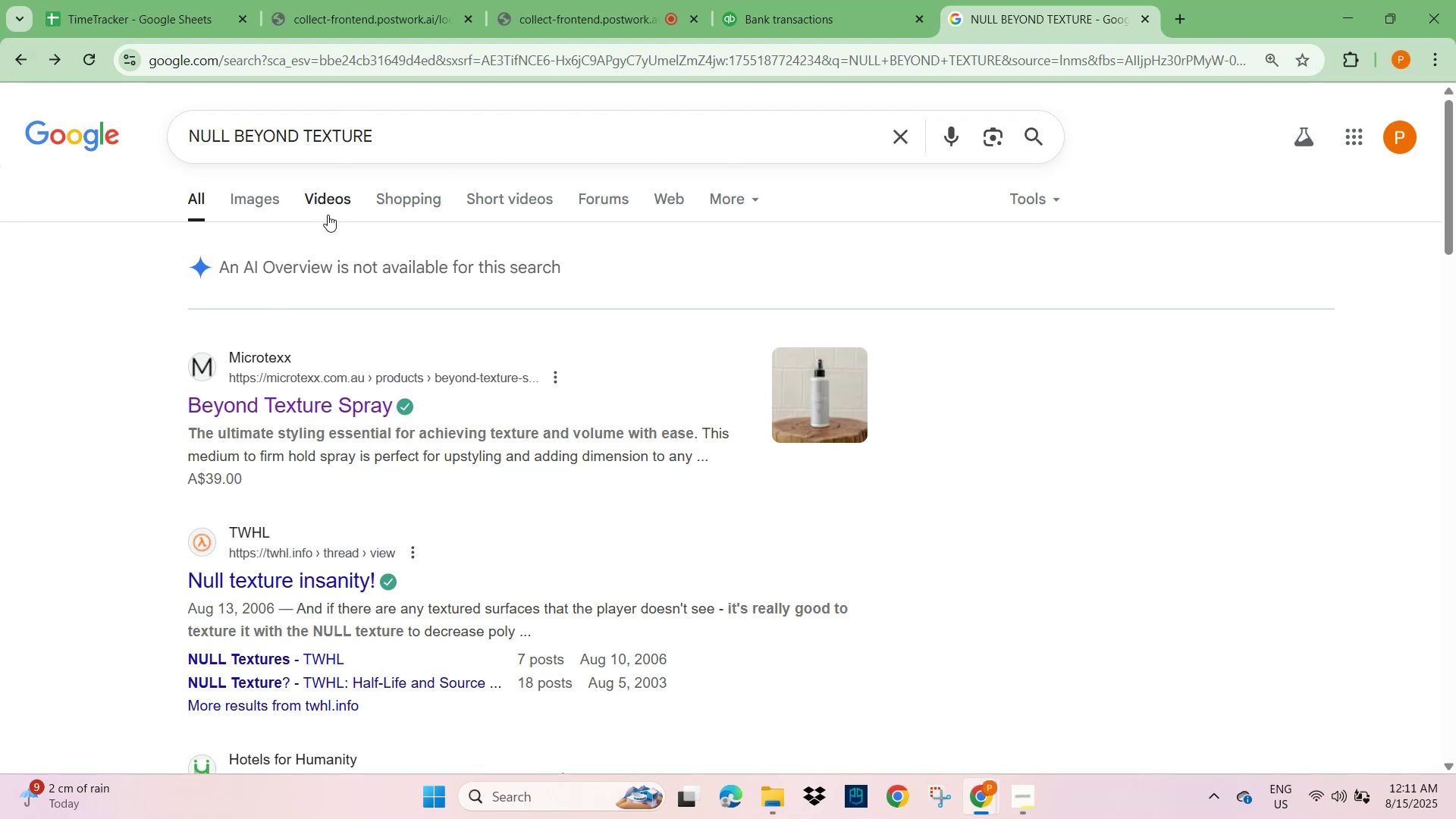 
scroll: coordinate [271, 419], scroll_direction: down, amount: 4.0
 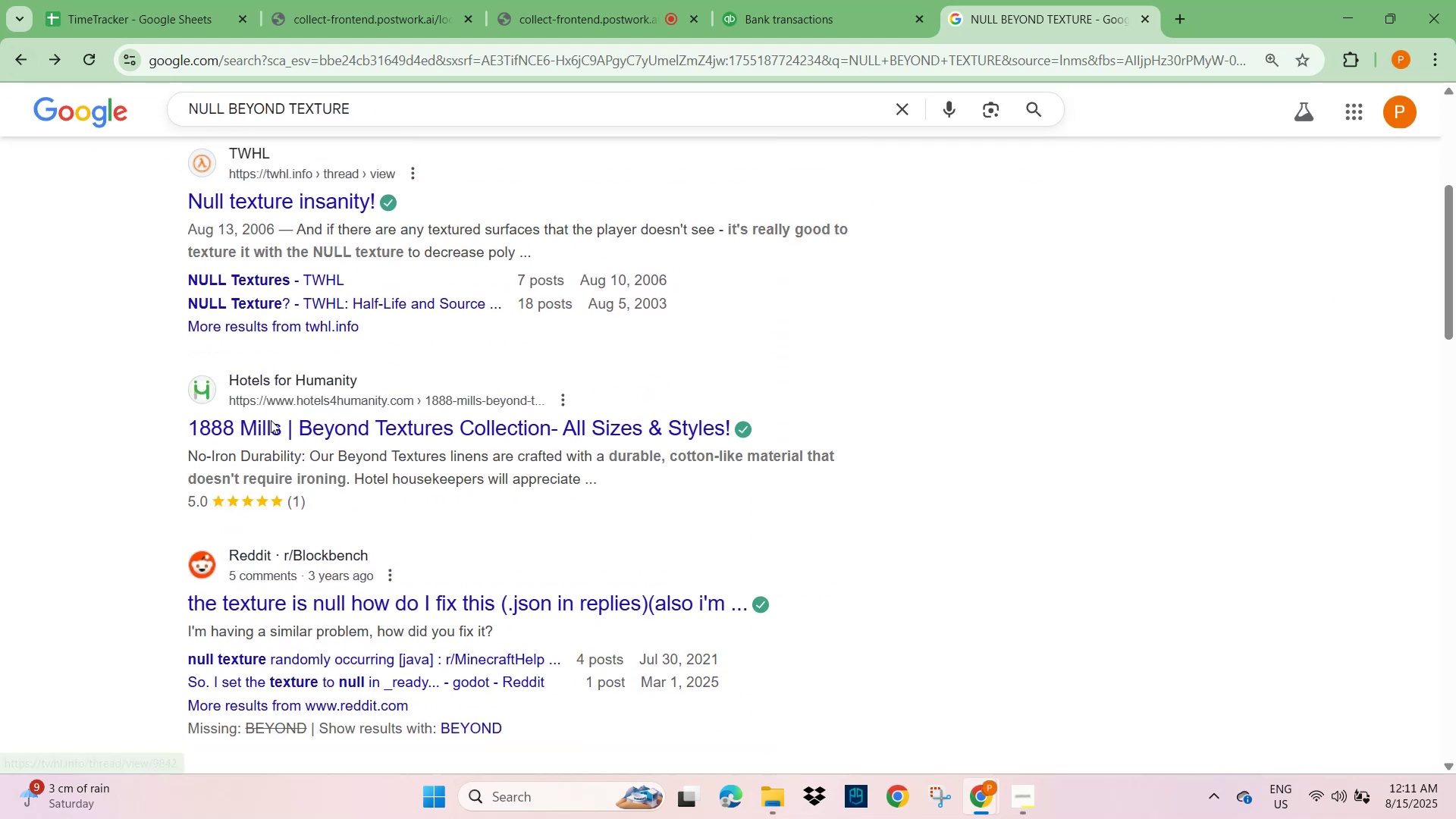 
scroll: coordinate [271, 420], scroll_direction: up, amount: 8.0
 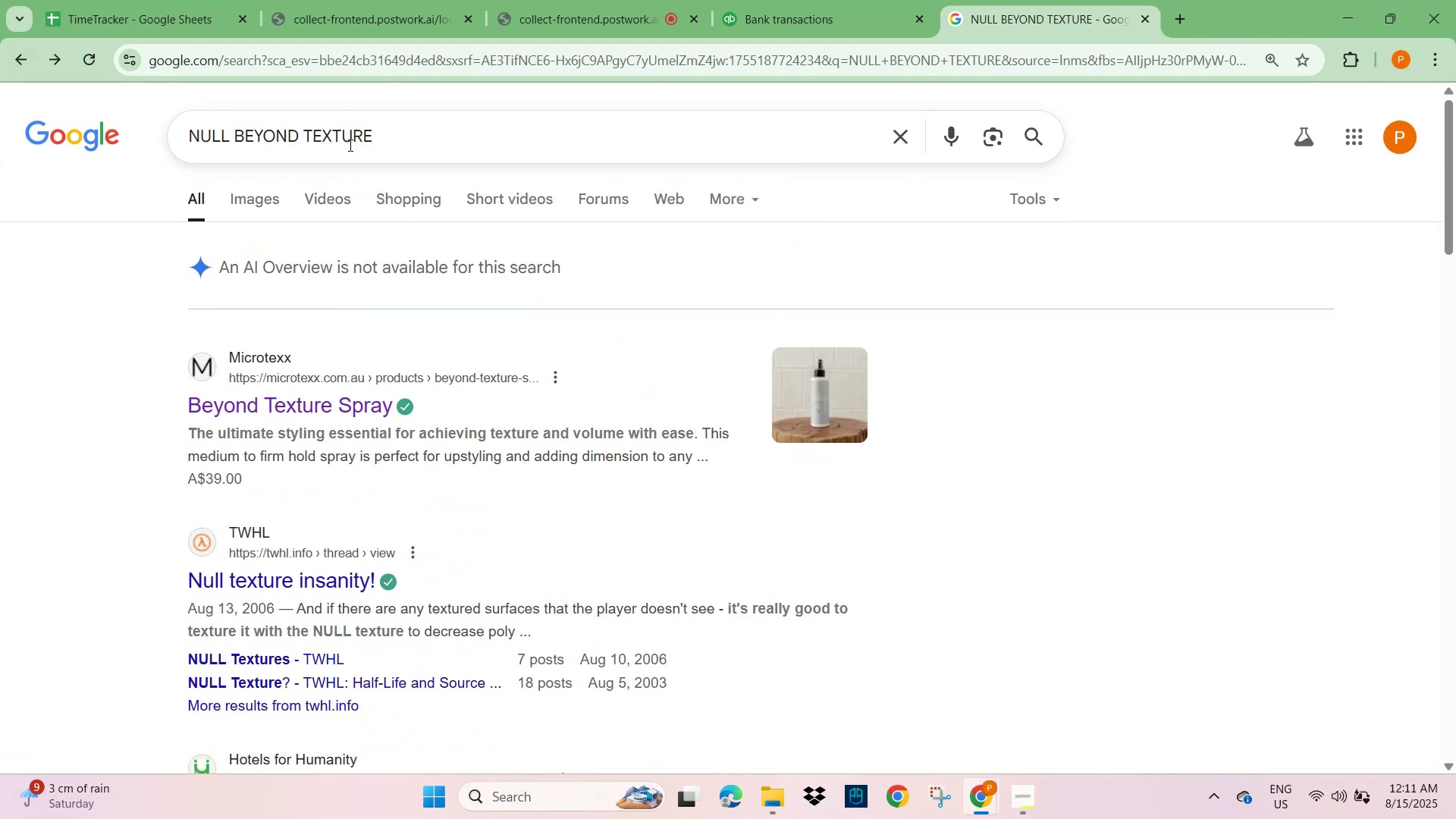 
mouse_move([388, 142])
 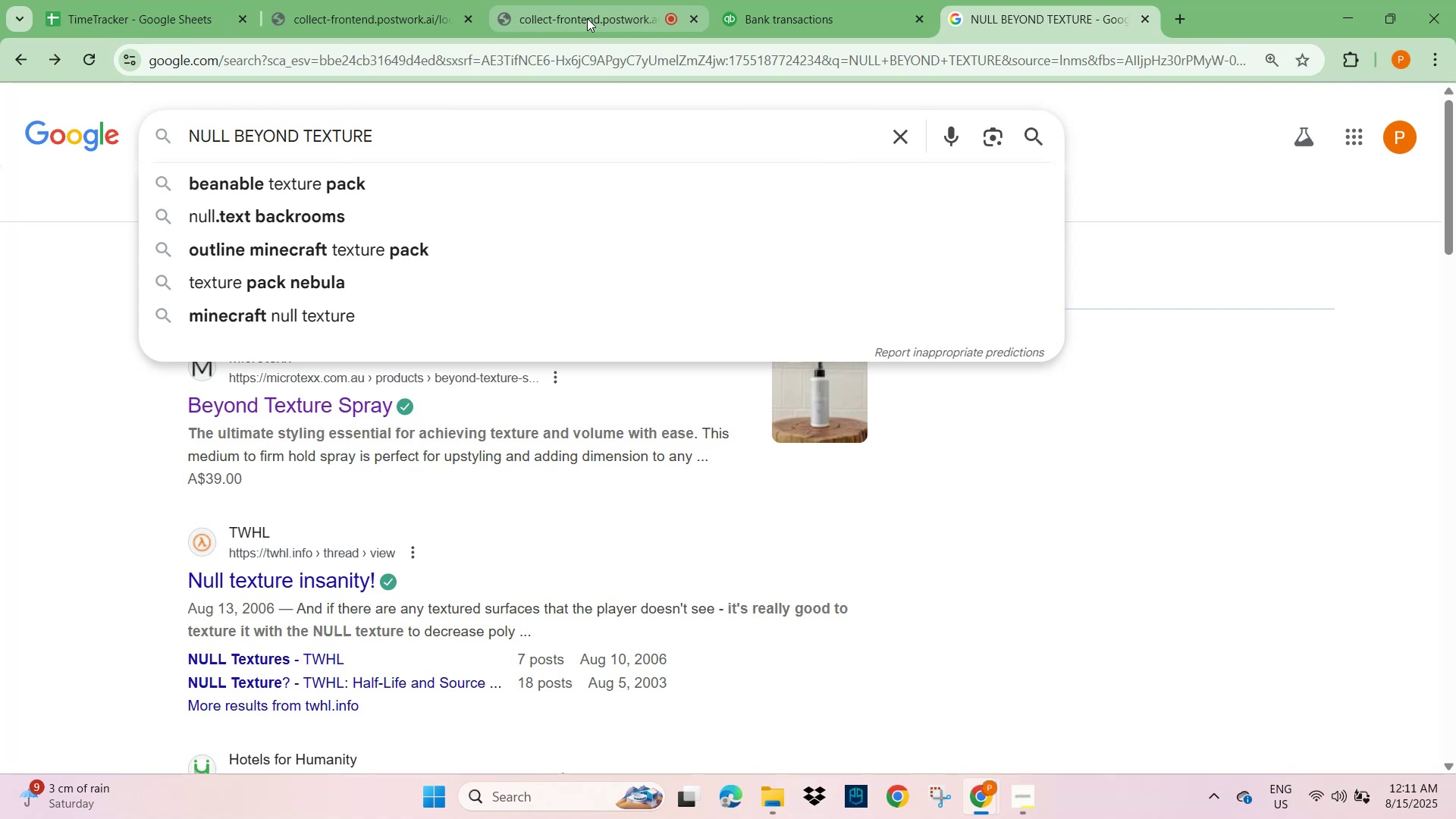 
key(NumpadEnter)
 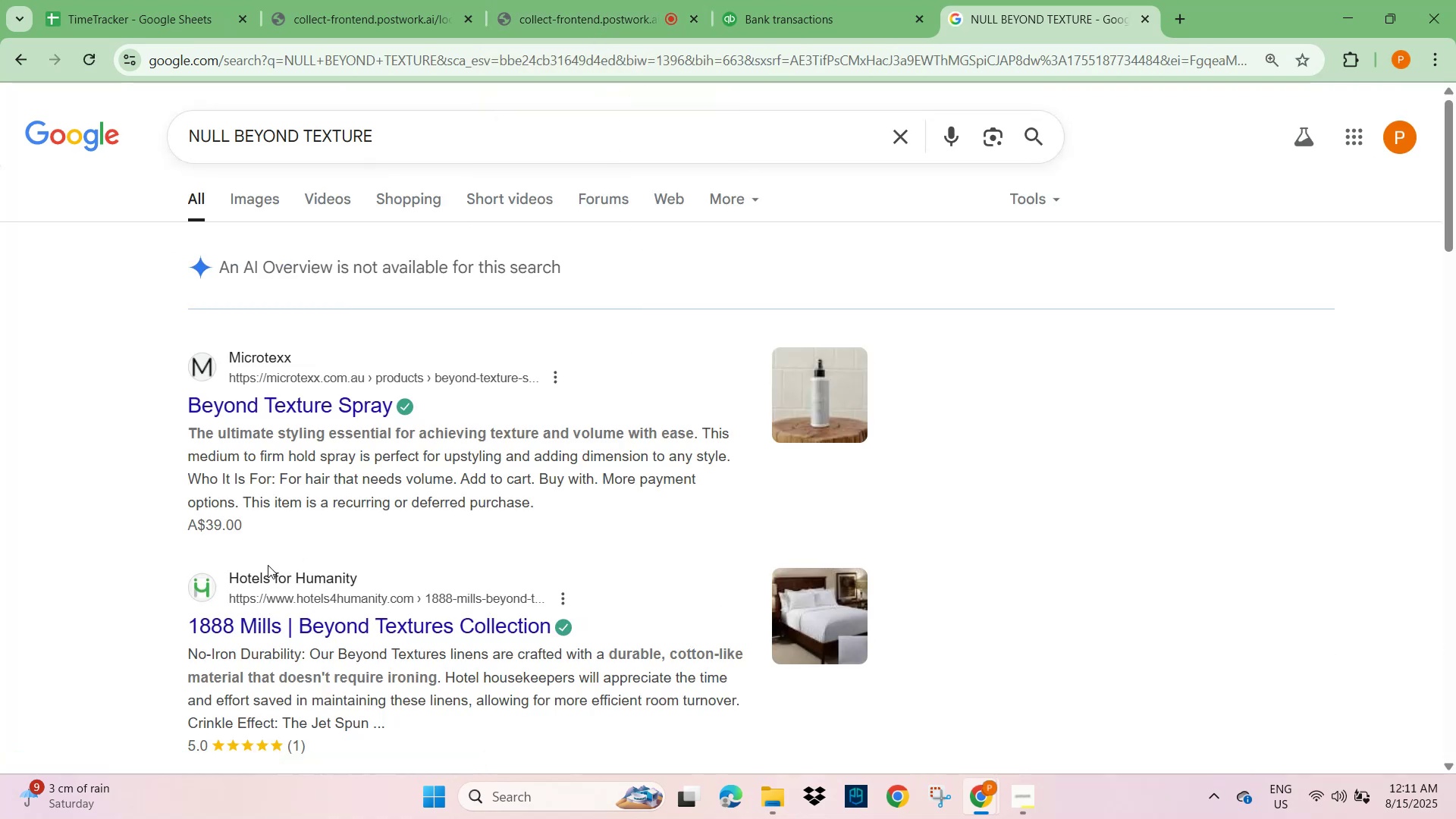 
scroll: coordinate [263, 527], scroll_direction: down, amount: 10.0
 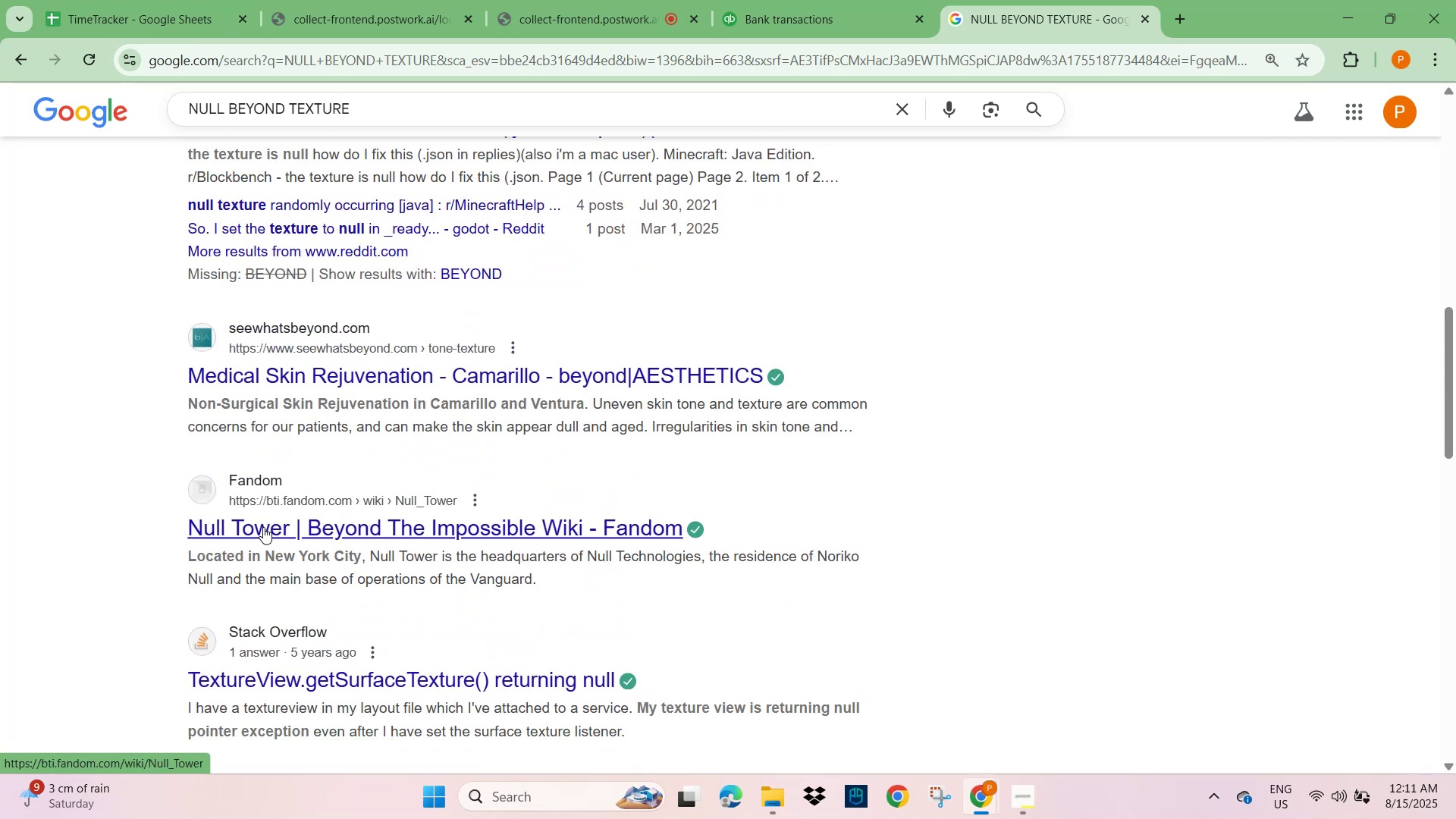 
scroll: coordinate [263, 527], scroll_direction: up, amount: 1.0
 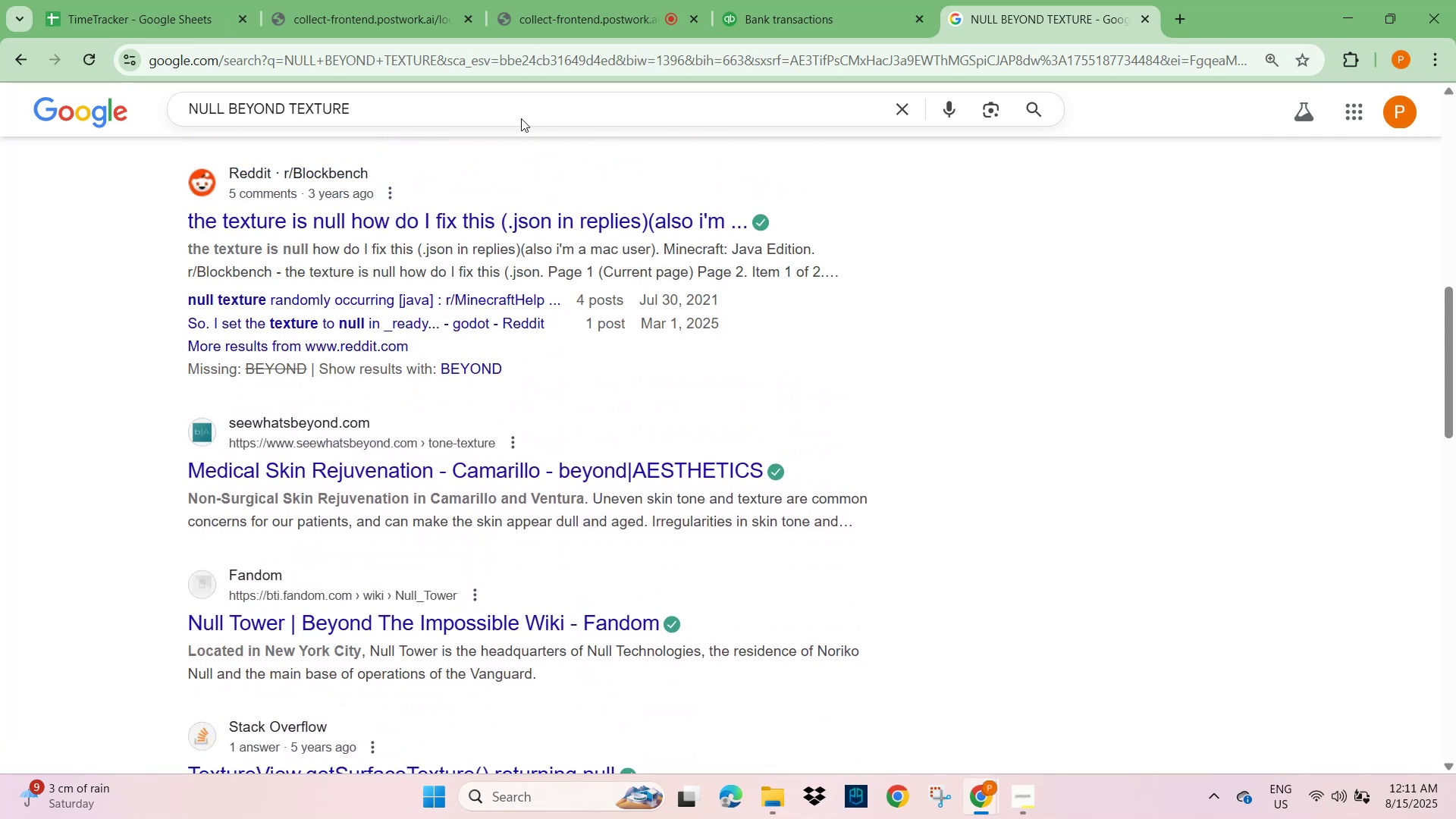 
left_click([839, 11])
 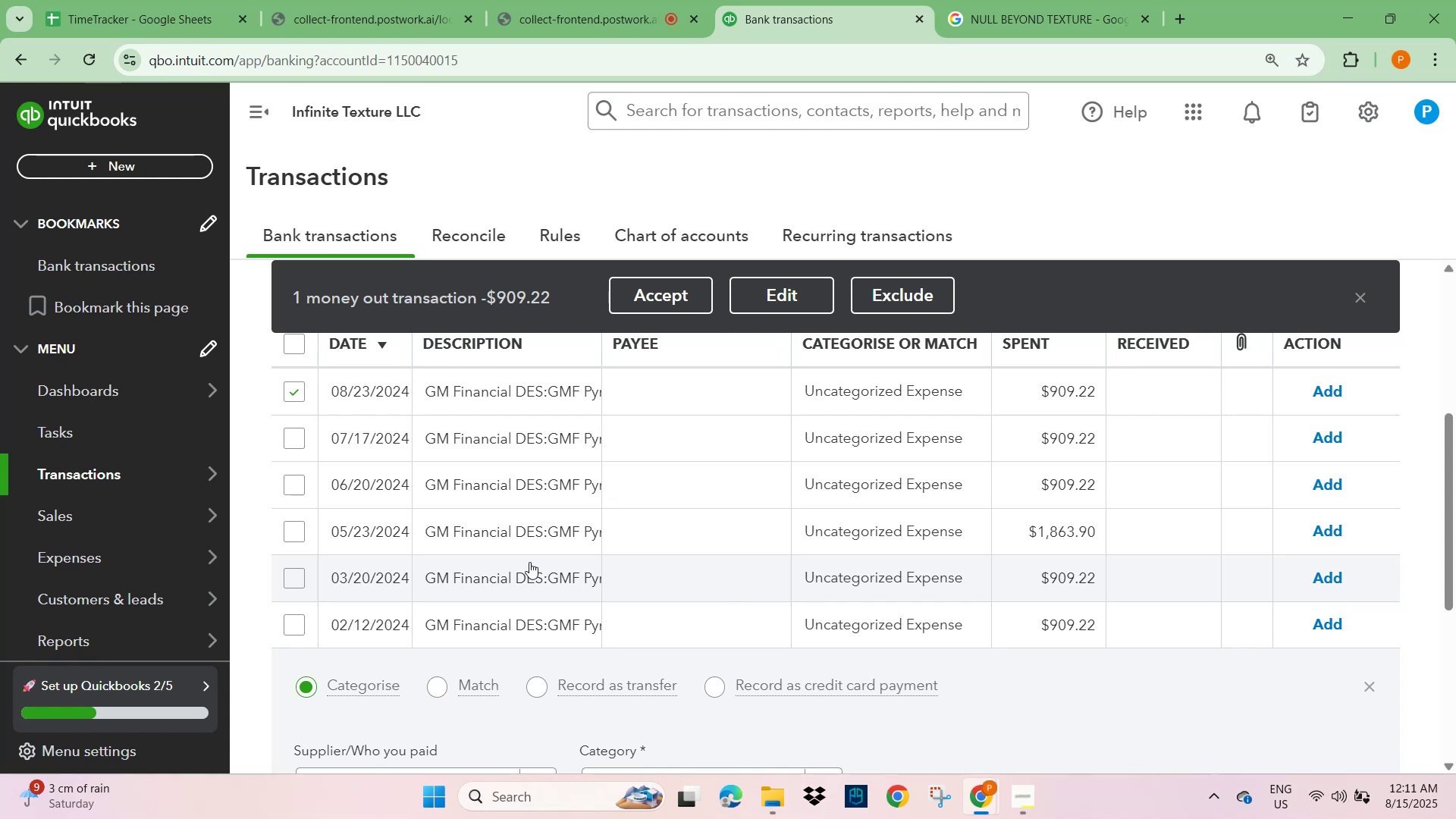 
wait(7.92)
 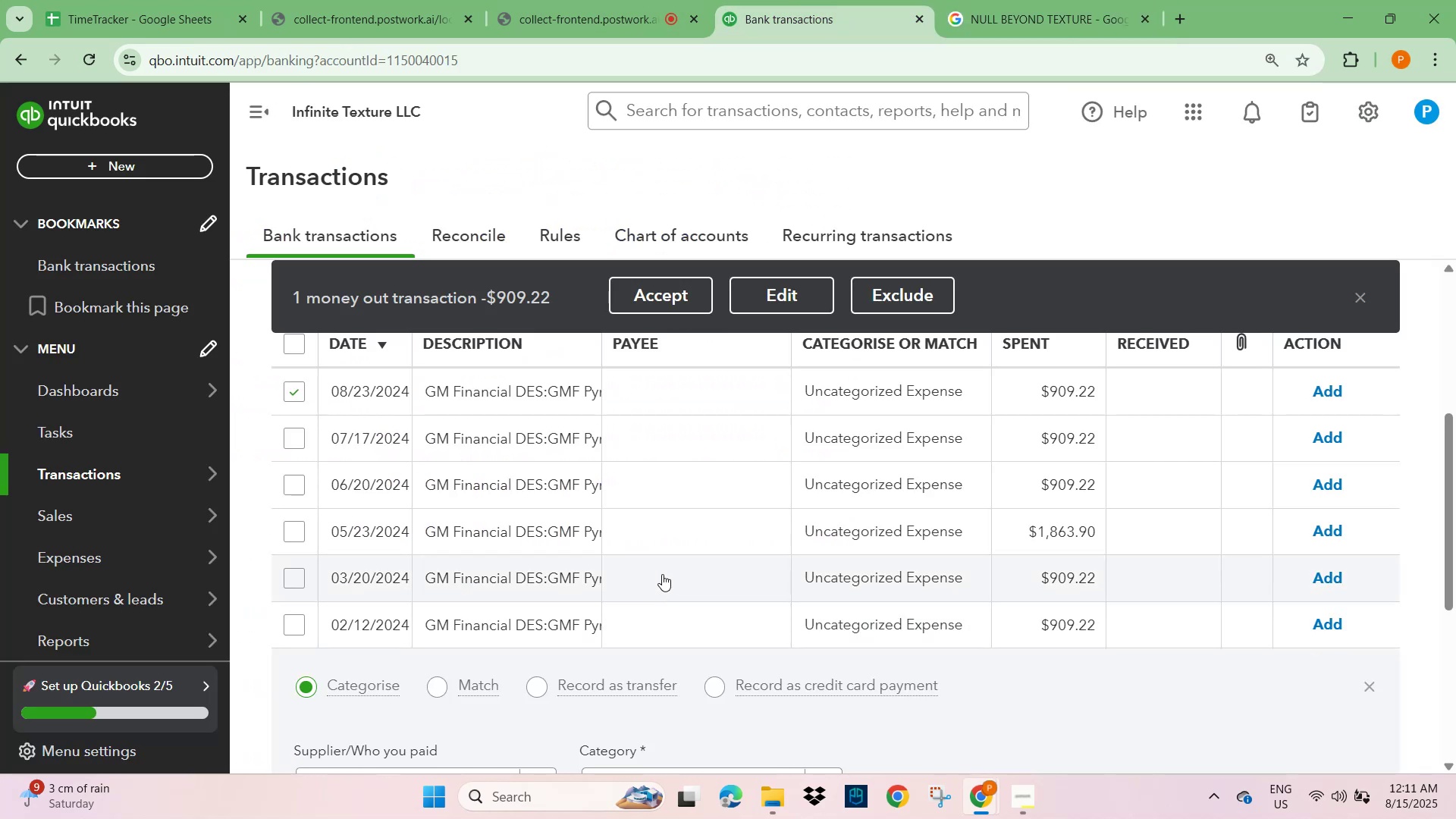 
left_click([436, 402])
 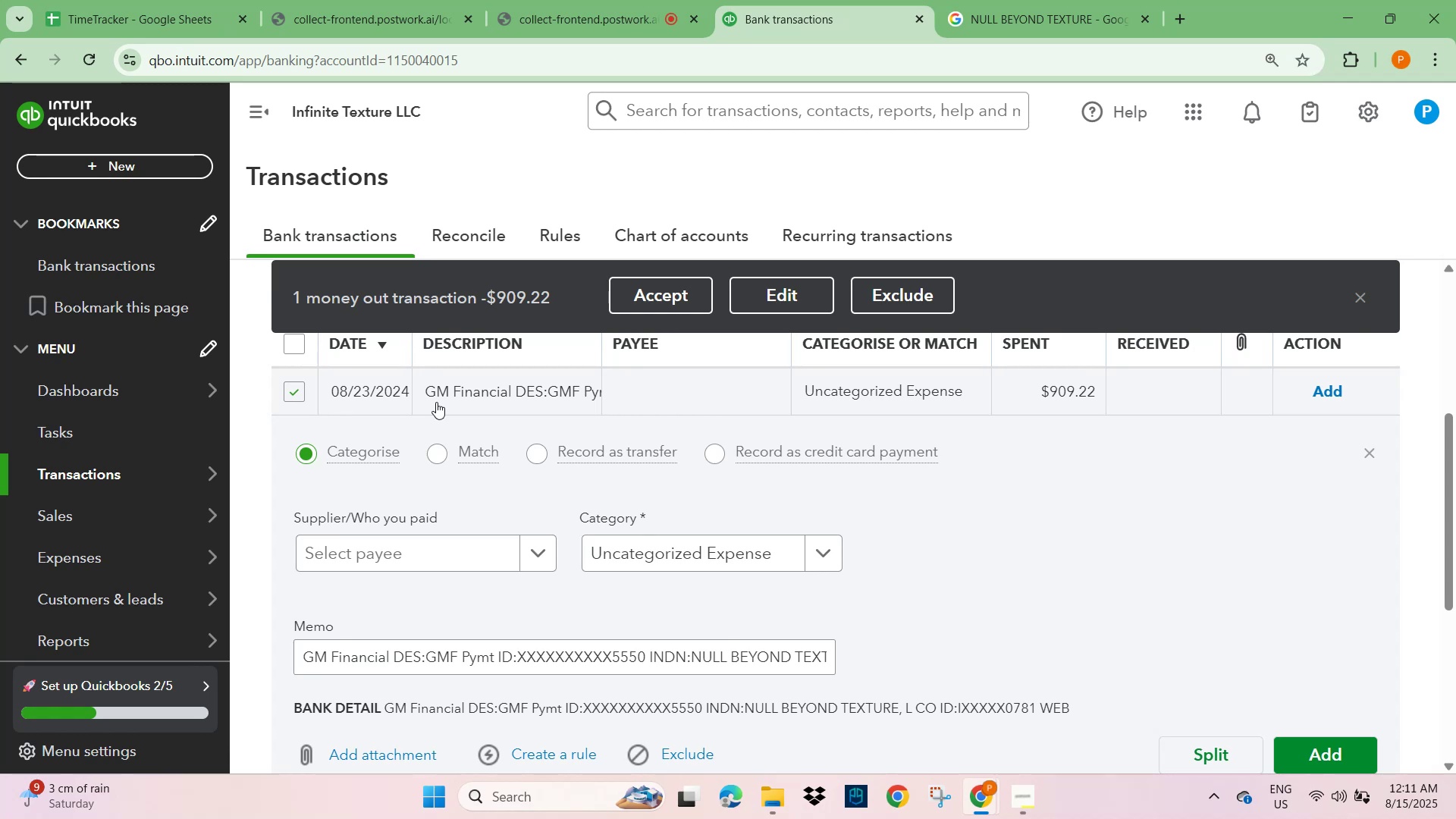 
wait(12.12)
 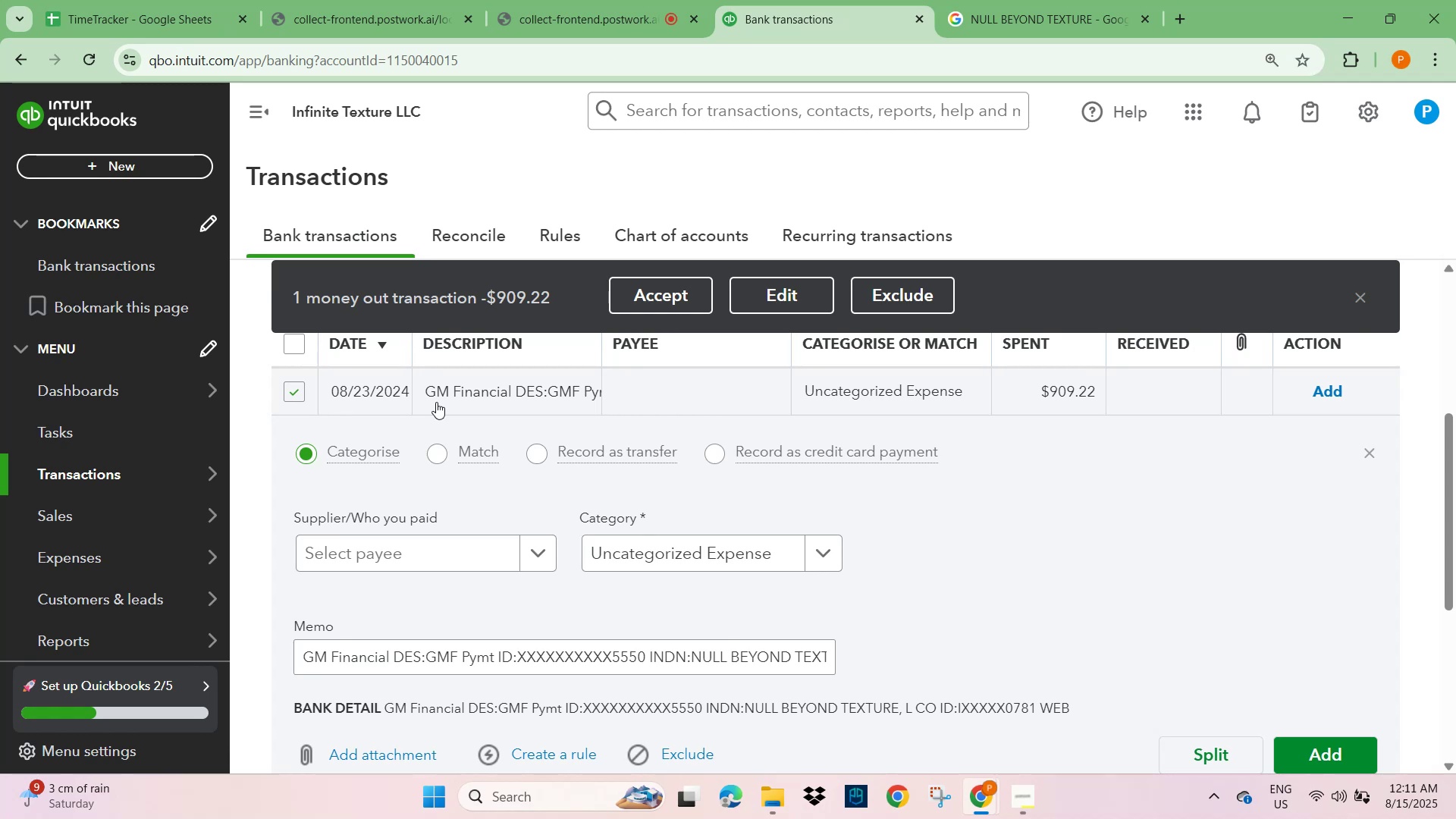 
scroll: coordinate [515, 632], scroll_direction: down, amount: 5.0
 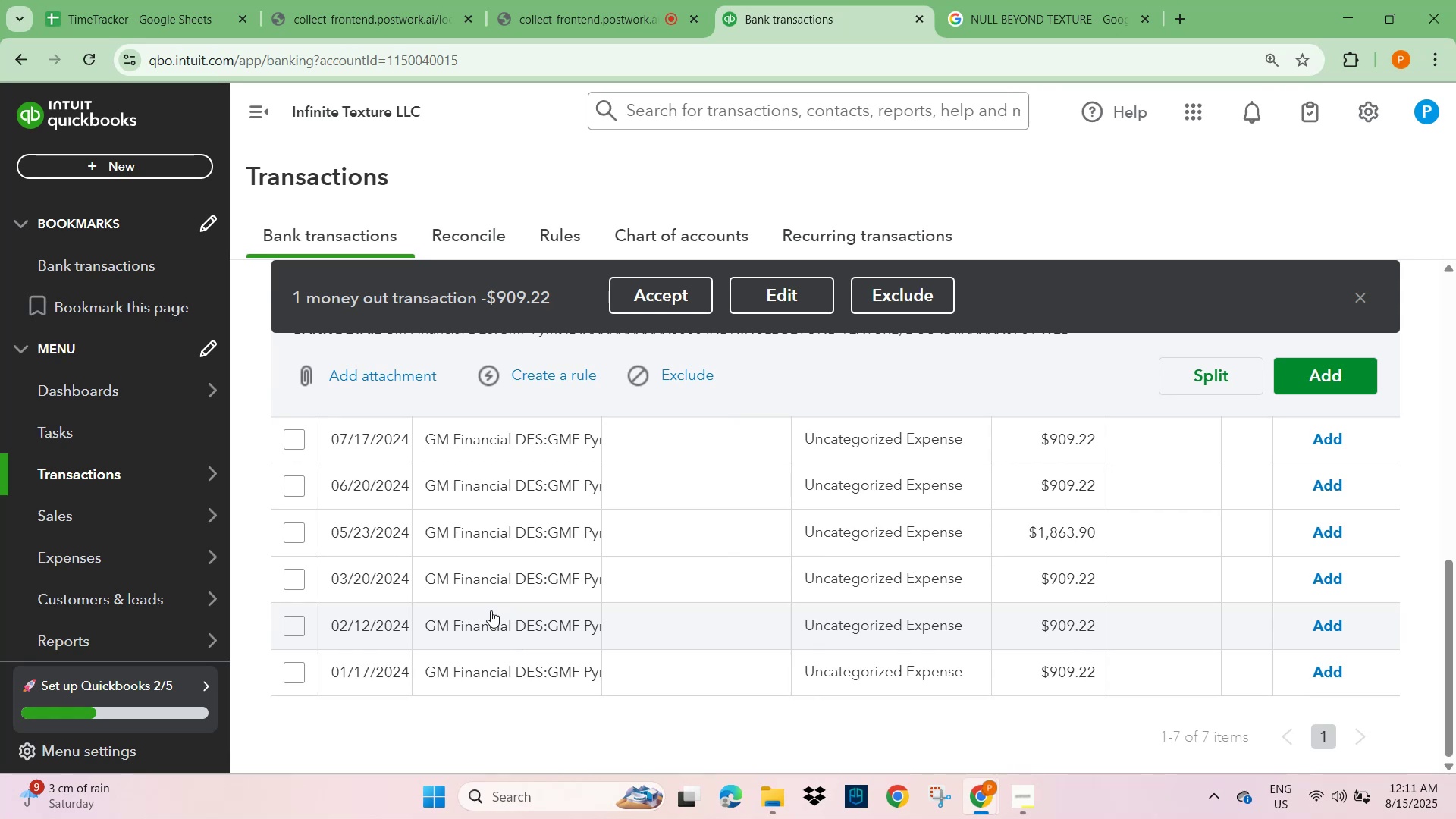 
wait(11.85)
 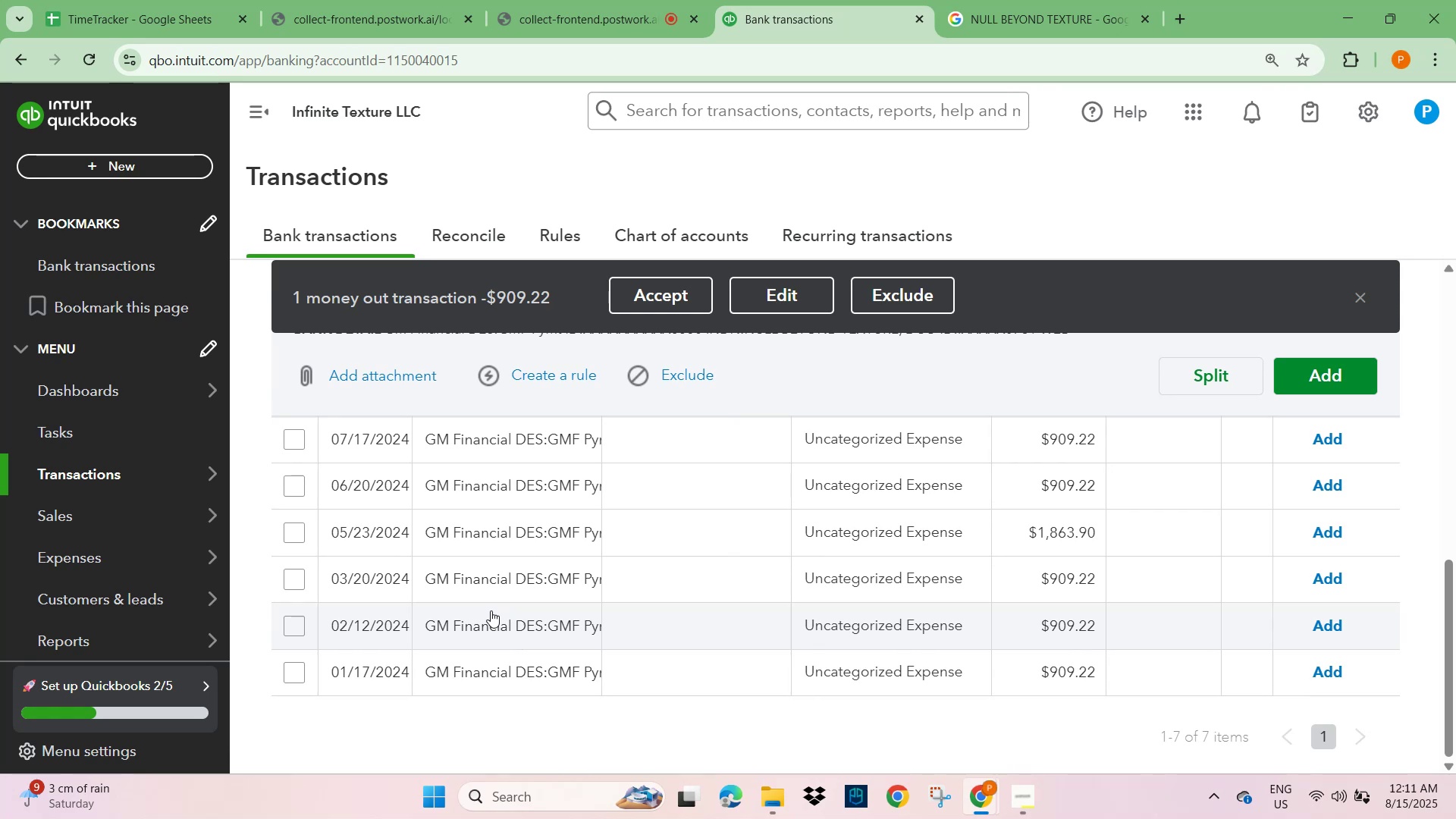 
scroll: coordinate [720, 608], scroll_direction: up, amount: 2.0
 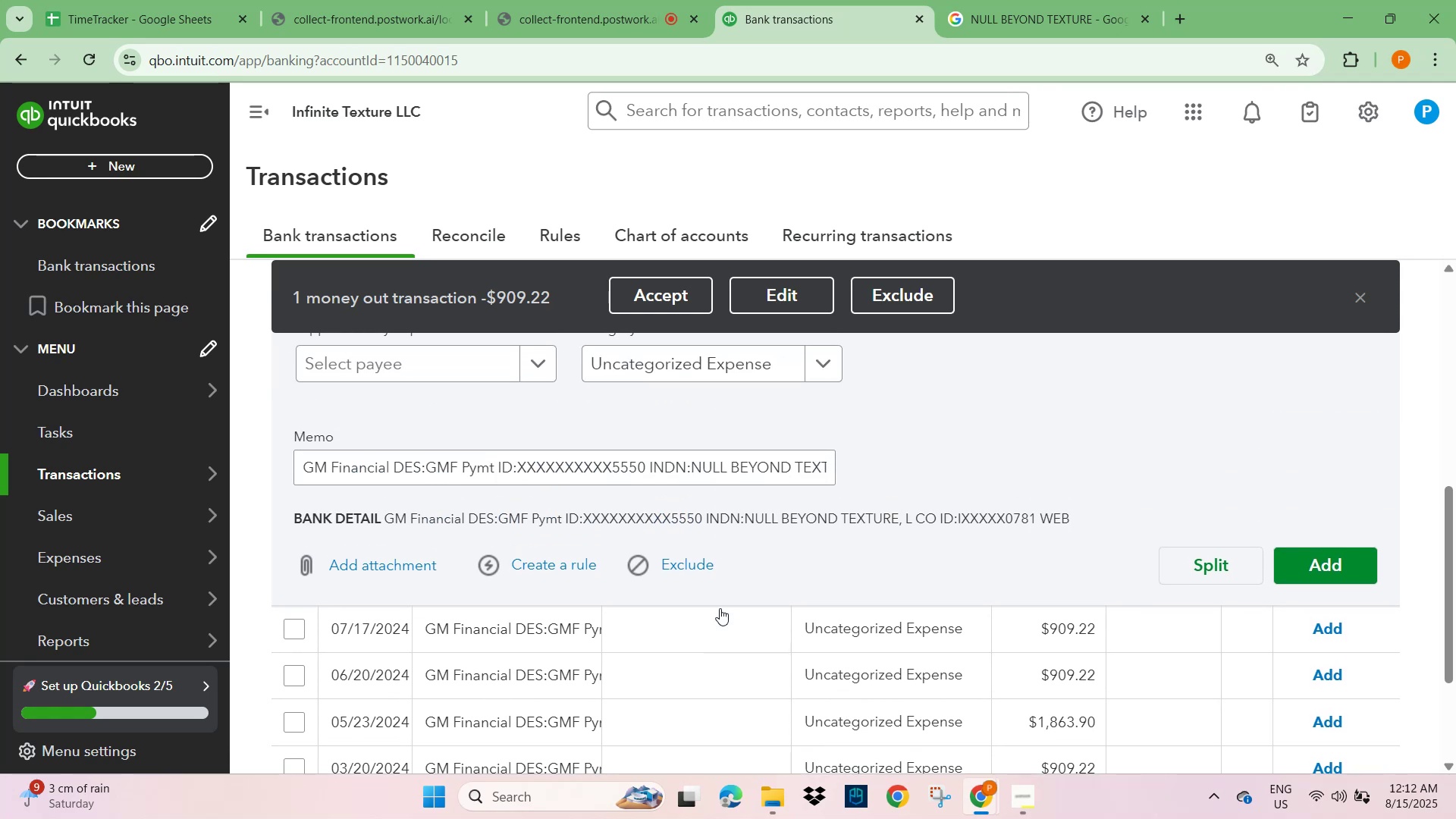 
scroll: coordinate [548, 624], scroll_direction: down, amount: 5.0
 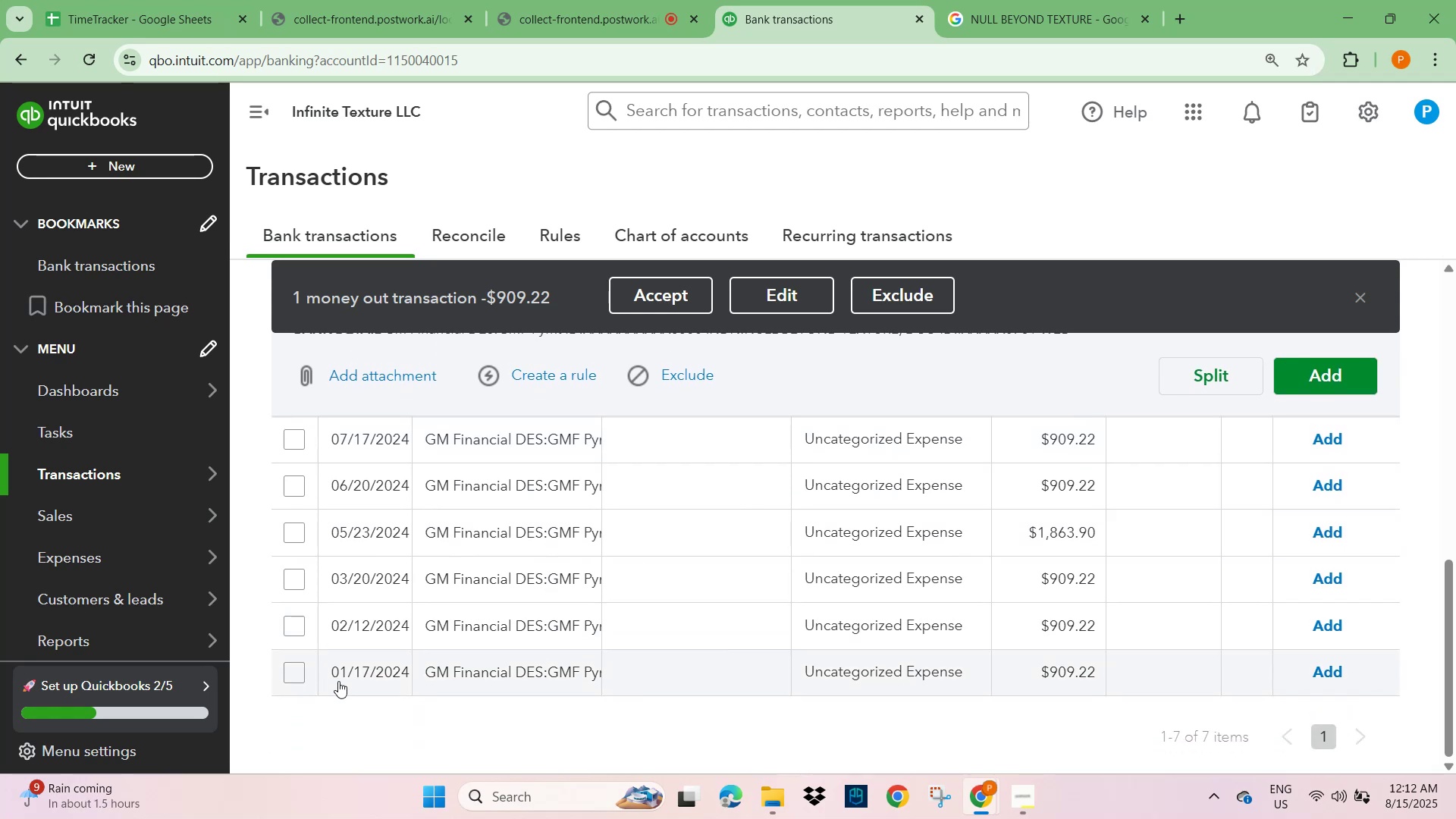 
wait(11.22)
 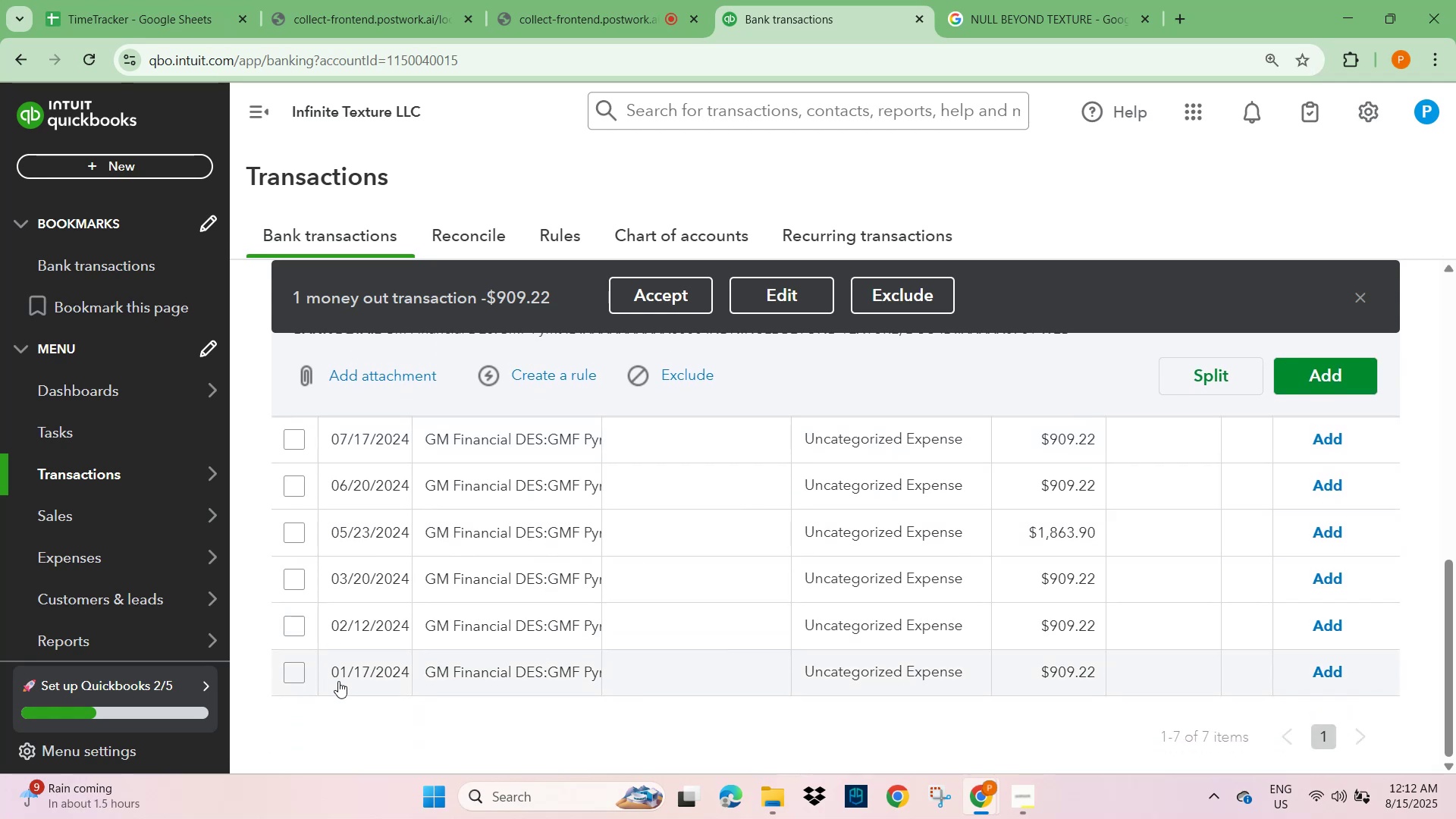 
scroll: coordinate [350, 601], scroll_direction: up, amount: 1.0
 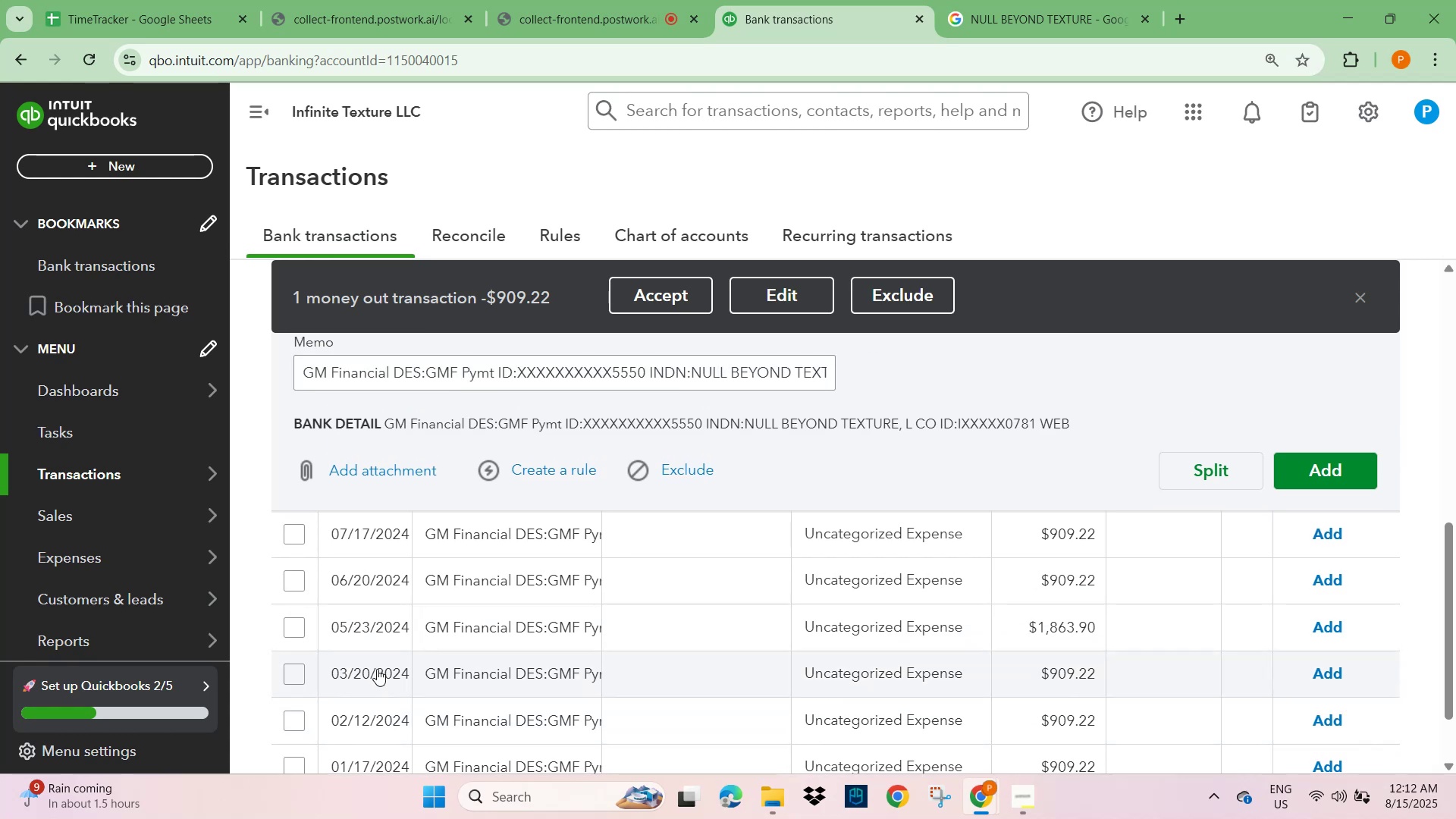 
wait(6.16)
 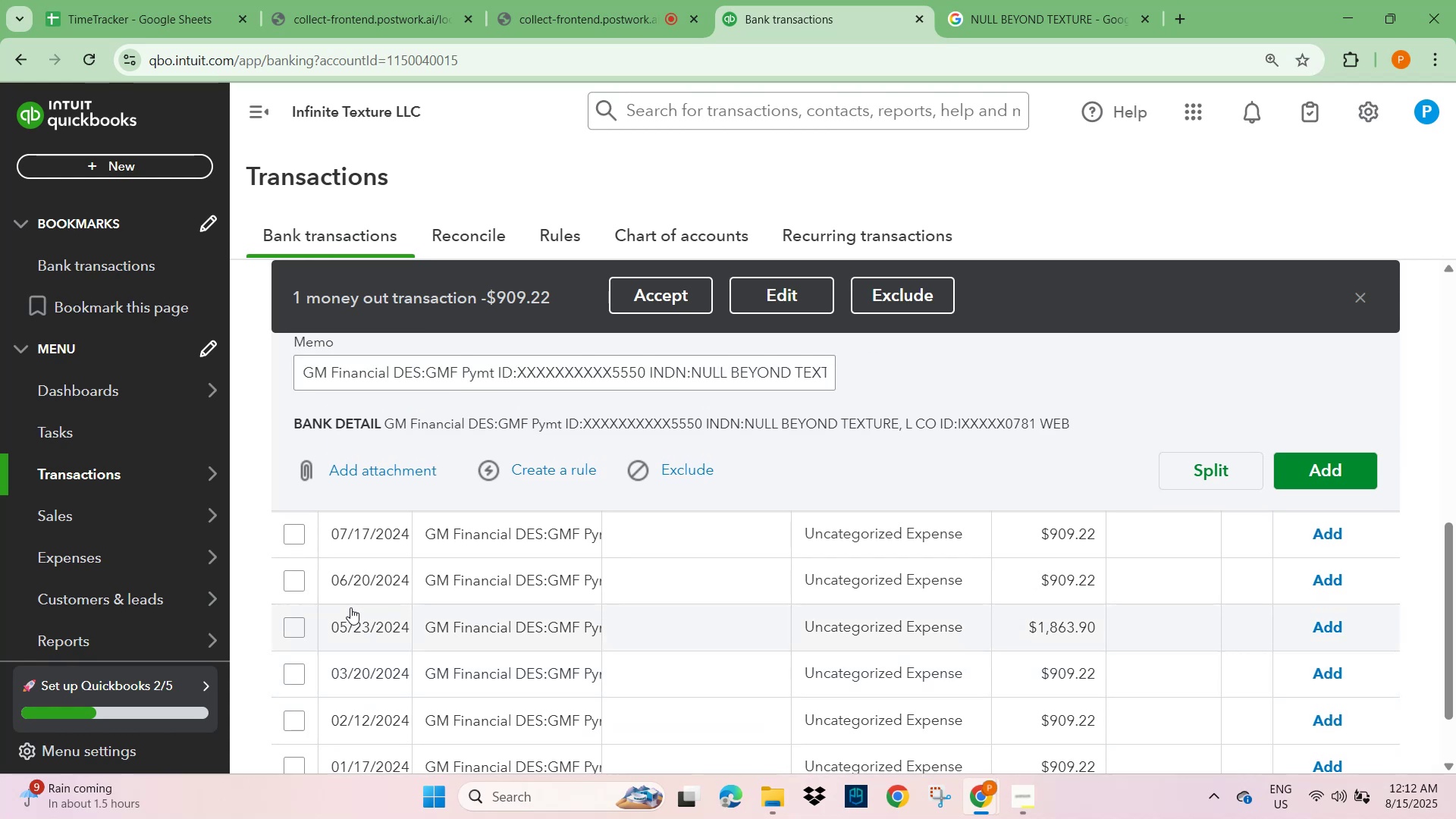 
scroll: coordinate [377, 669], scroll_direction: down, amount: 1.0
 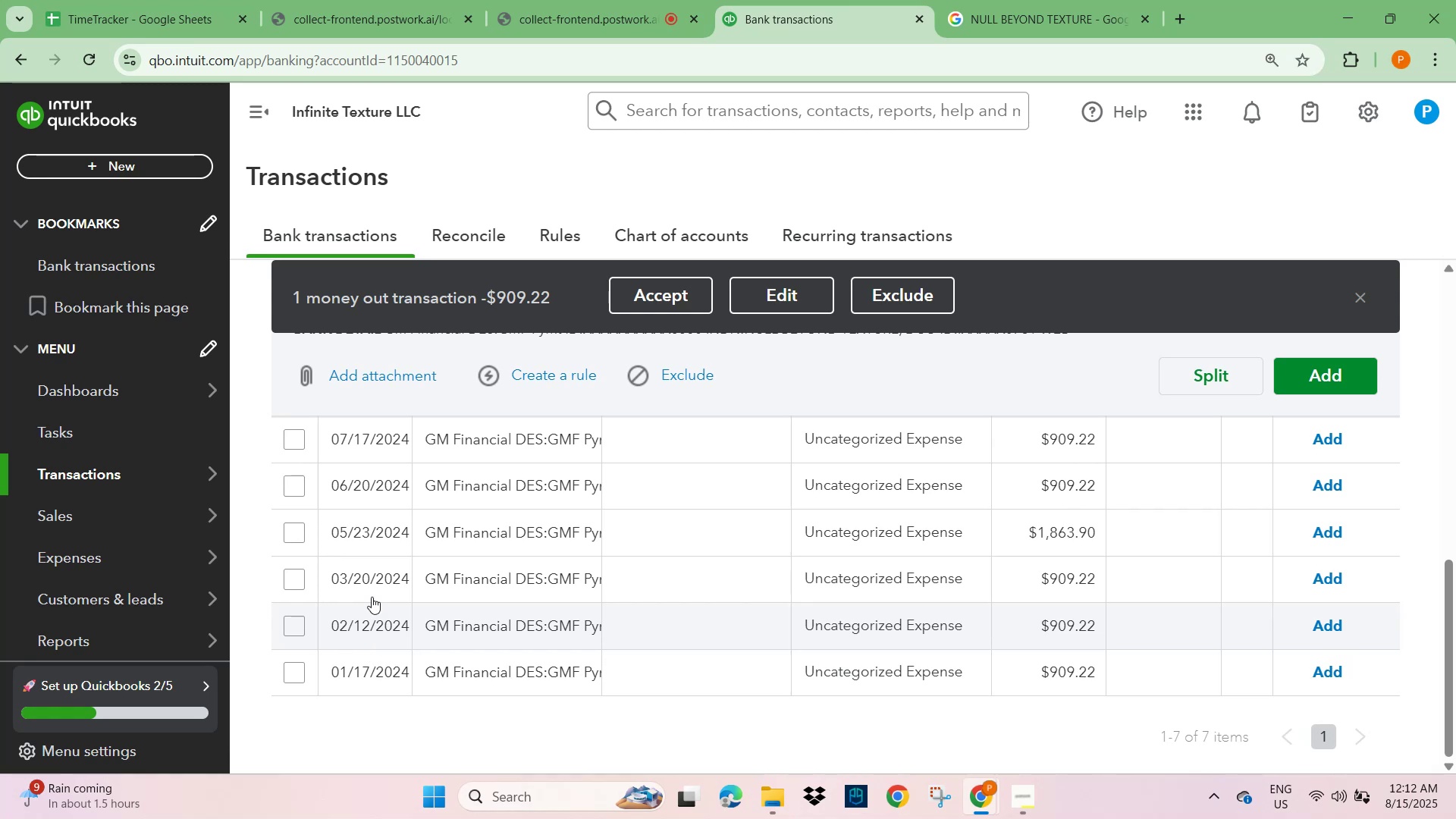 
scroll: coordinate [385, 581], scroll_direction: up, amount: 1.0
 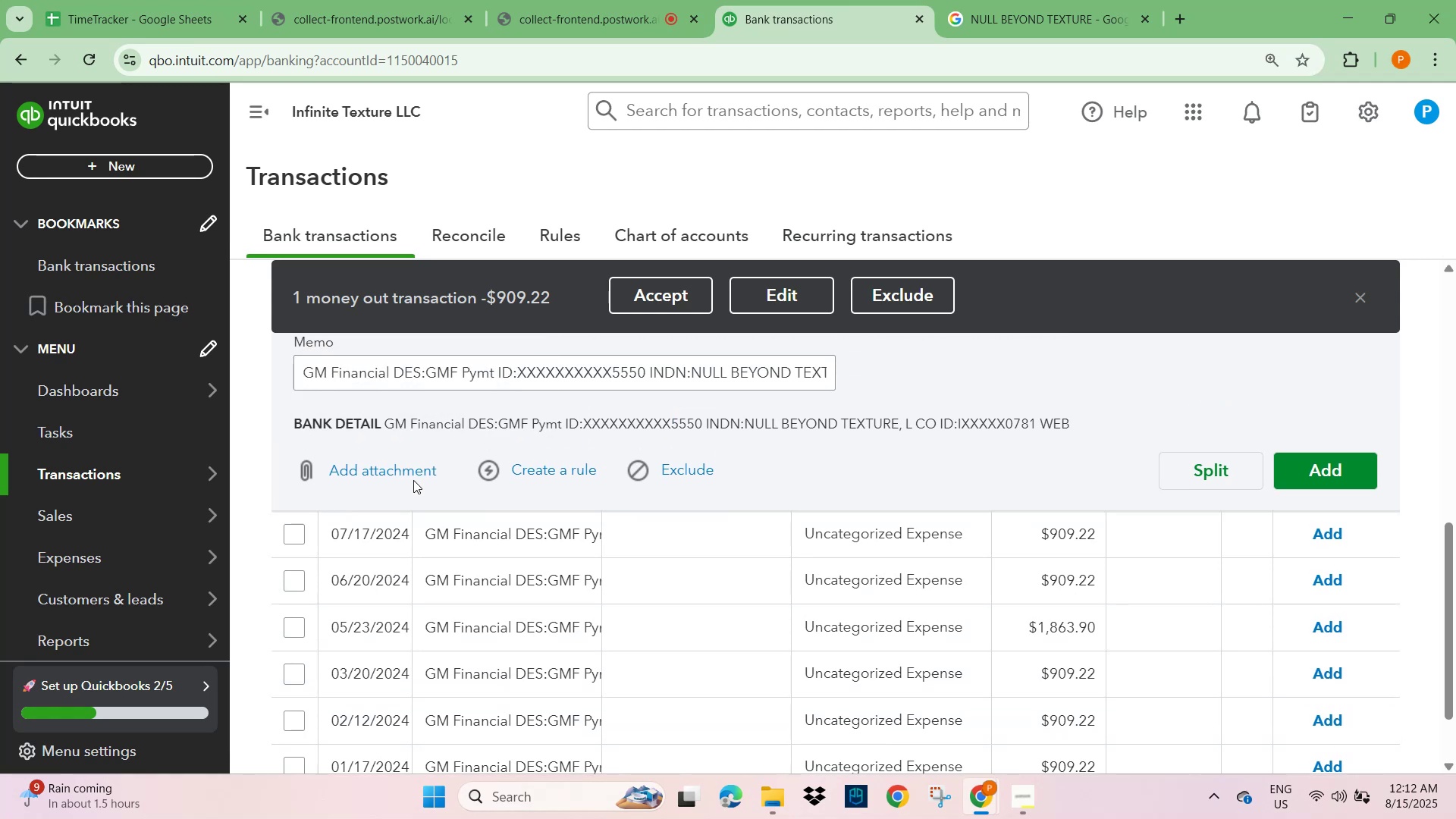 
wait(12.95)
 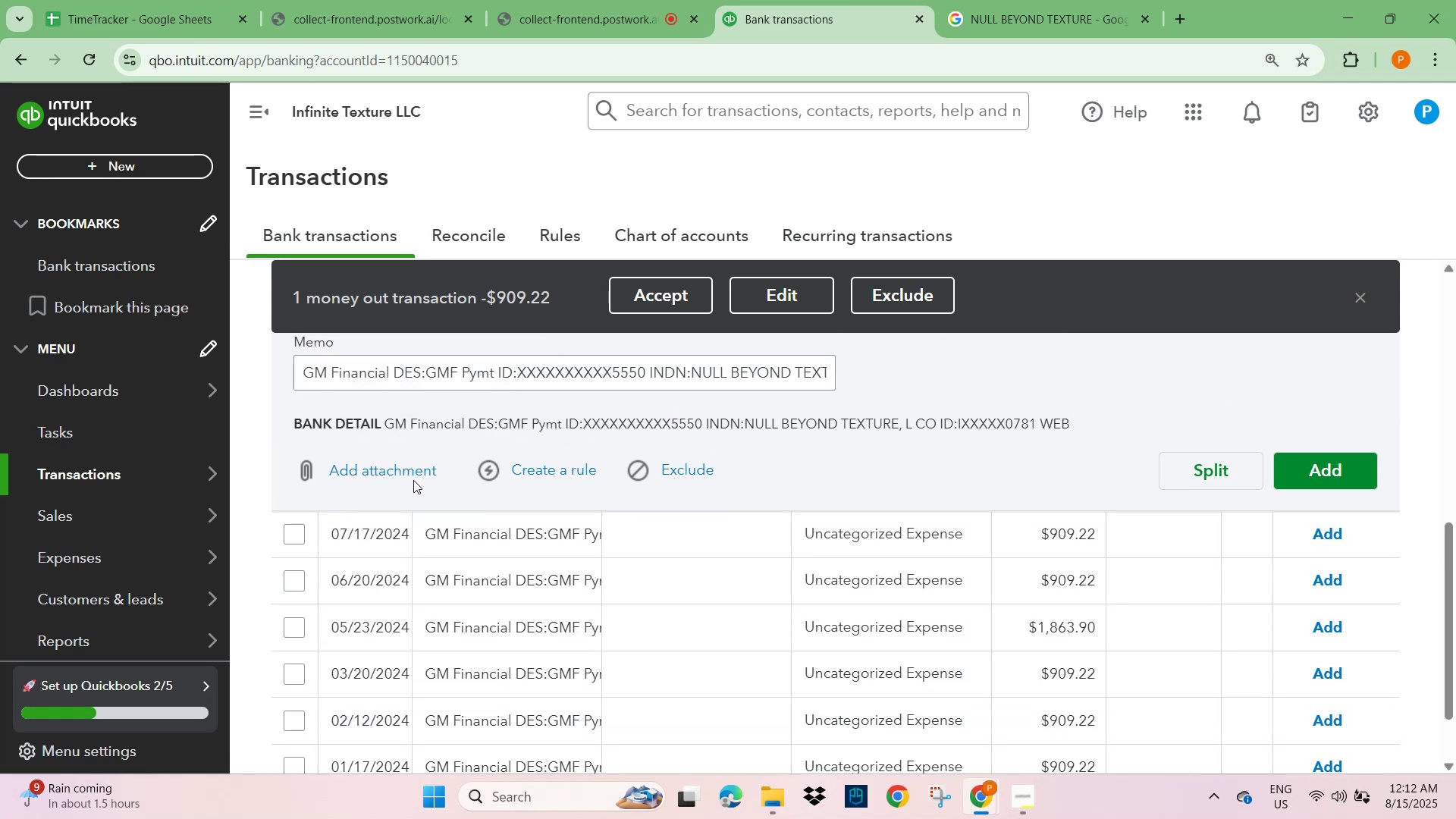 
scroll: coordinate [830, 502], scroll_direction: up, amount: 8.0
 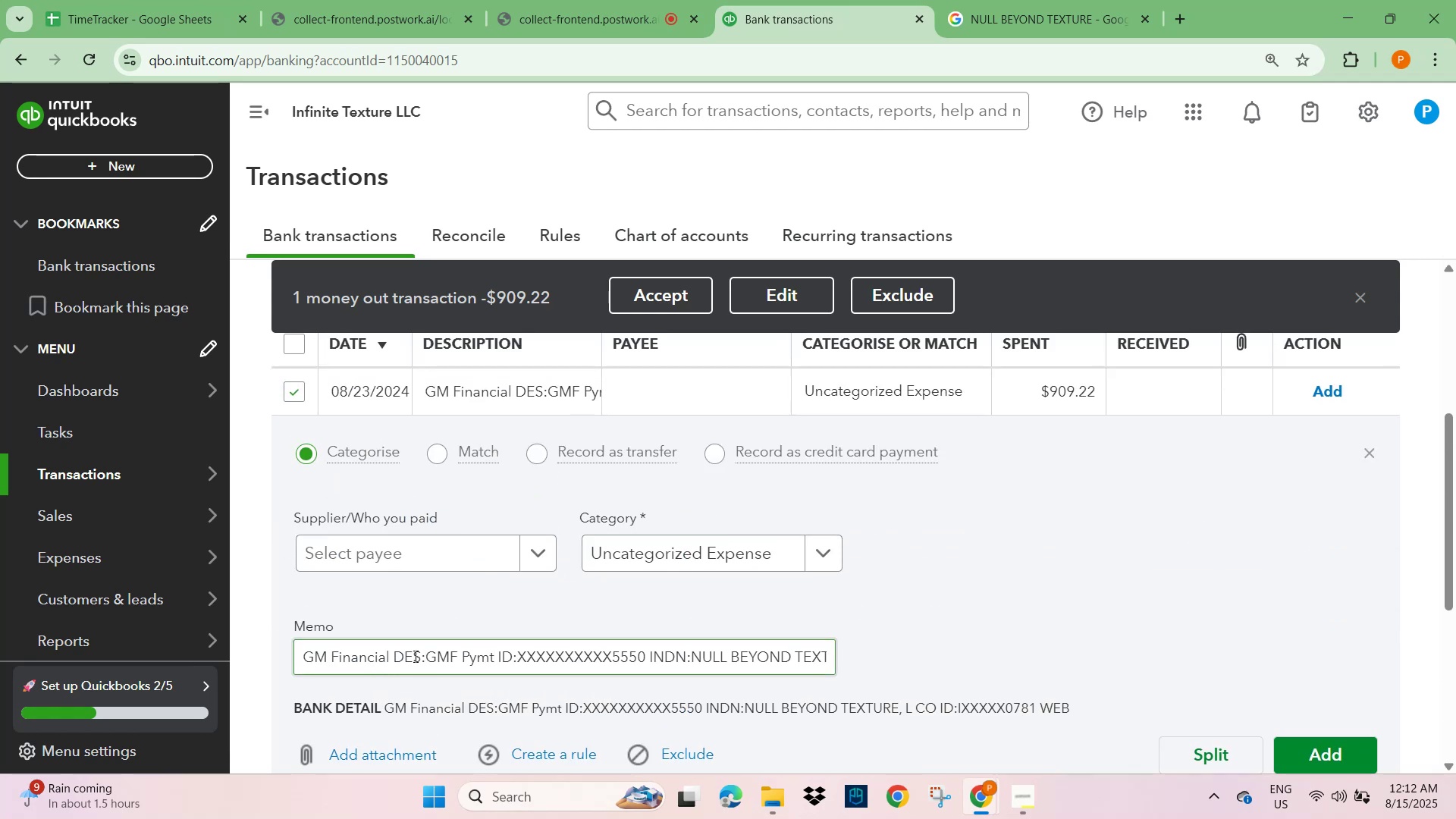 
left_click_drag(start_coordinate=[419, 657], to_coordinate=[276, 660])
 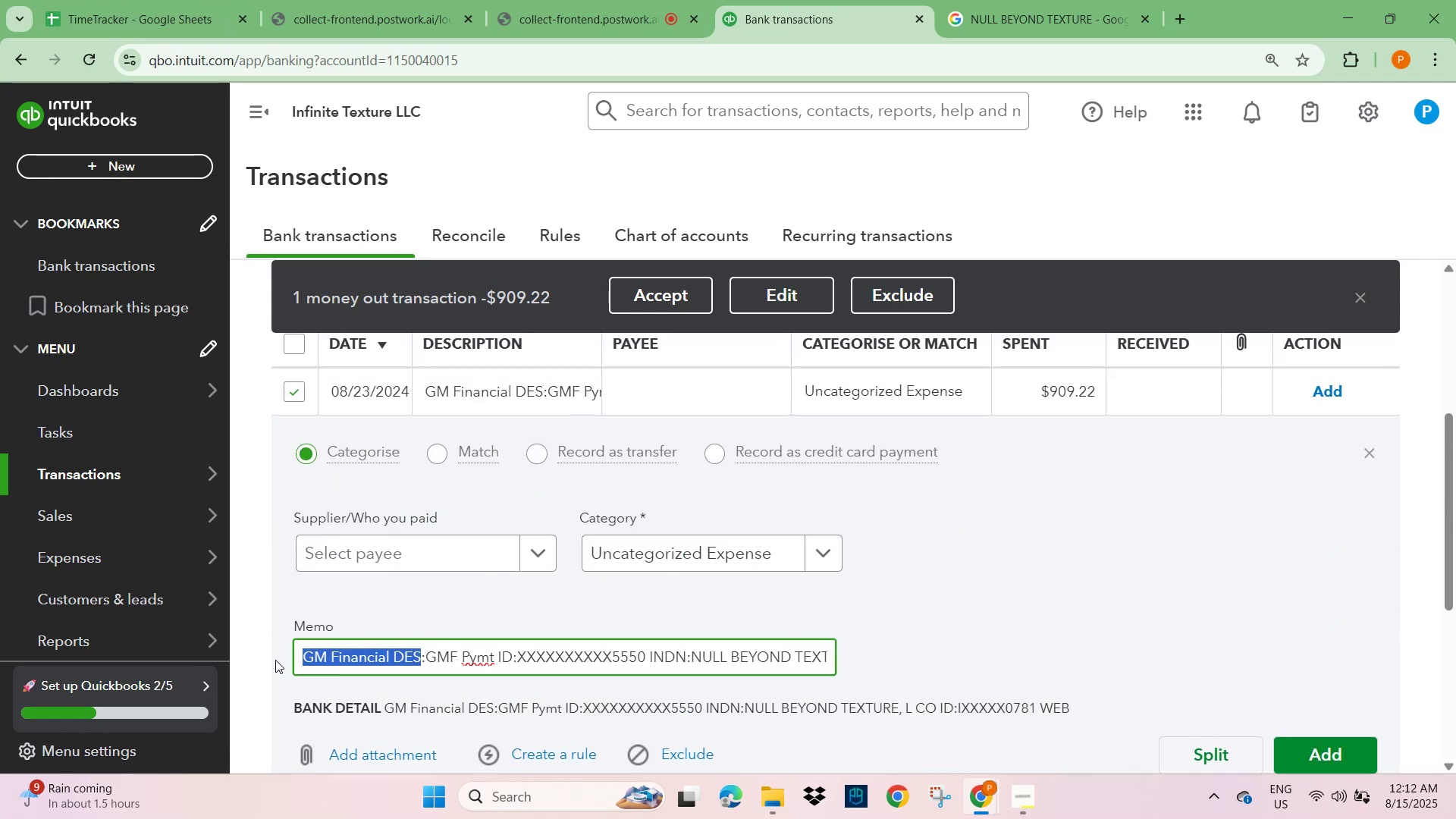 
key(Control+C)
 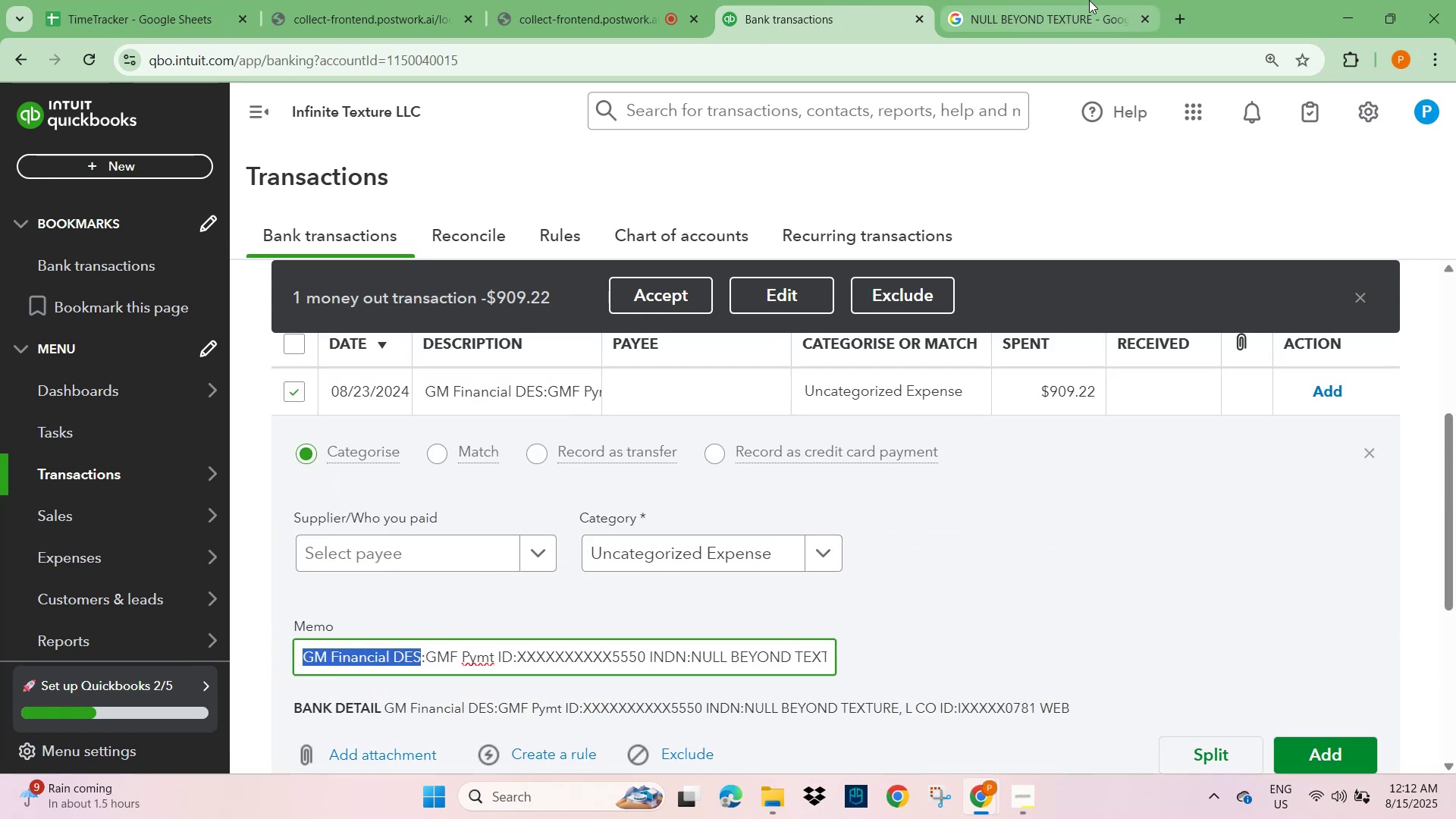 
left_click([1086, 17])
 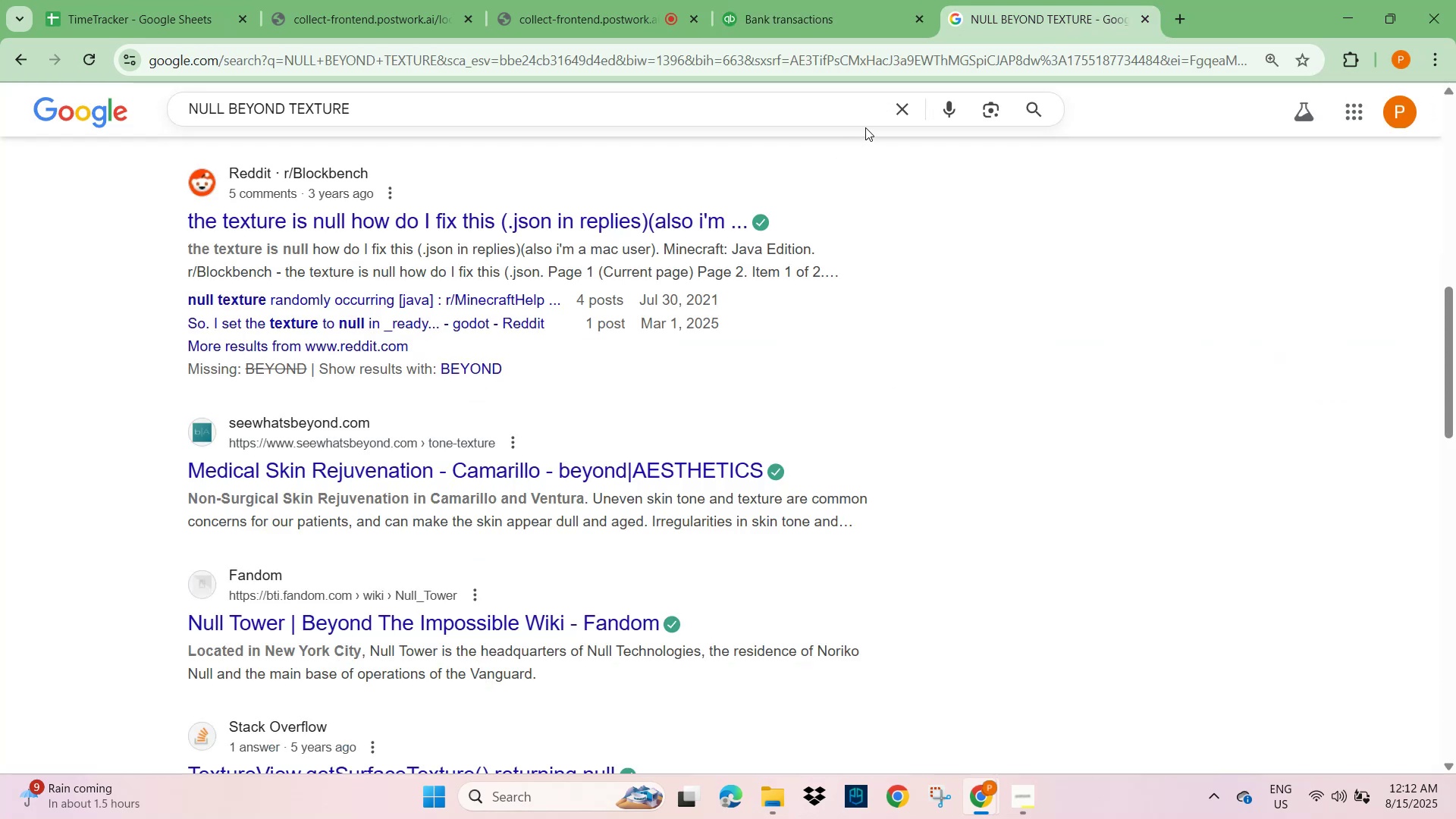 
left_click([911, 115])
 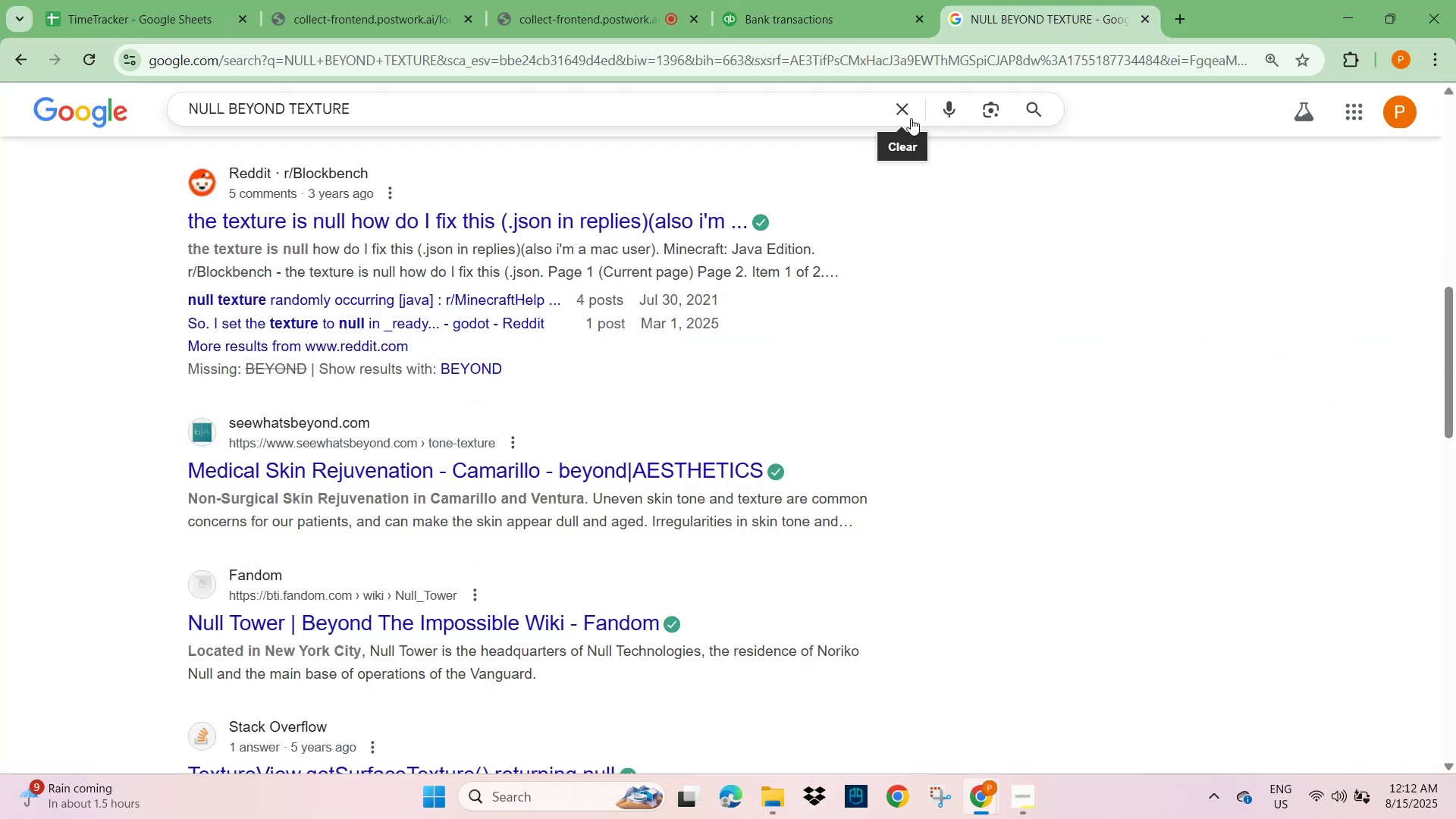 
key(Control+V)
 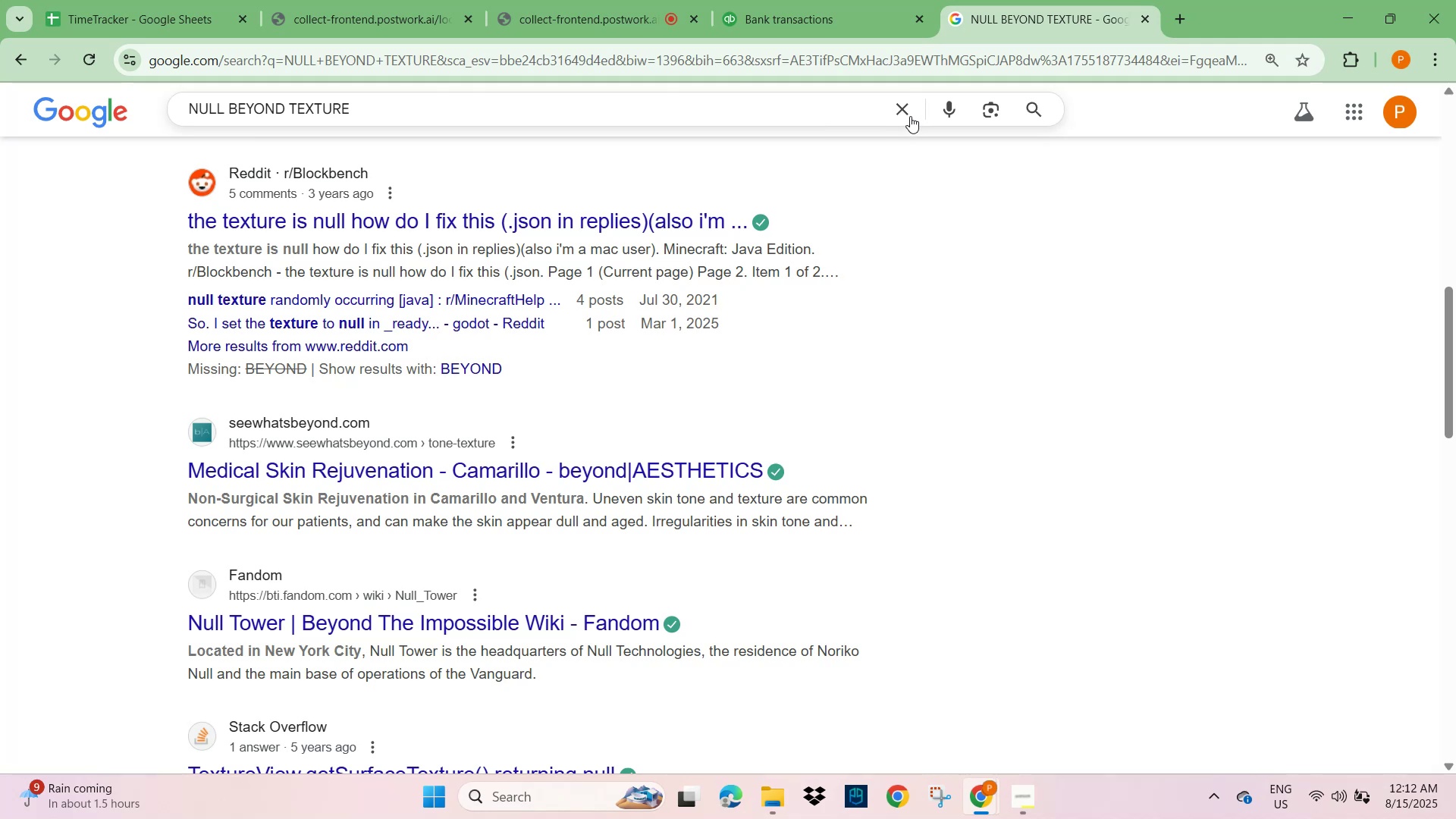 
left_click([902, 114])
 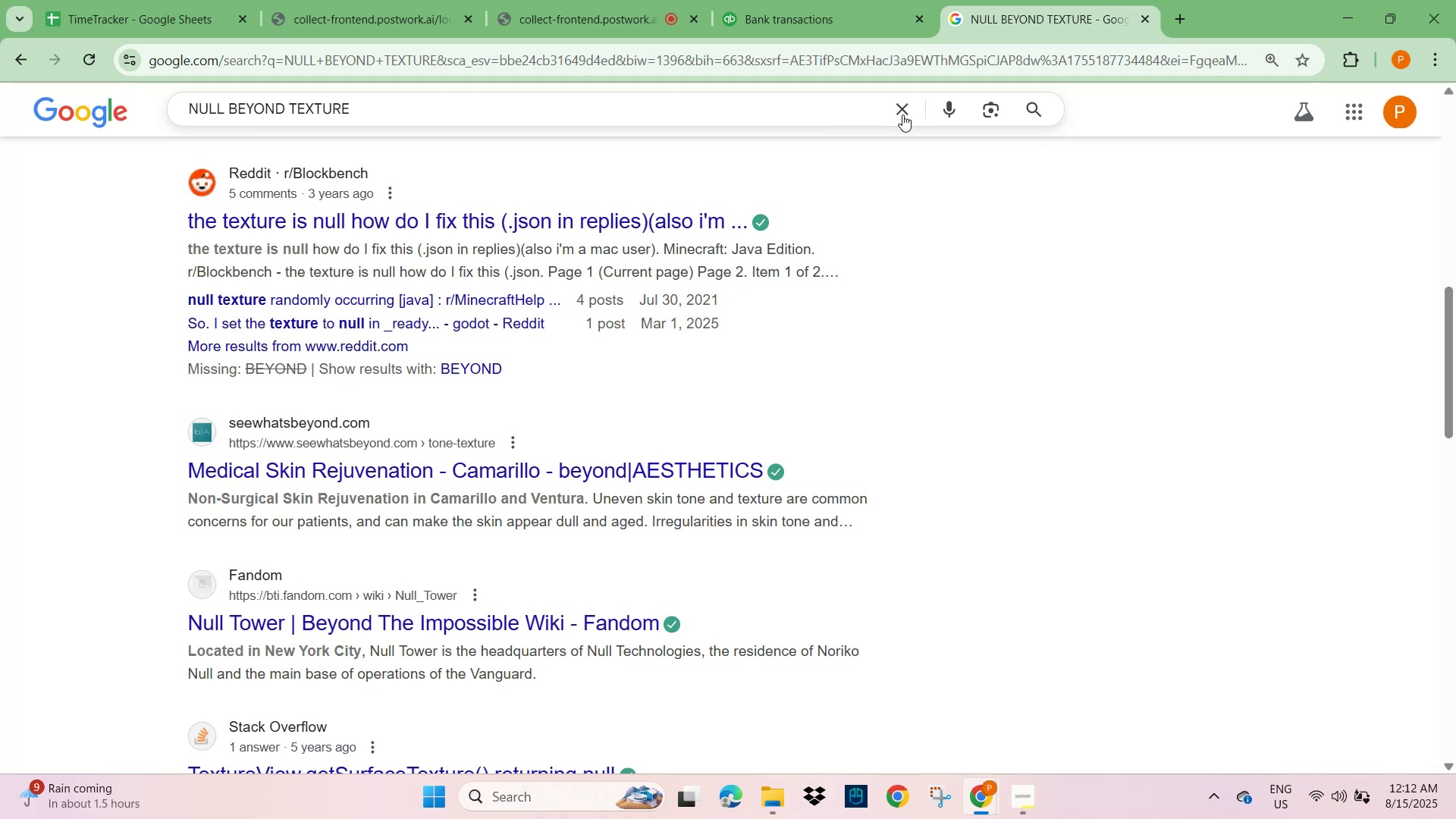 
key(Control+V)
 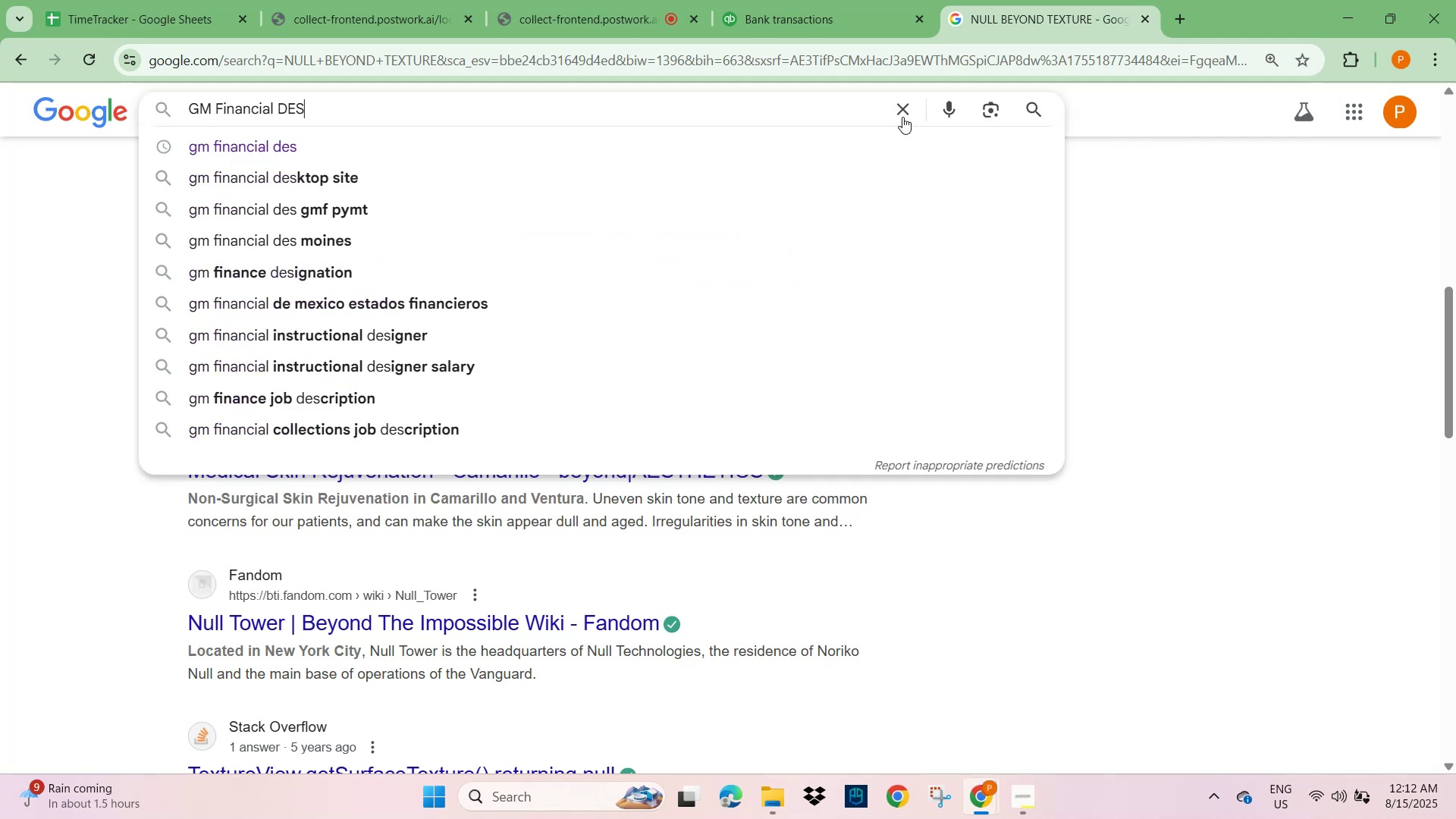 
key(NumpadEnter)
 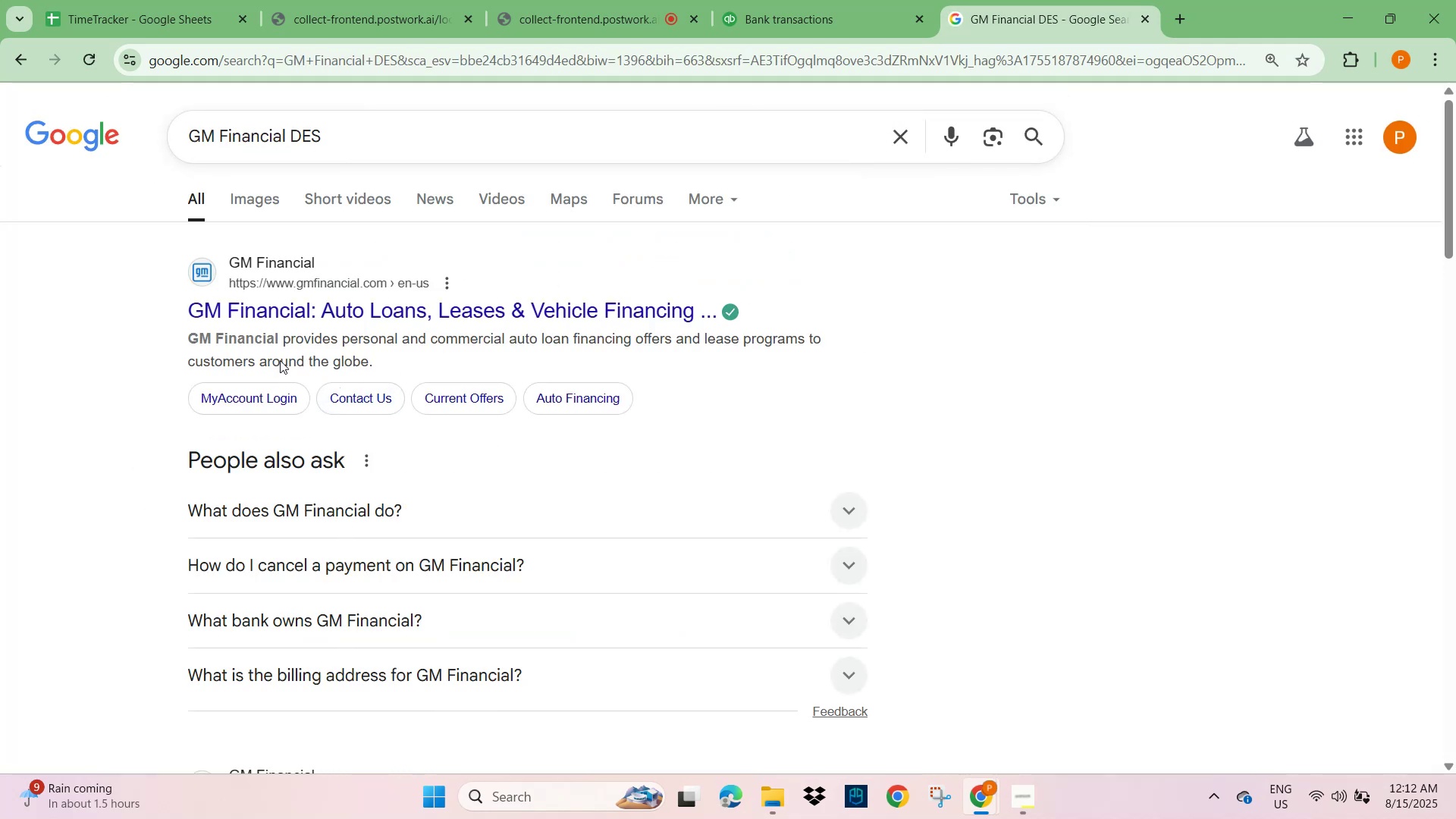 
wait(6.27)
 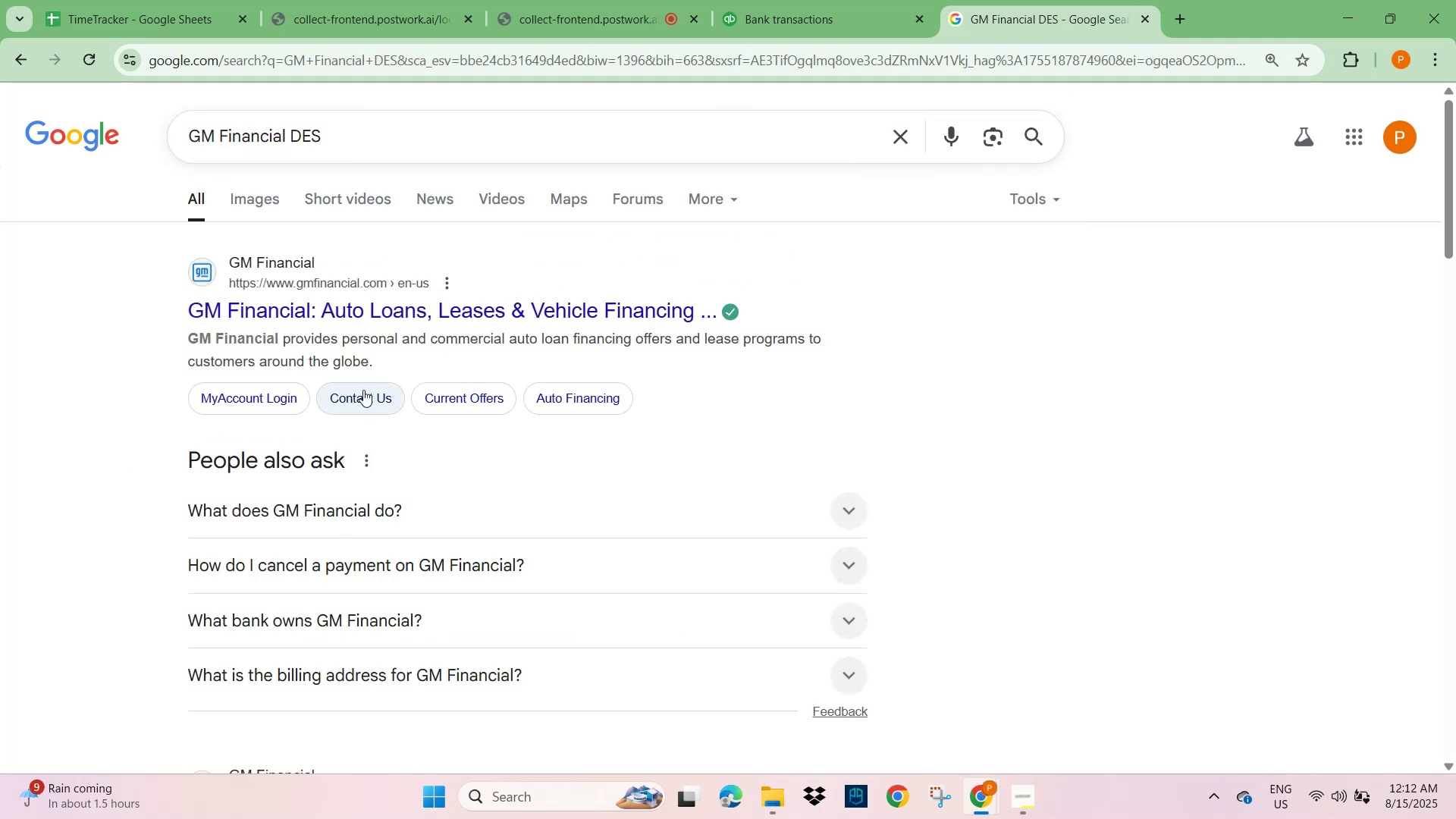 
scroll: coordinate [337, 544], scroll_direction: down, amount: 6.0
 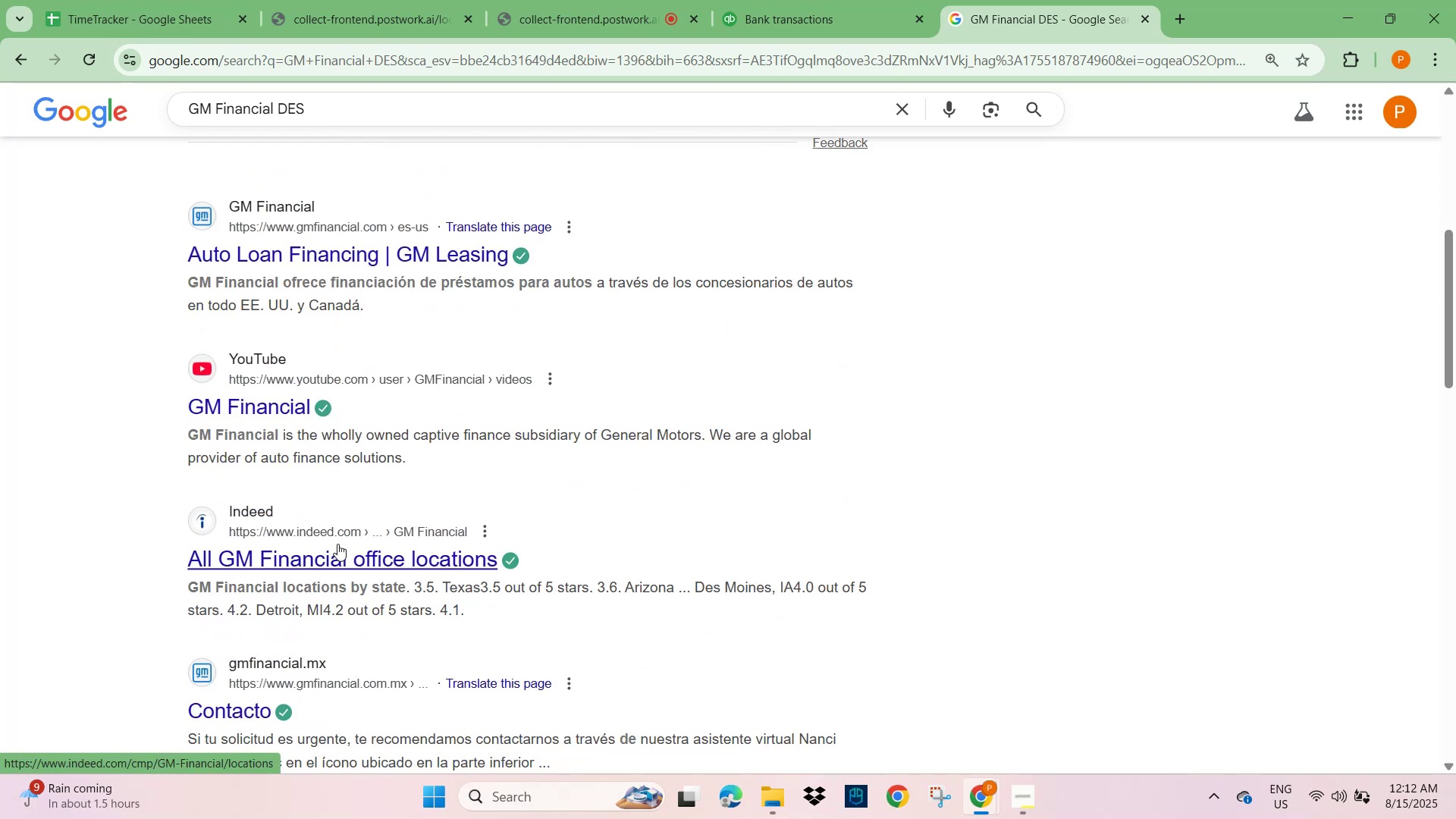 
left_click([799, 17])
 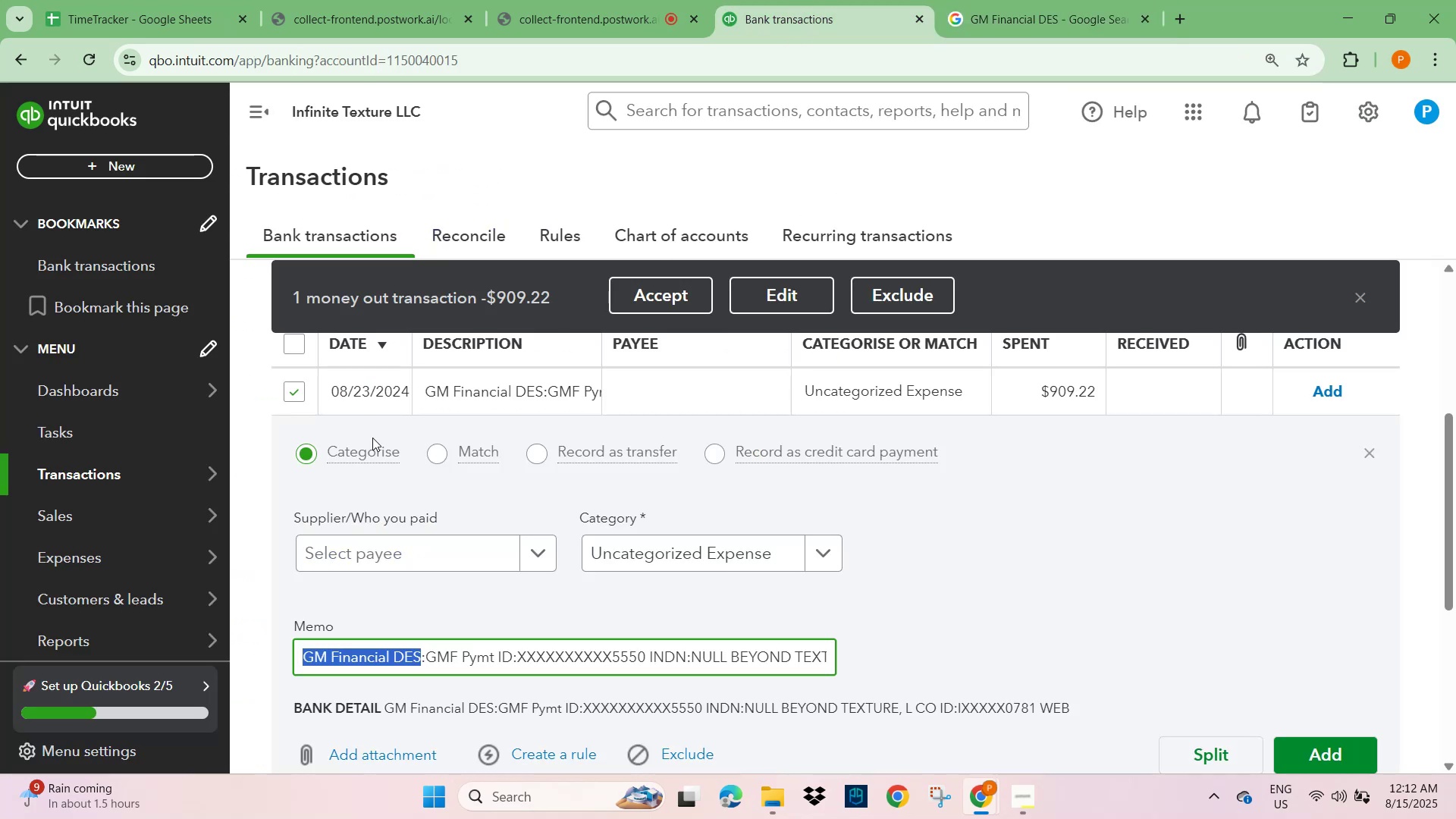 
scroll: coordinate [350, 468], scroll_direction: up, amount: 2.0
 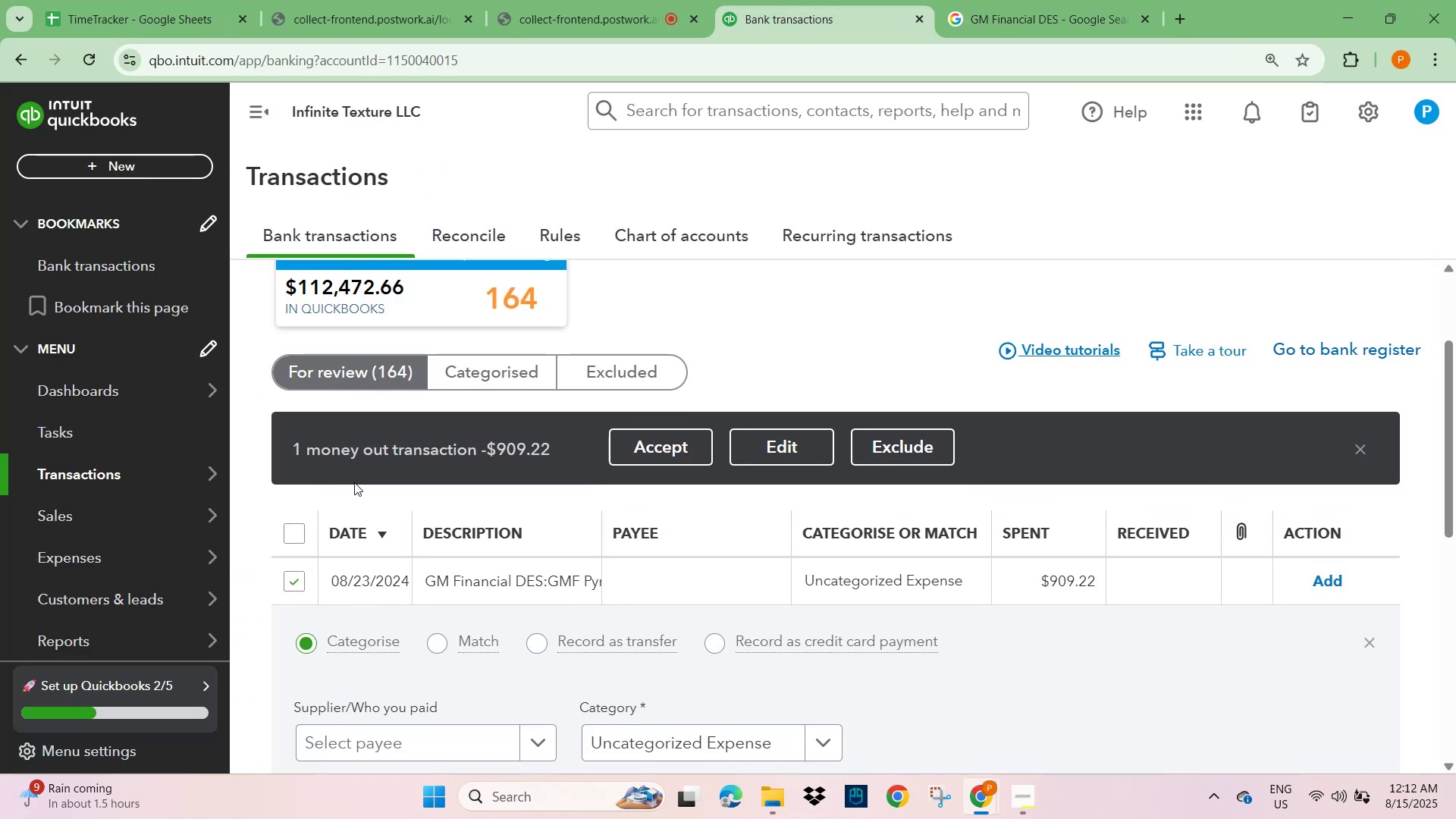 
scroll: coordinate [406, 612], scroll_direction: down, amount: 2.0
 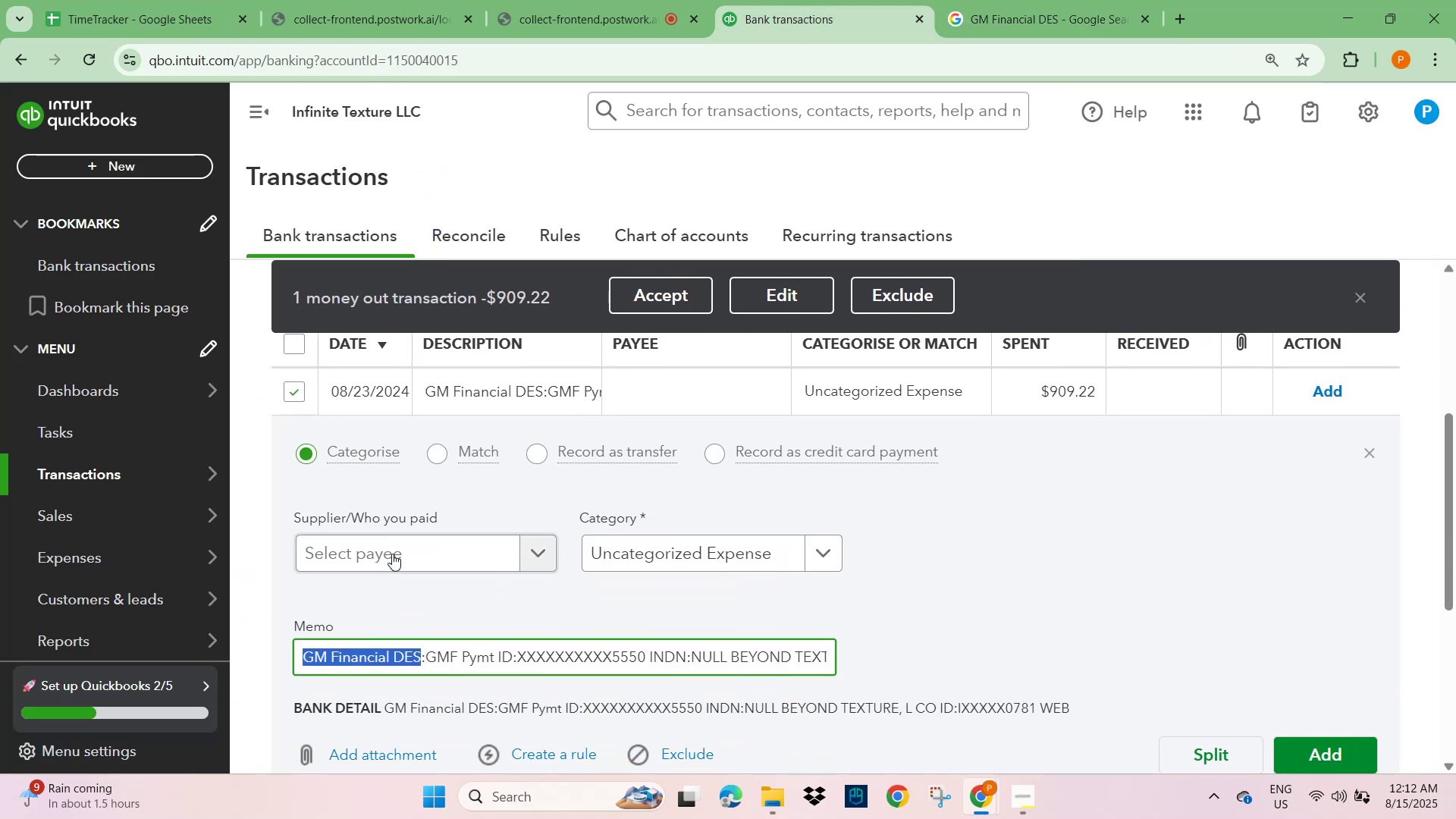 
left_click([388, 547])
 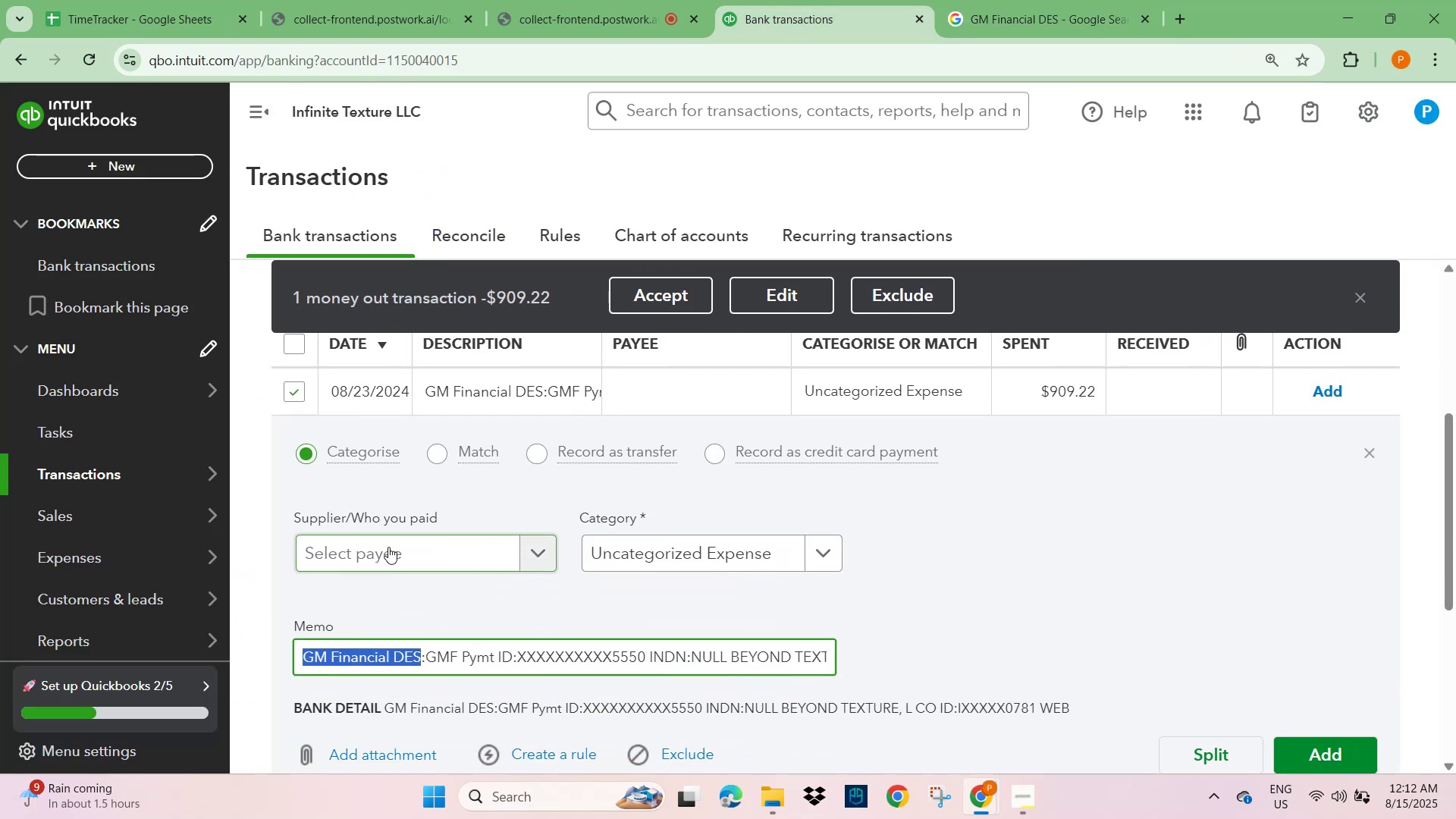 
key(Control+V)
 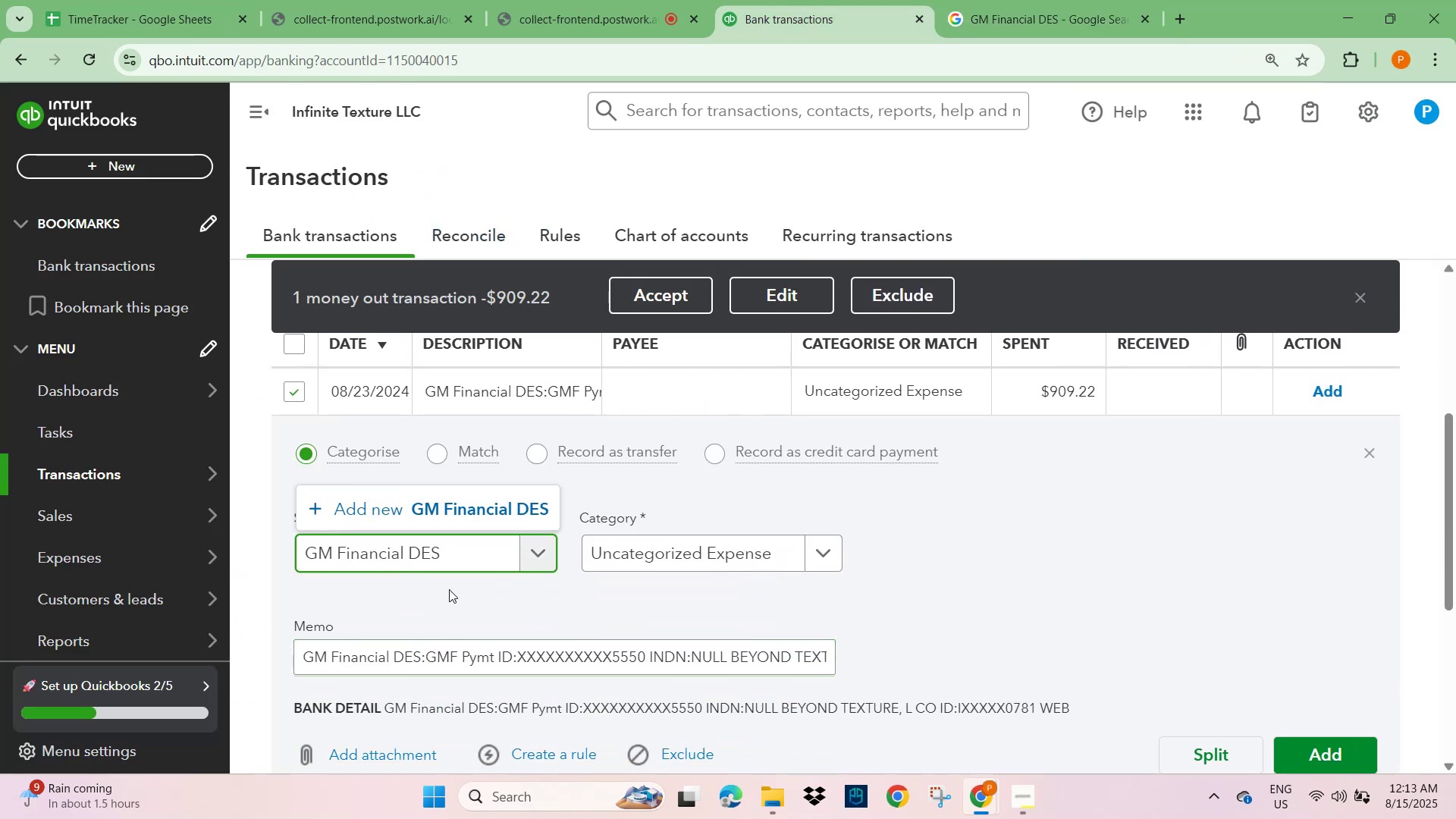 
key(Backspace)
 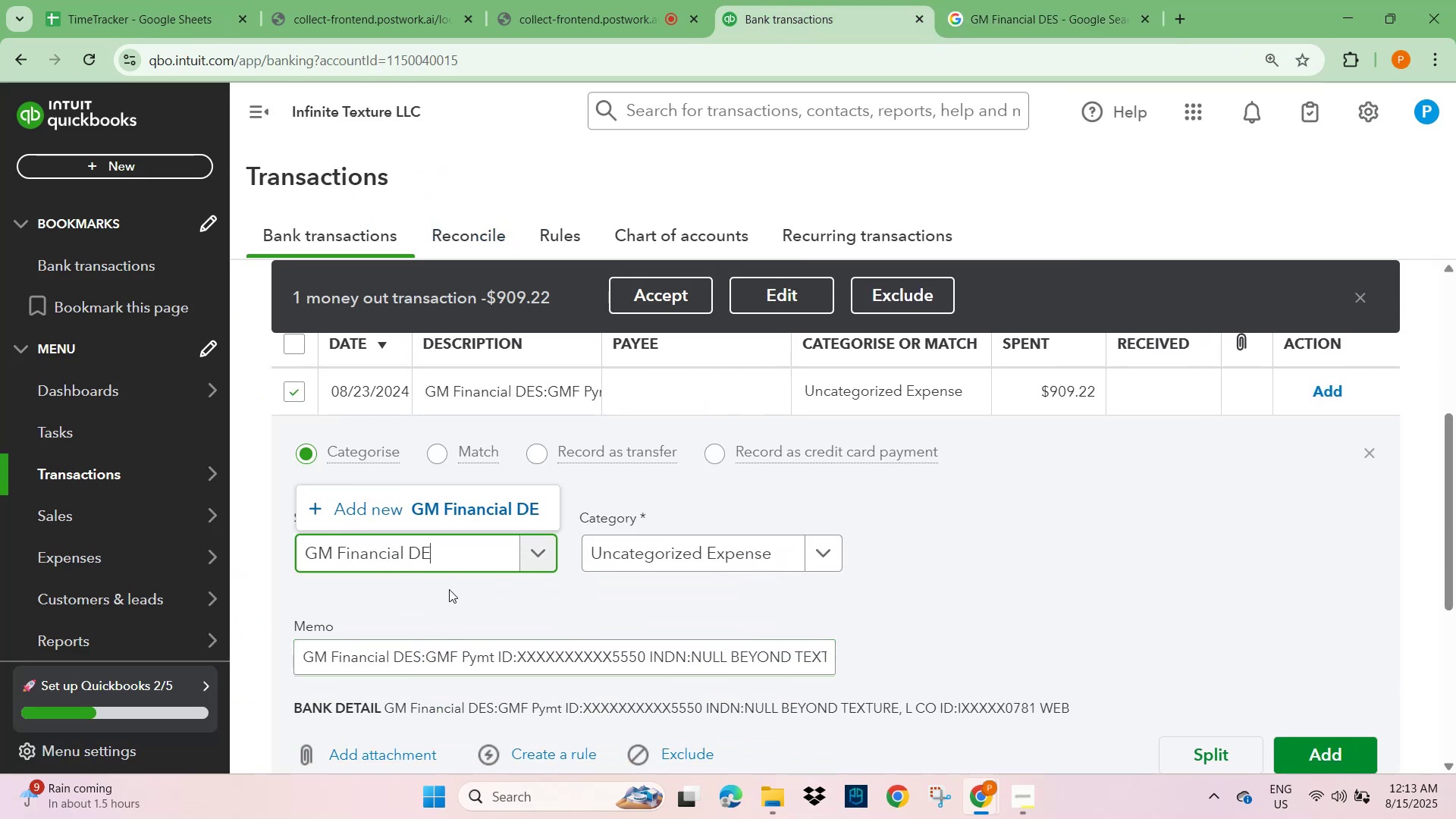 
key(Backspace)
 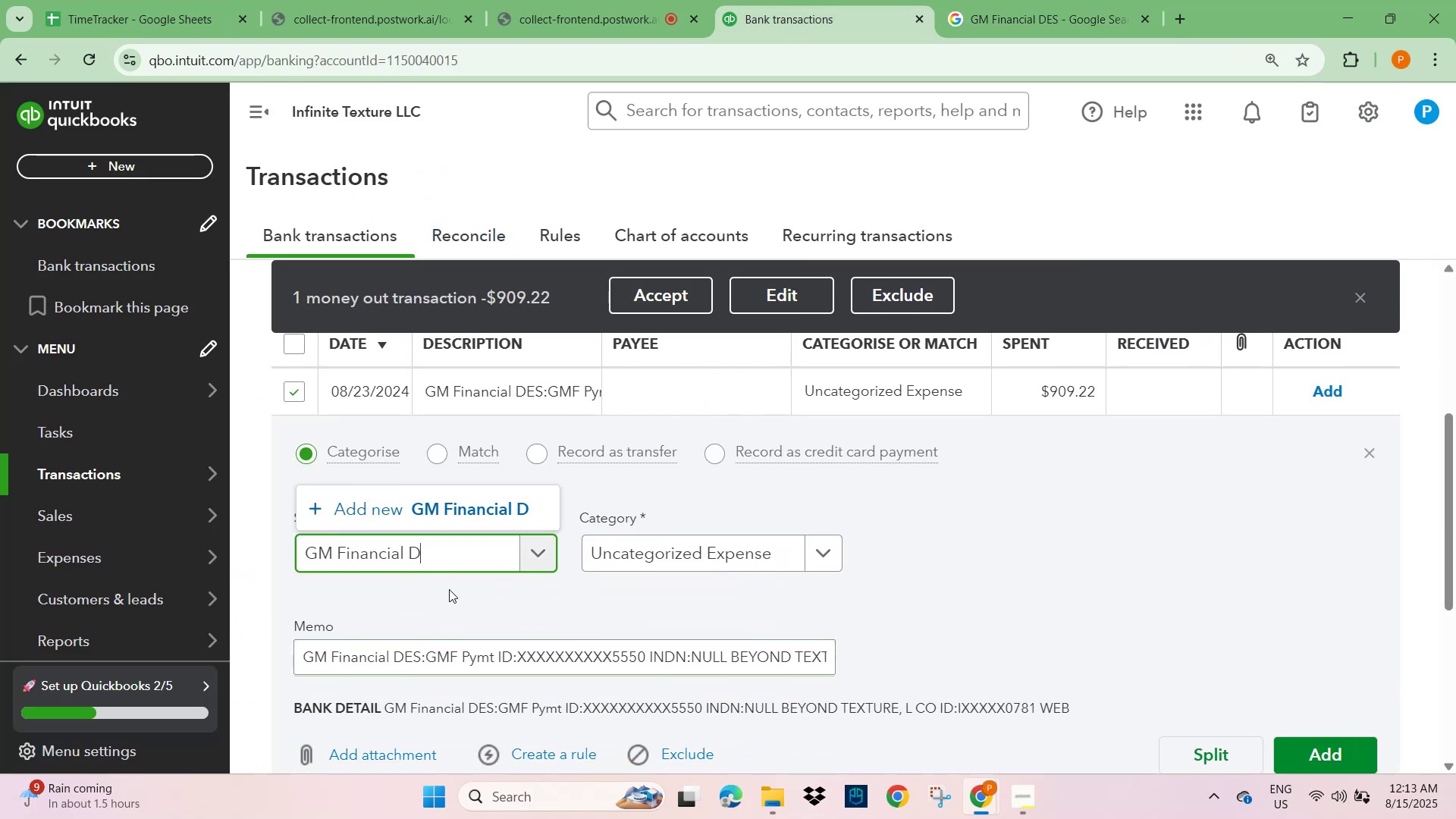 
key(Backspace)
 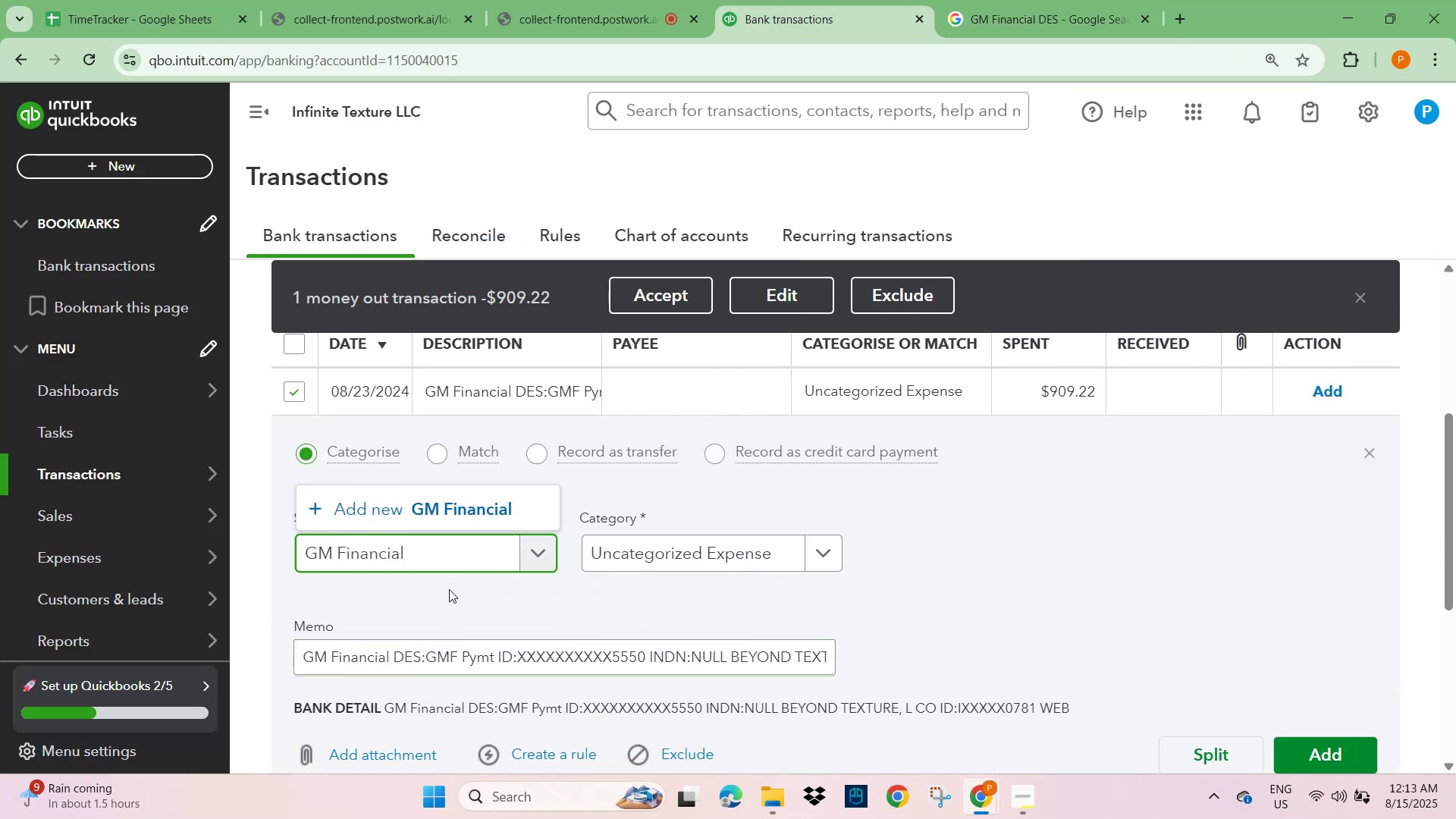 
key(Backspace)
 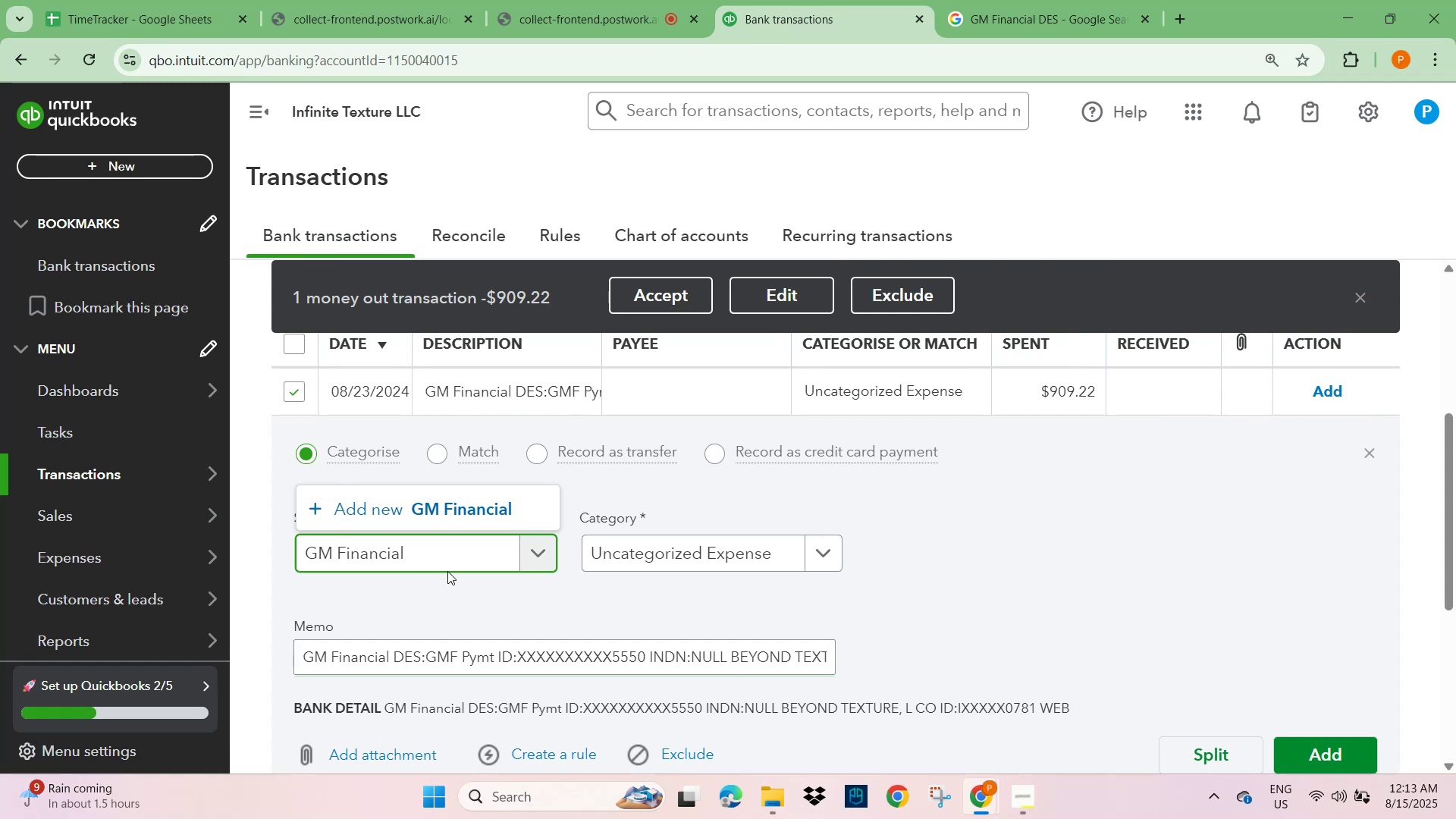 
left_click([468, 502])
 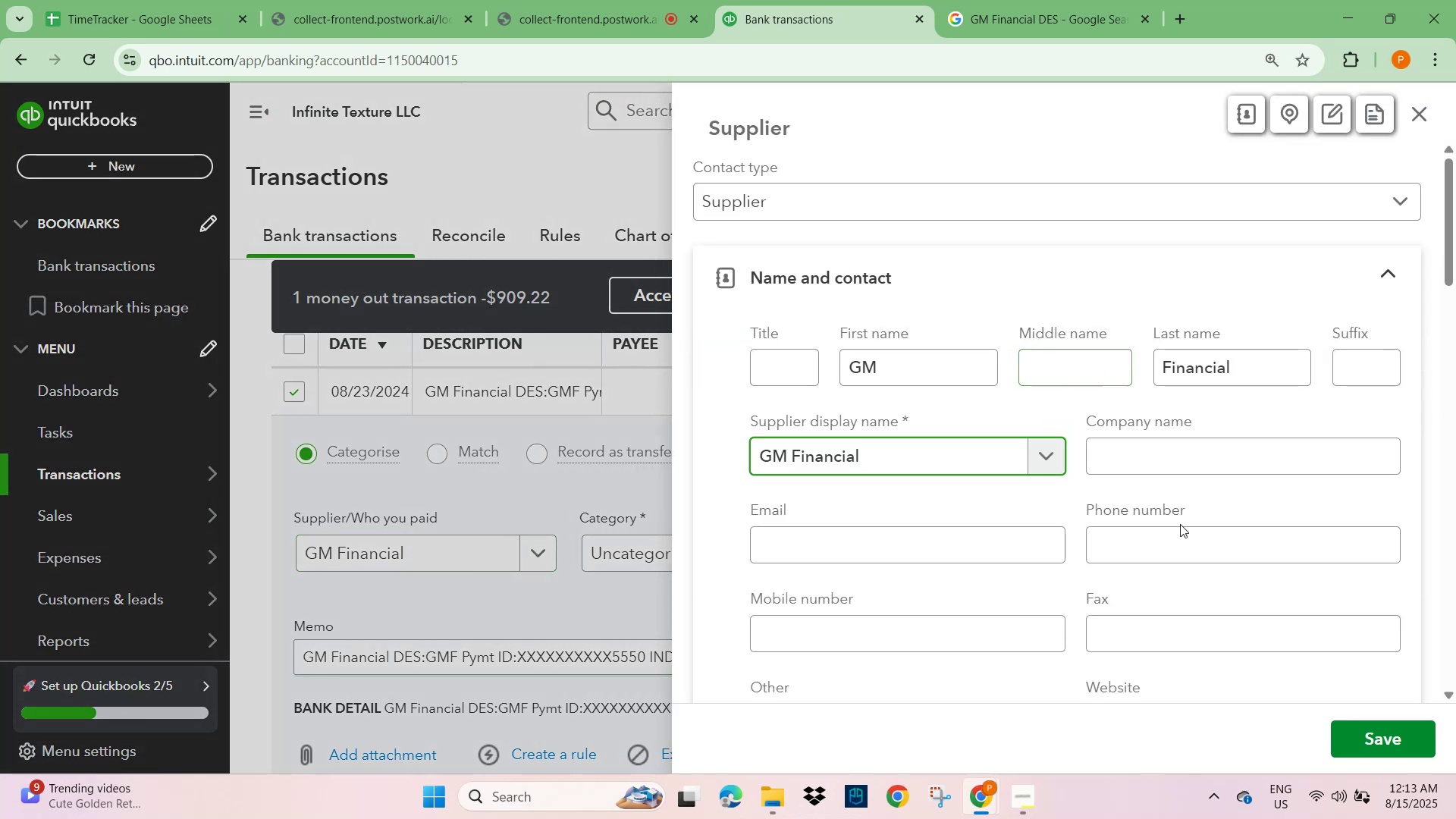 
left_click([1395, 748])
 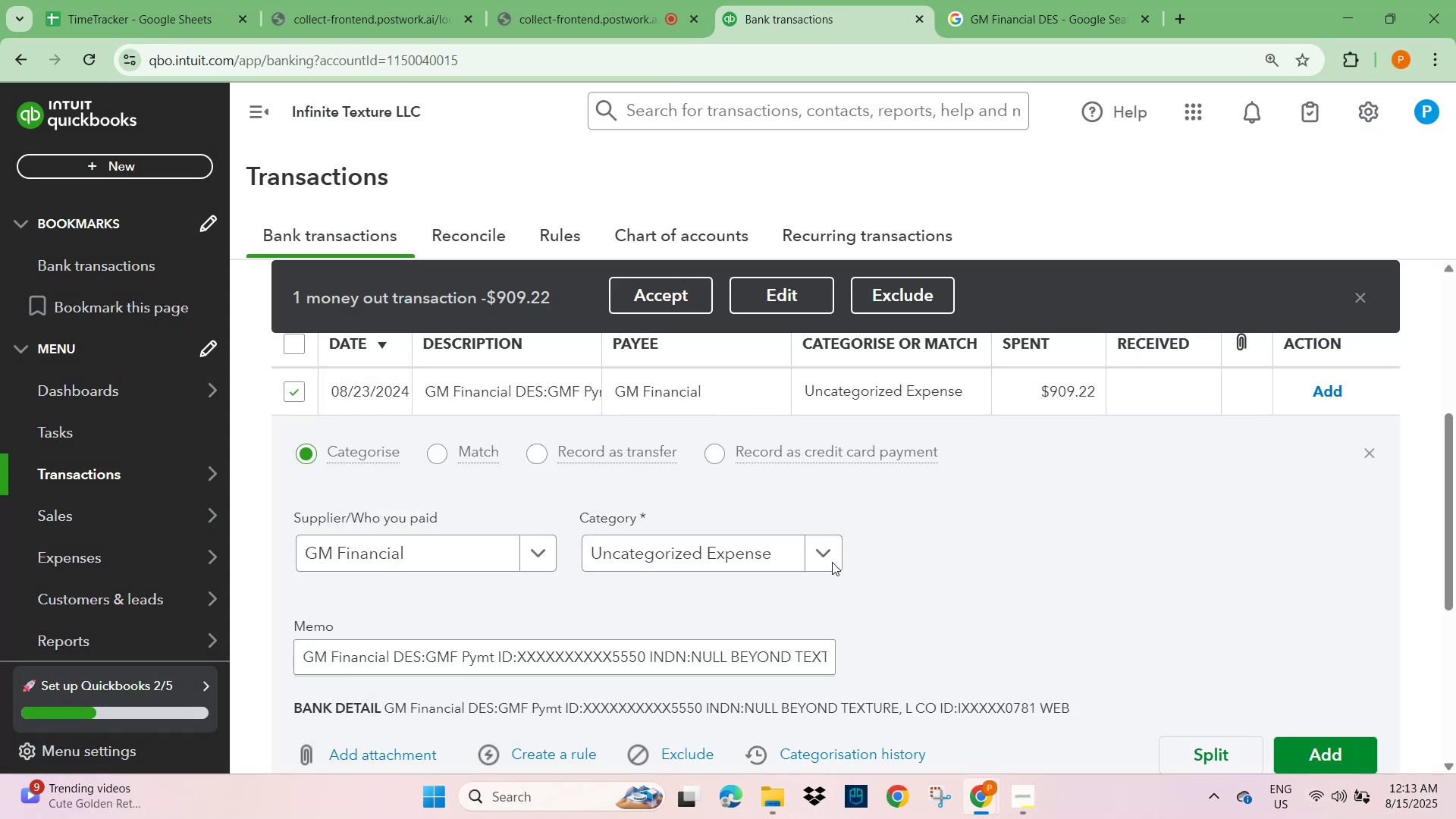 
left_click([721, 556])
 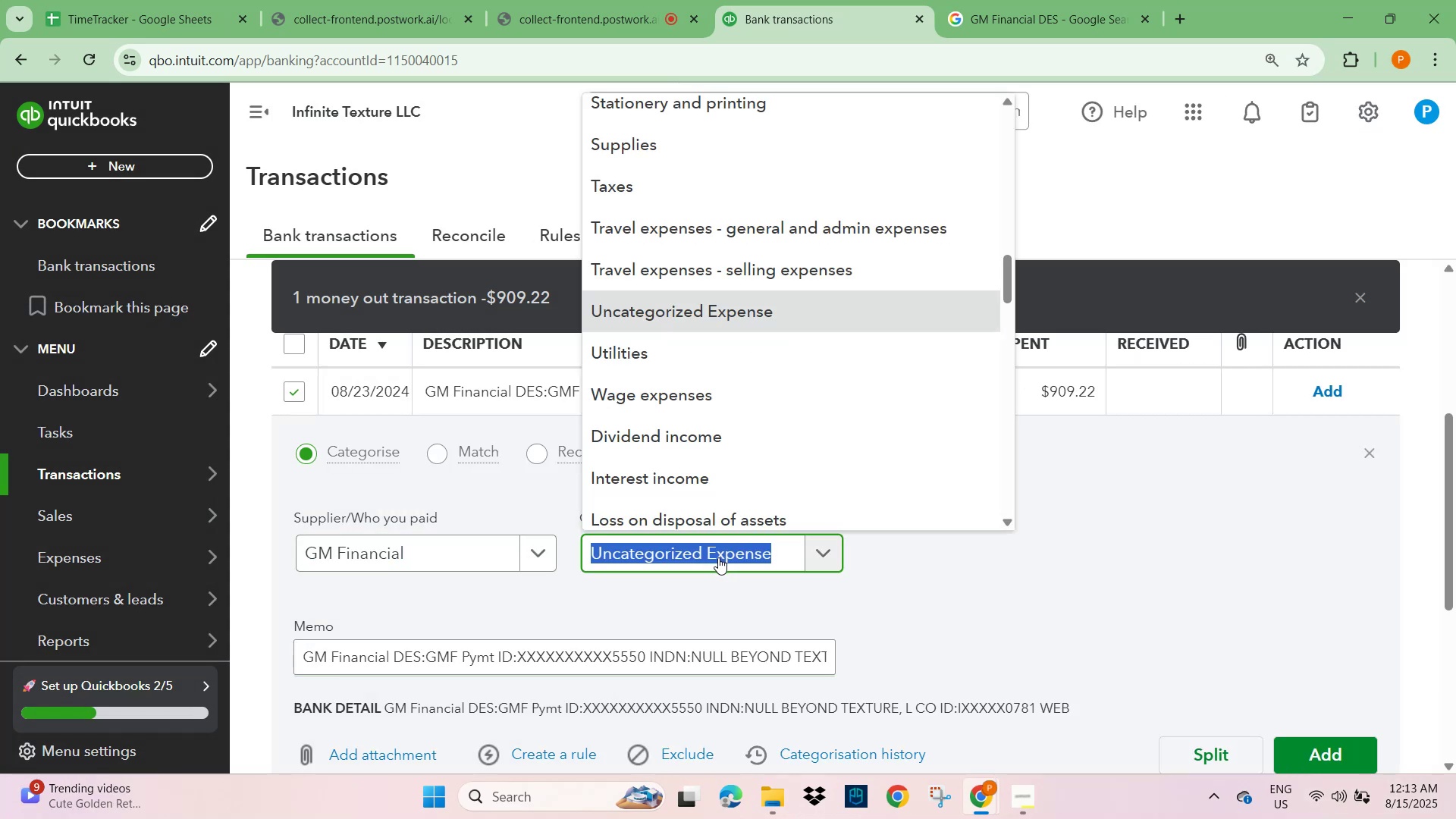 
type(loan)
key(Backspace)
key(Backspace)
key(Backspace)
key(Backspace)
key(Backspace)
type(general)
 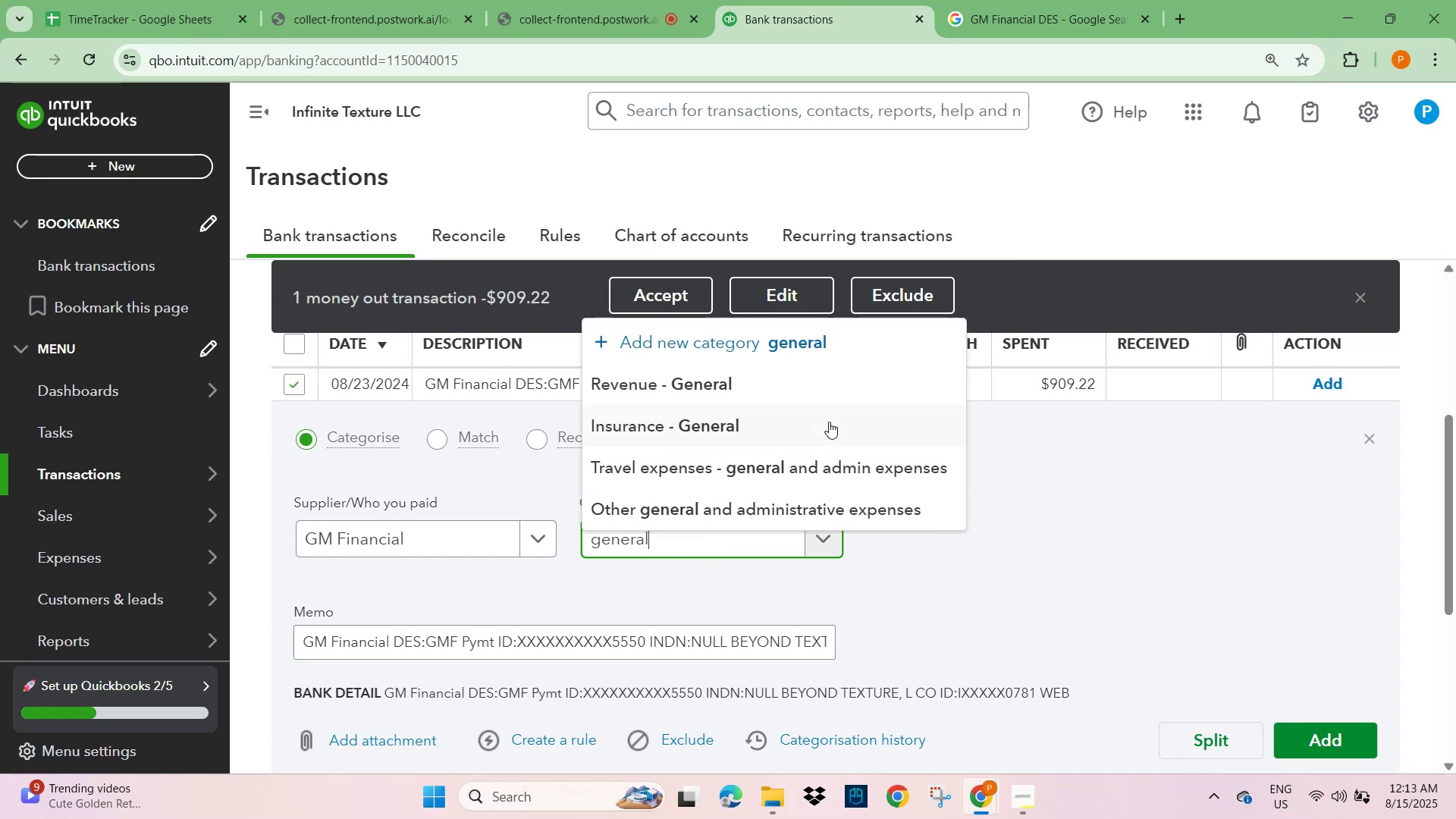 
left_click([811, 507])
 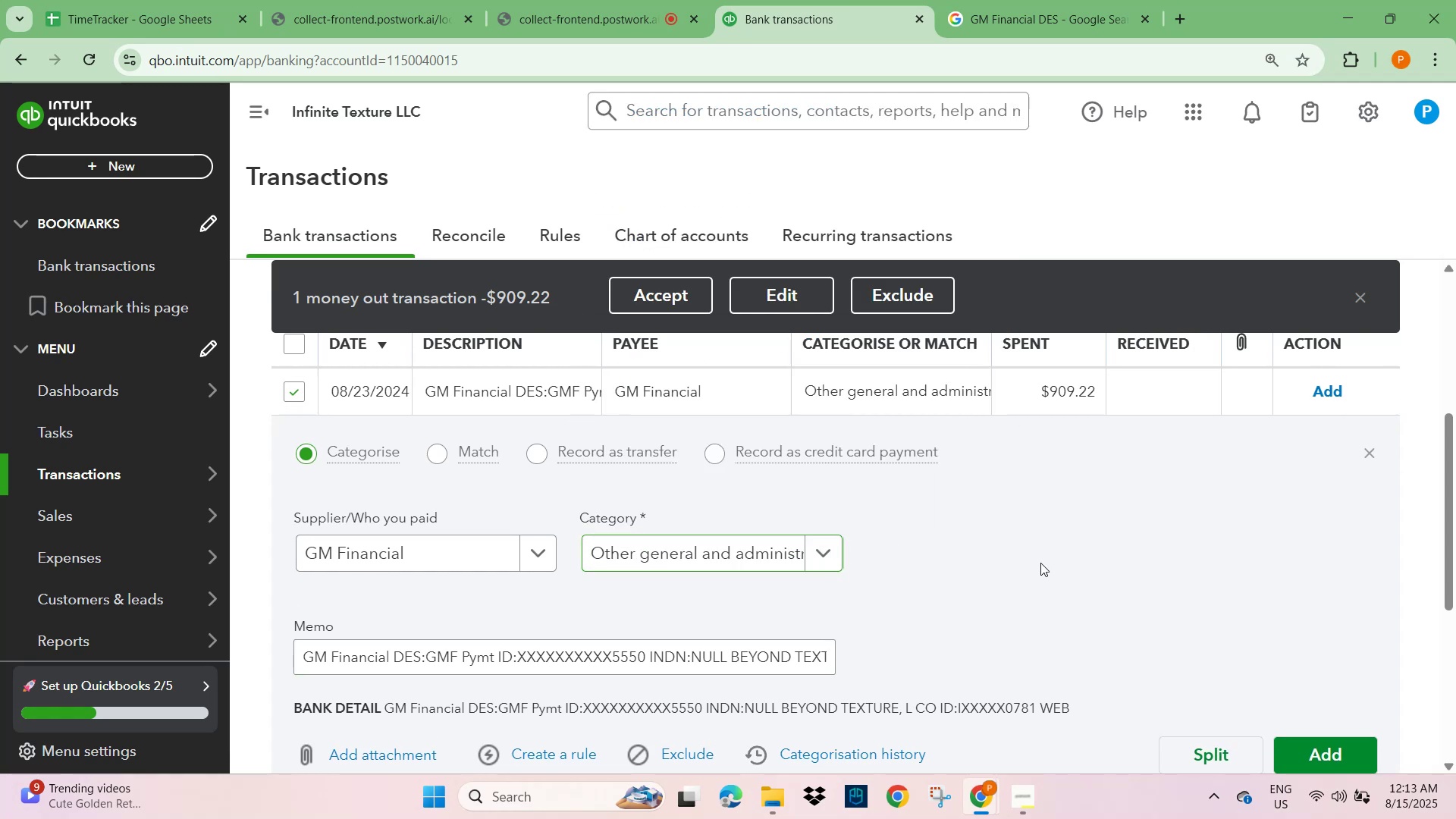 
scroll: coordinate [1092, 596], scroll_direction: down, amount: 2.0
 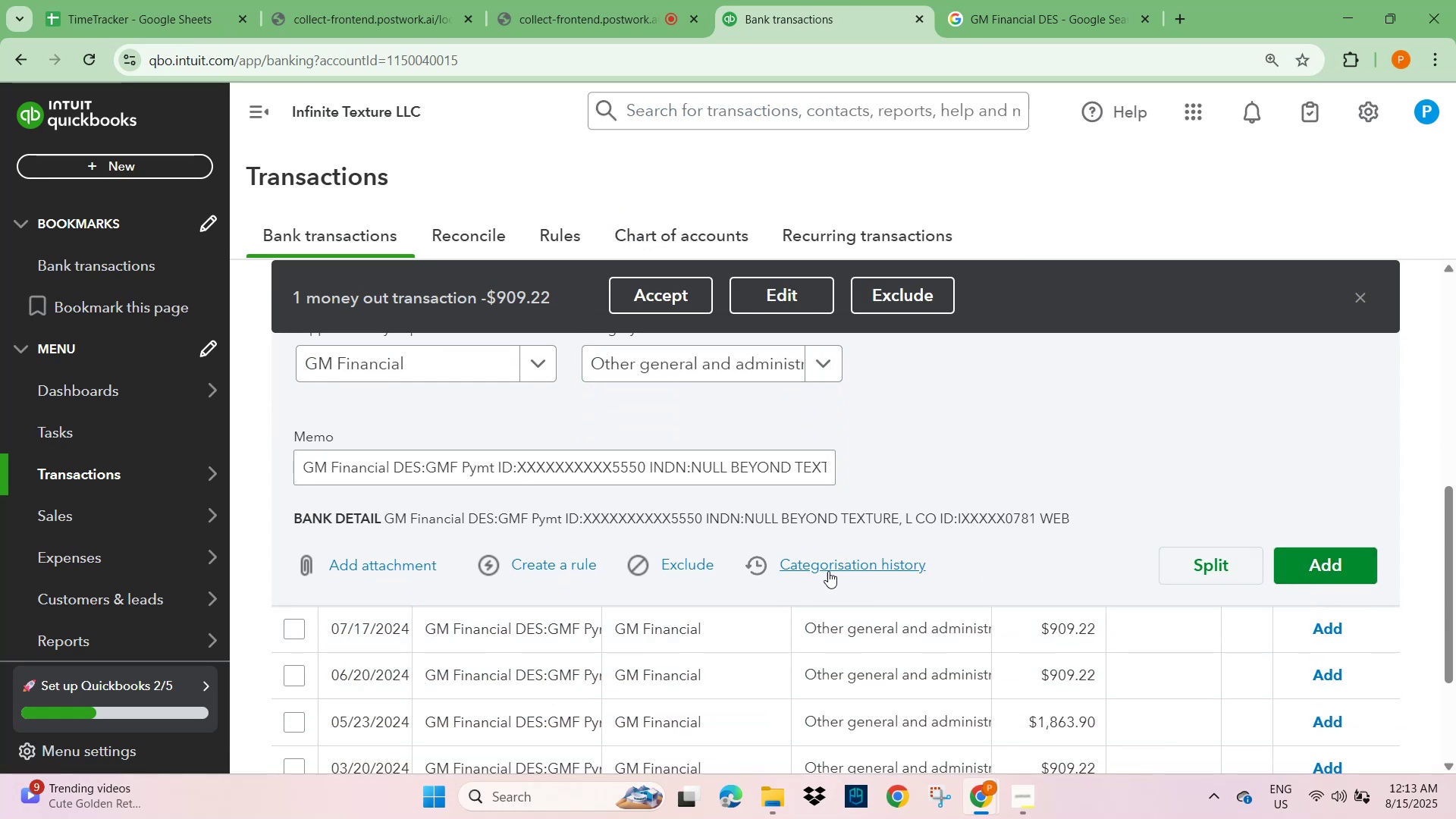 
left_click([1328, 561])
 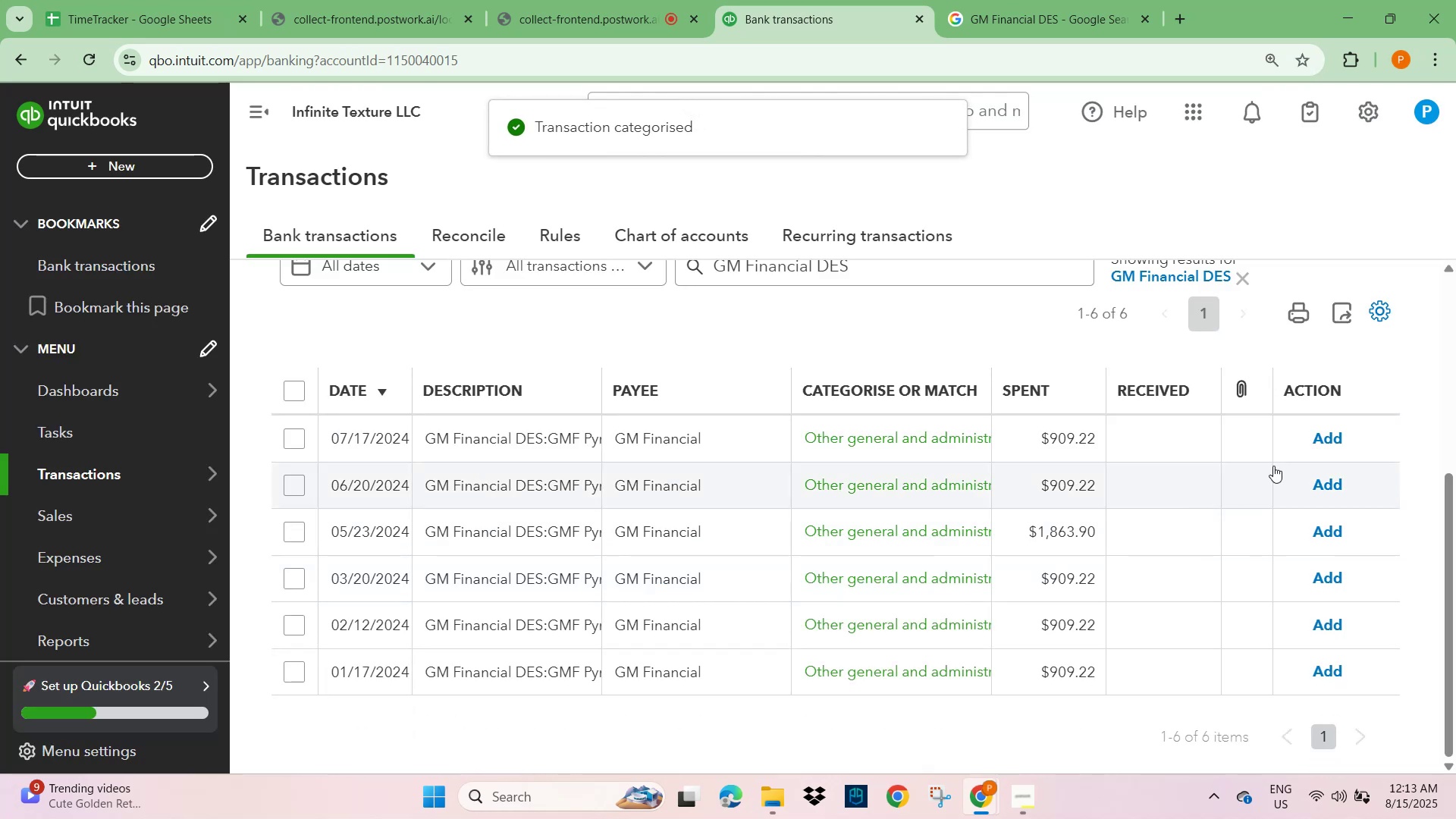 
left_click([1335, 435])
 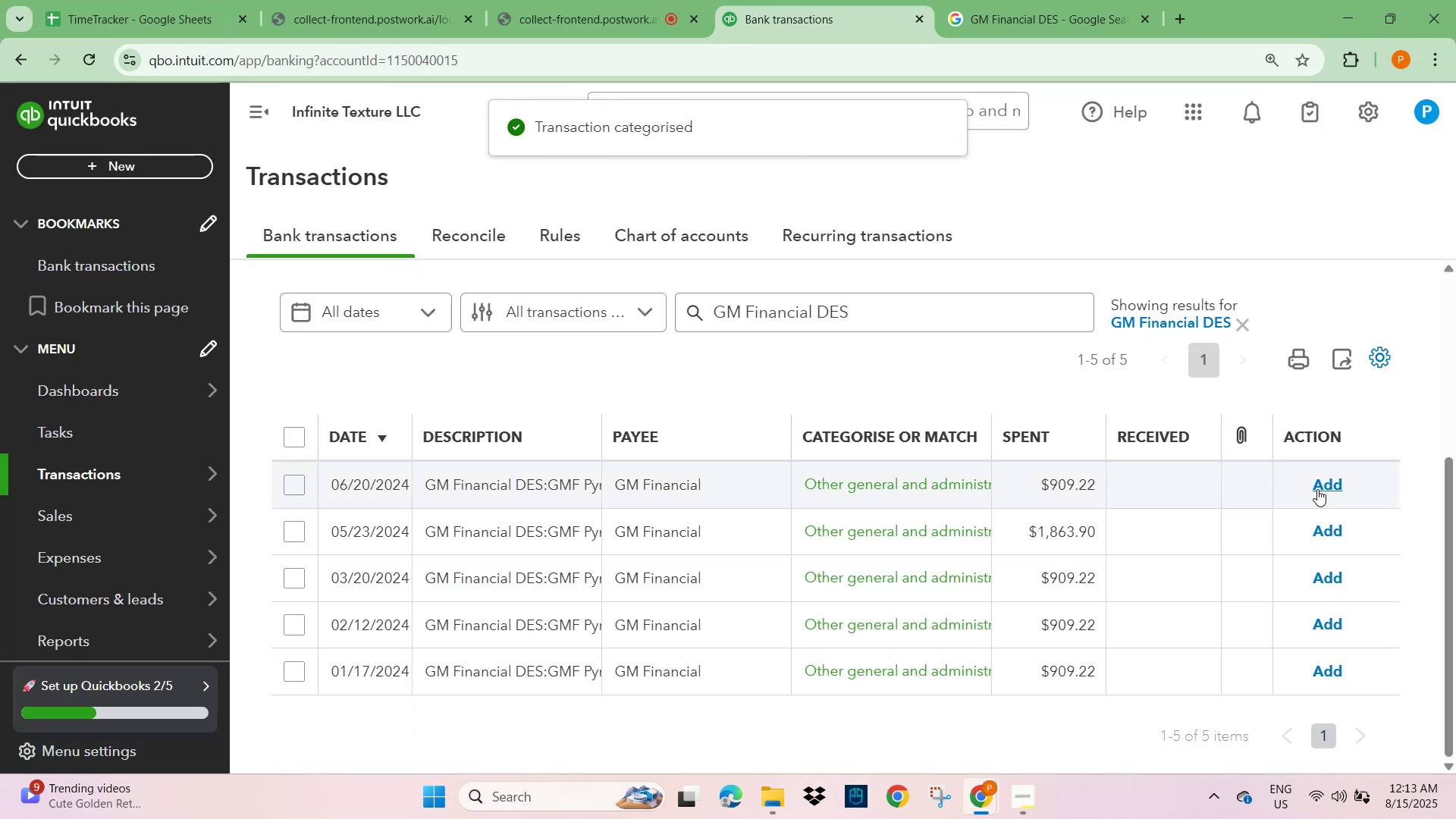 
left_click([1317, 488])
 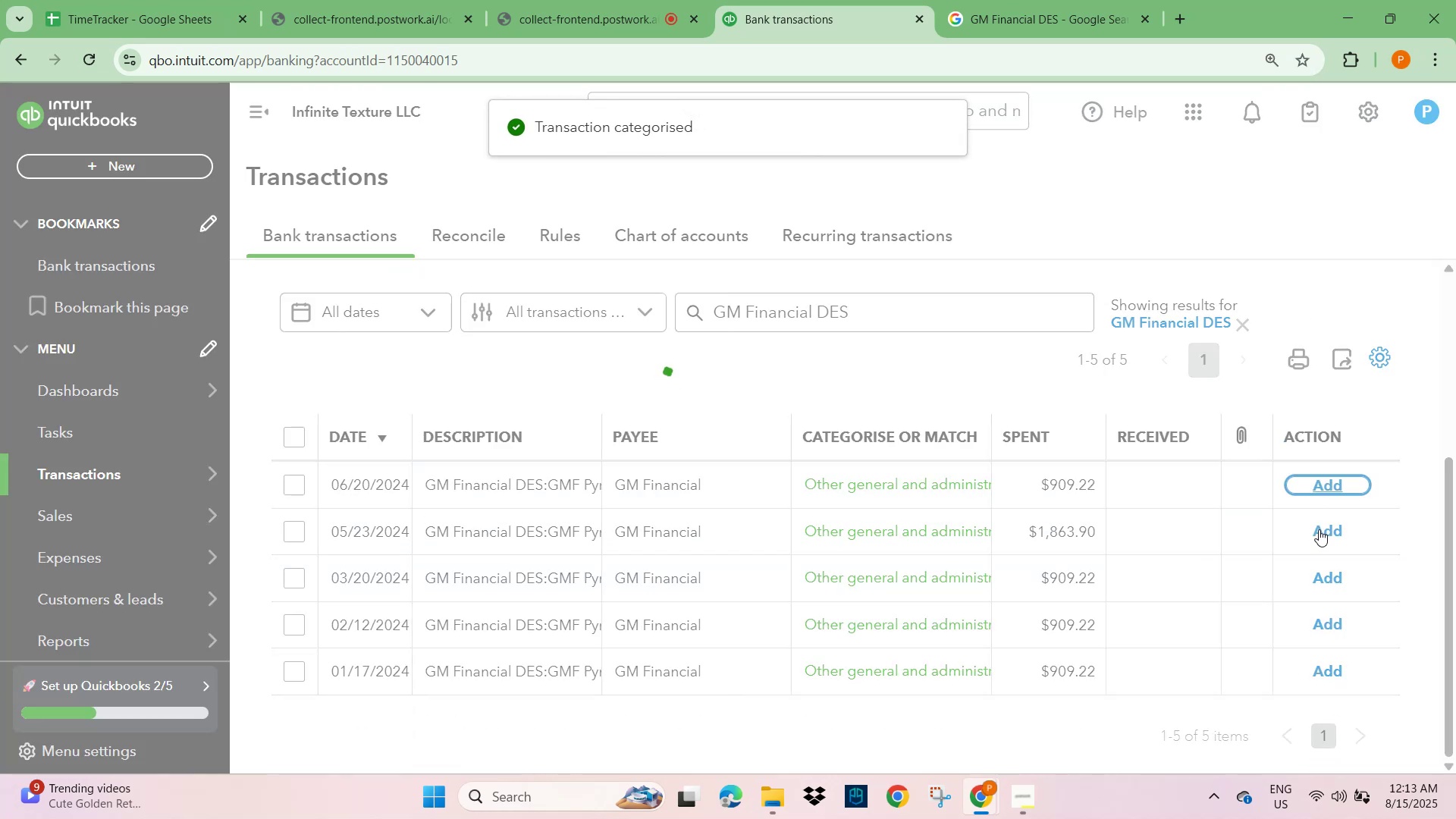 
left_click([1321, 535])
 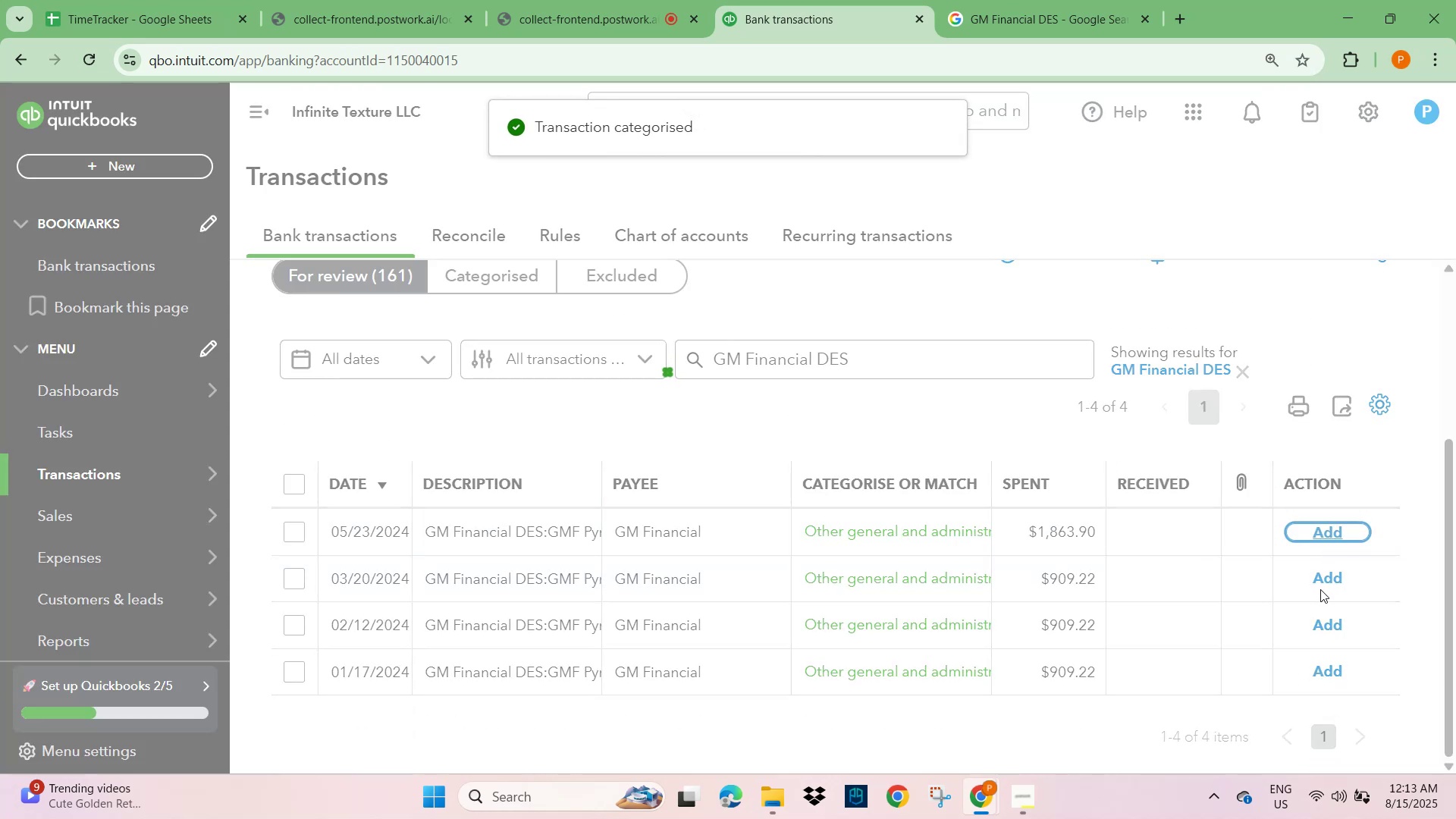 
left_click([1320, 582])
 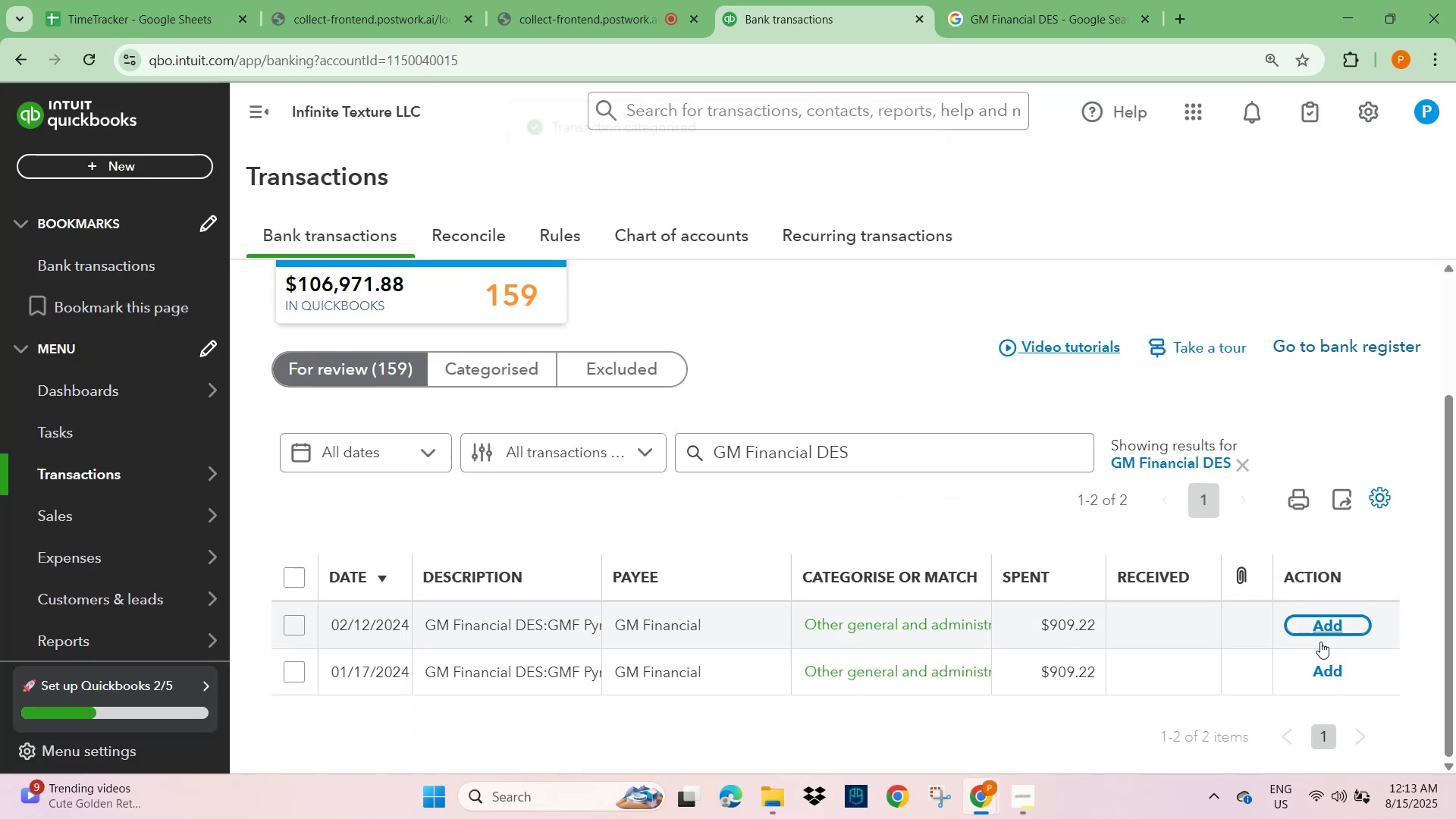 
left_click([1320, 638])
 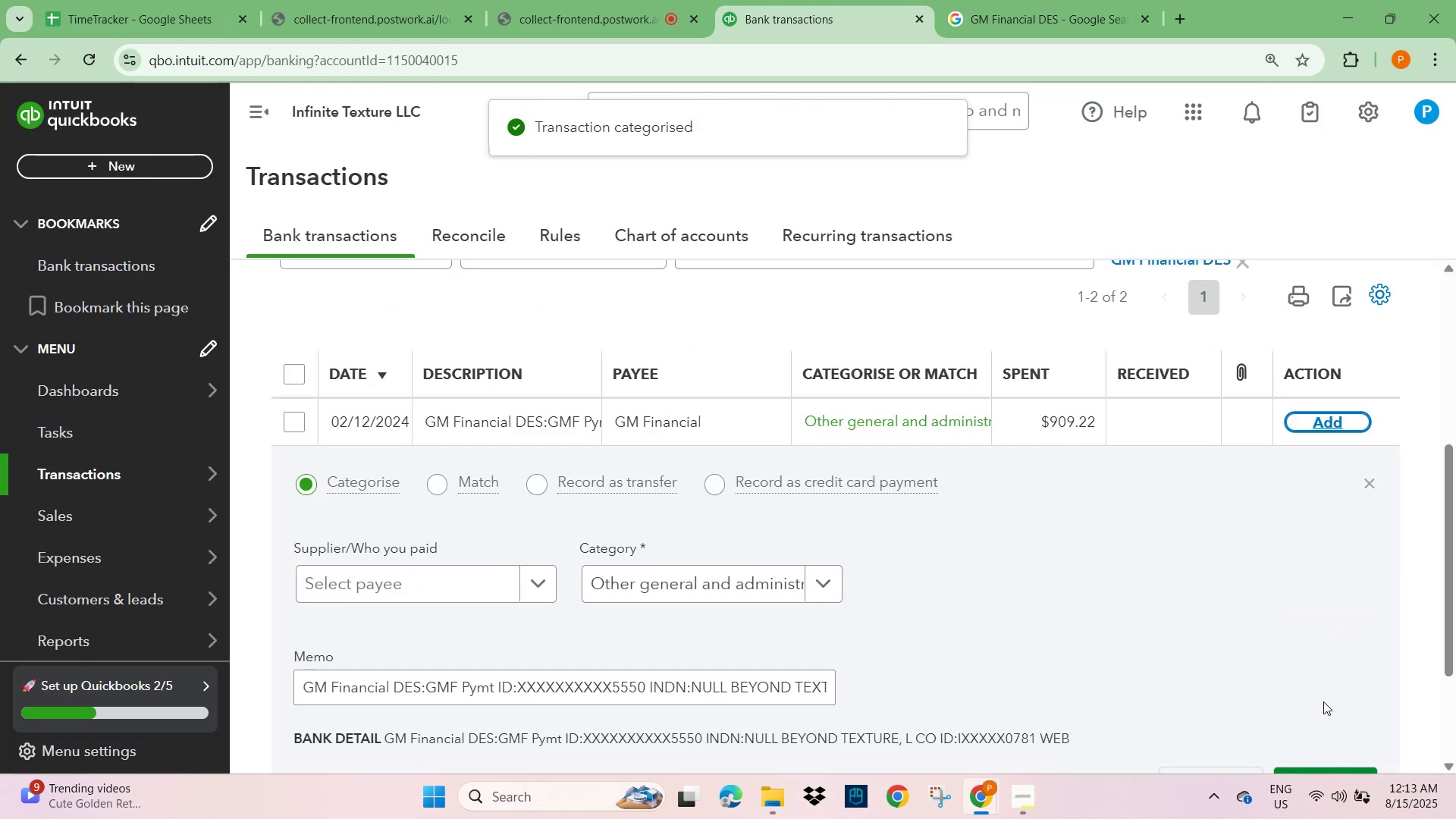 
scroll: coordinate [1318, 626], scroll_direction: down, amount: 2.0
 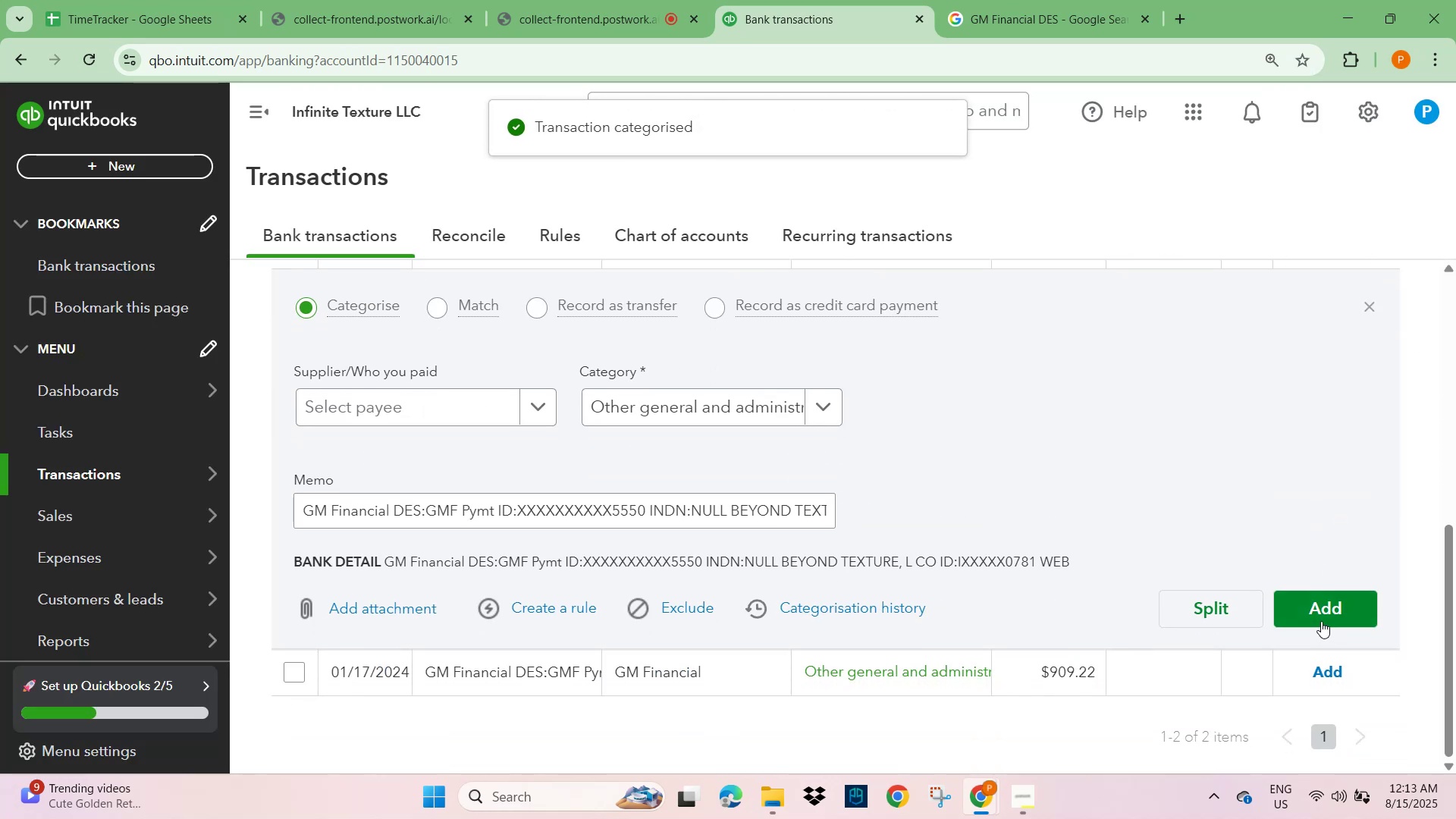 
left_click([1322, 602])
 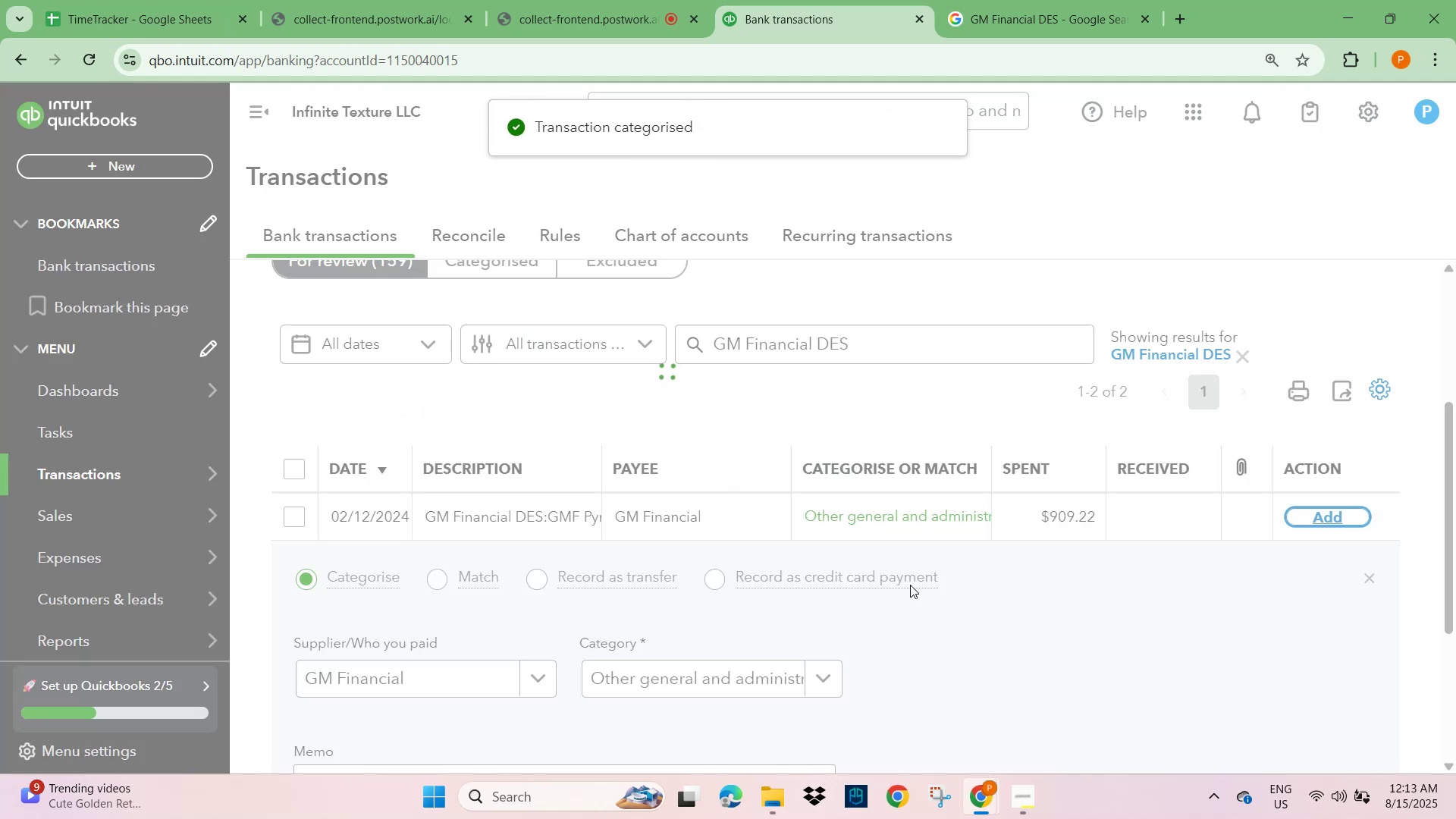 
mouse_move([419, 544])
 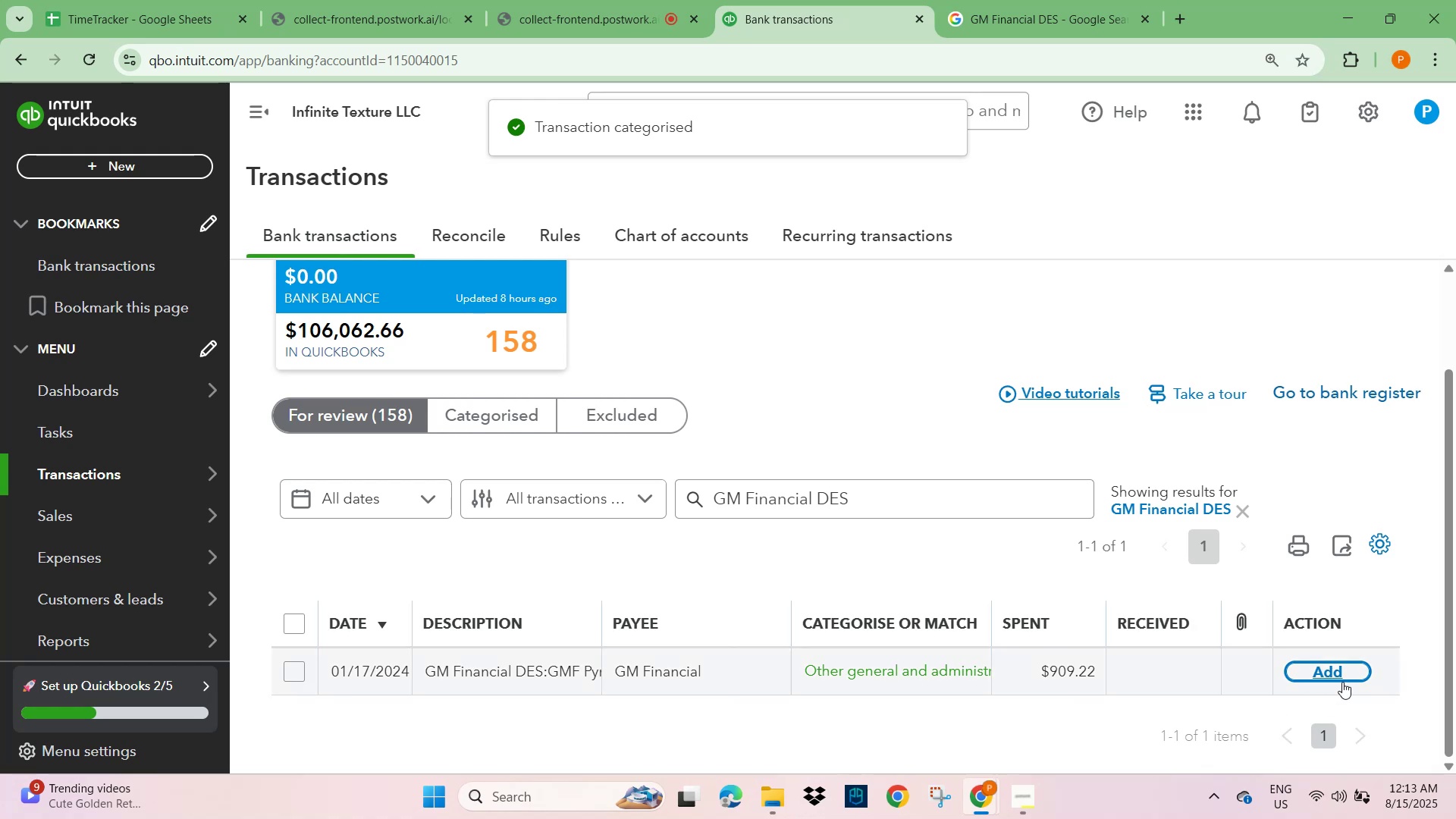 
left_click([1342, 673])
 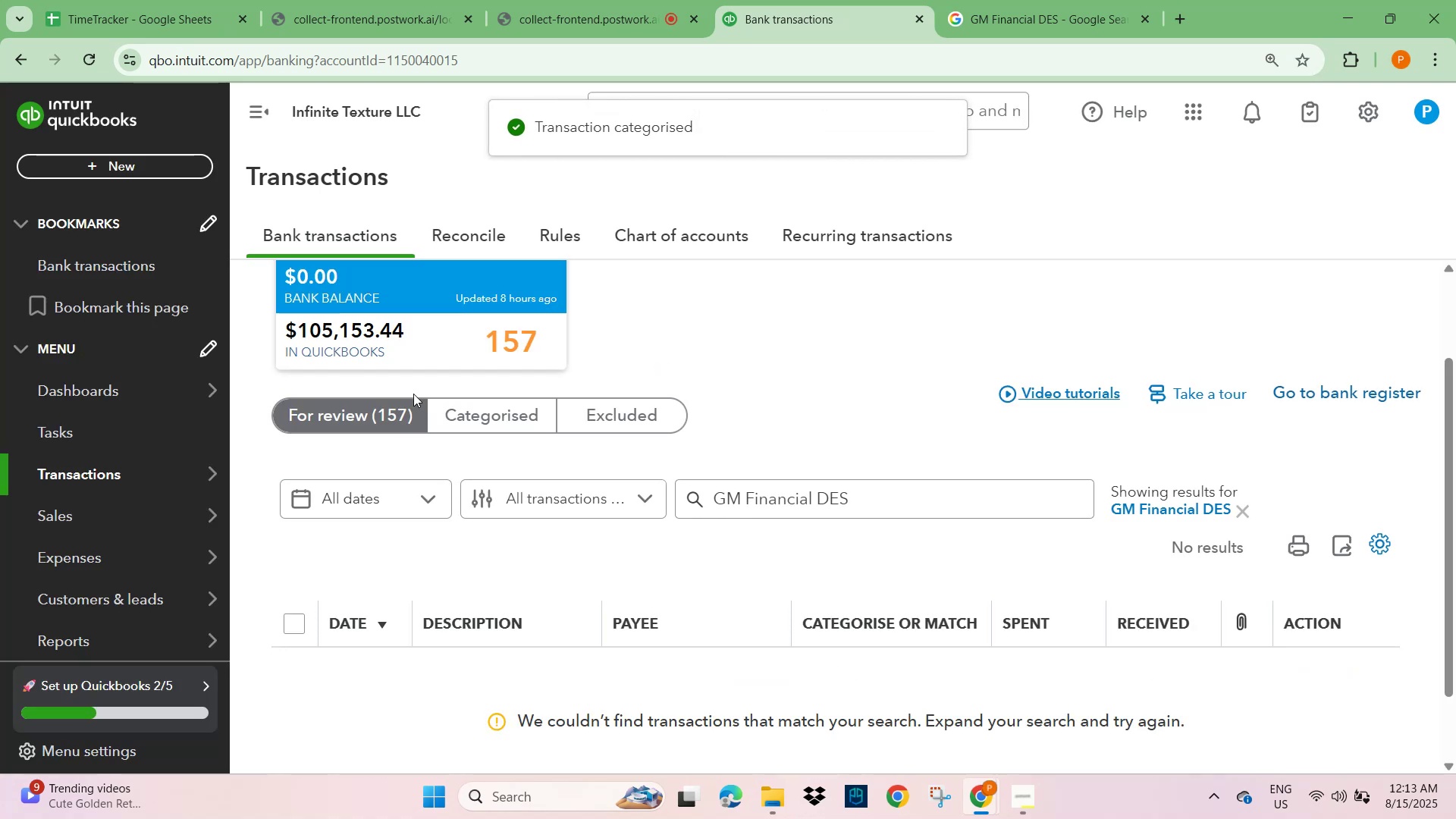 
left_click([351, 422])
 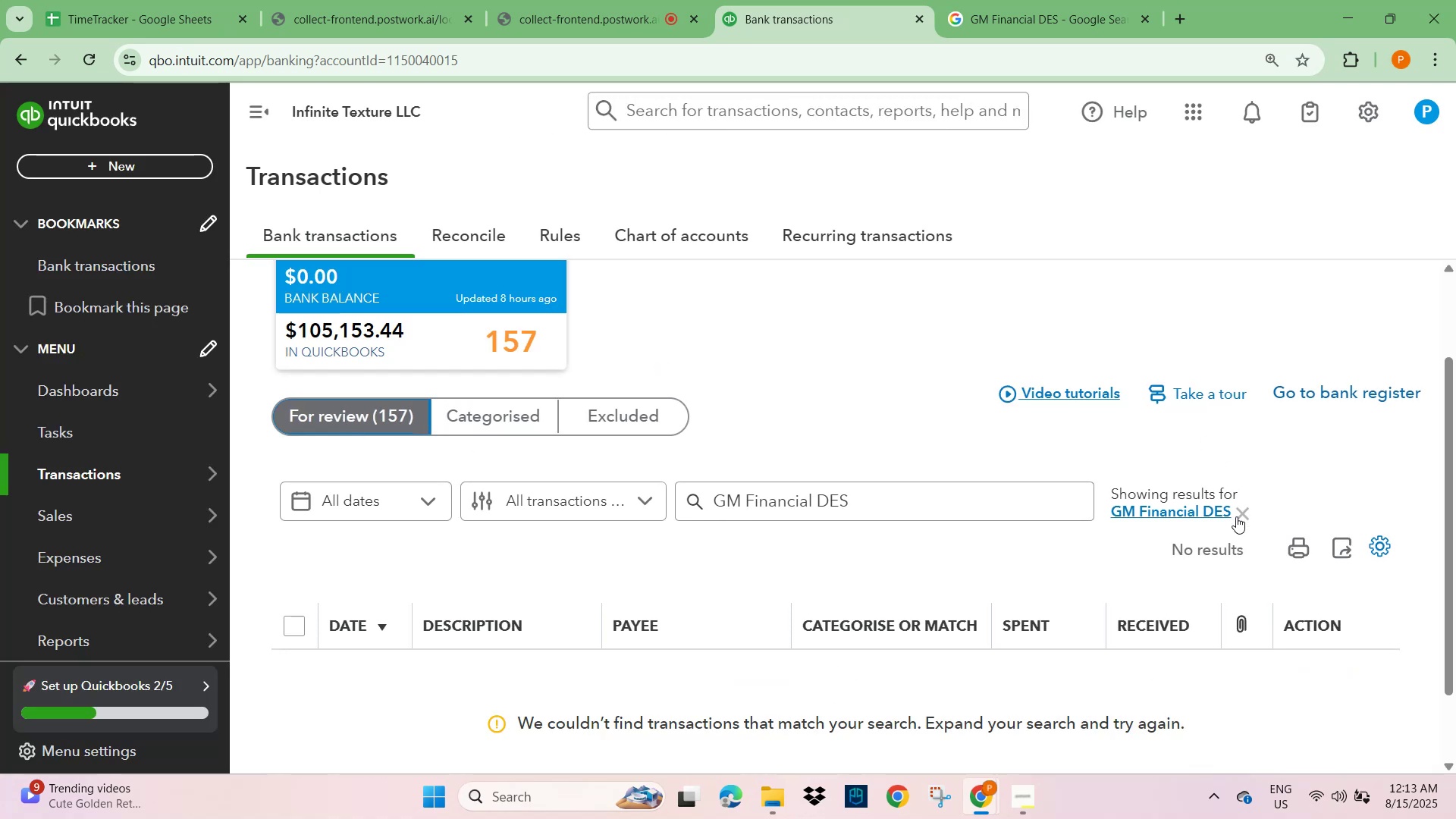 
left_click([1242, 514])
 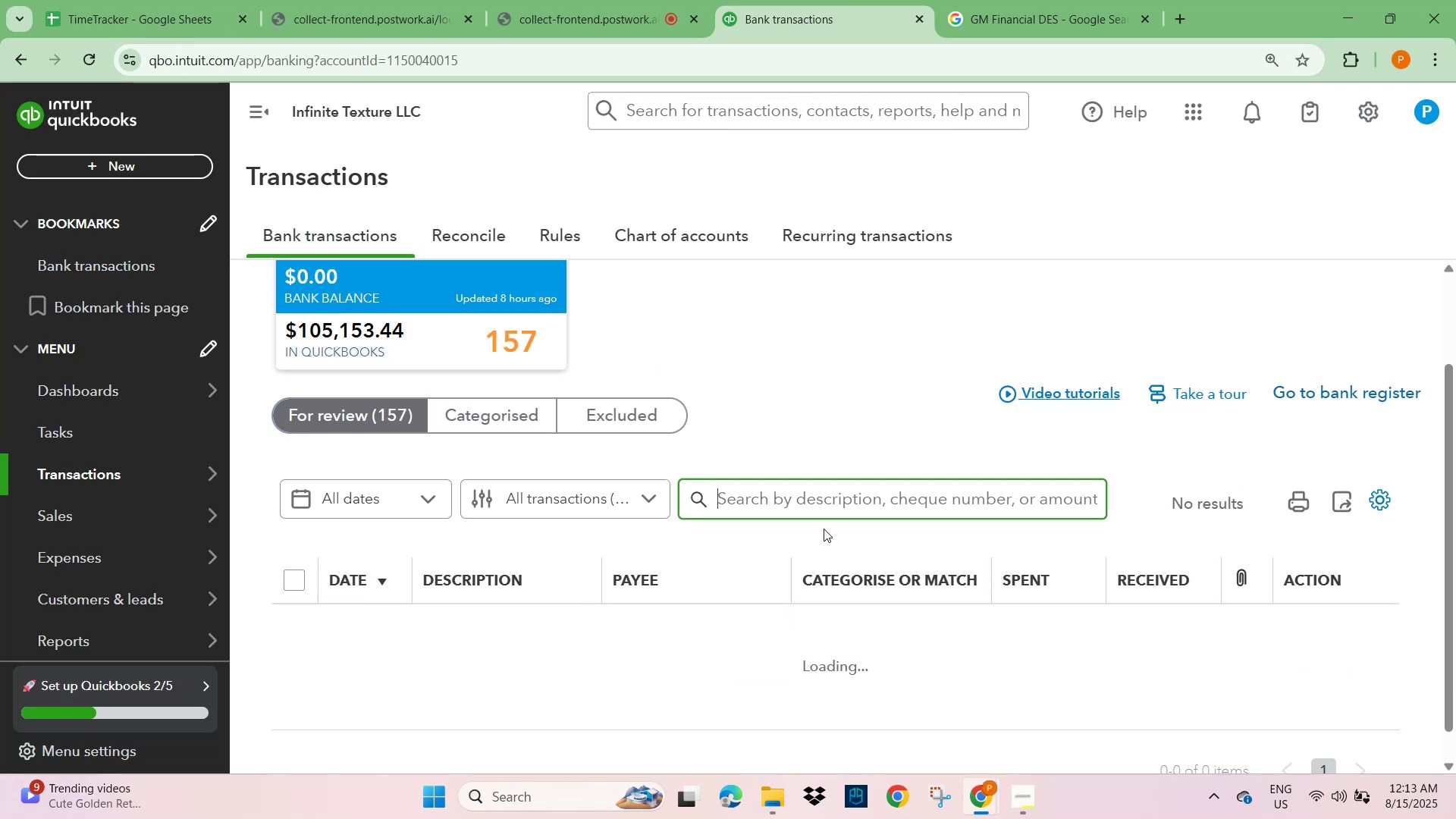 
scroll: coordinate [440, 629], scroll_direction: down, amount: 6.0
 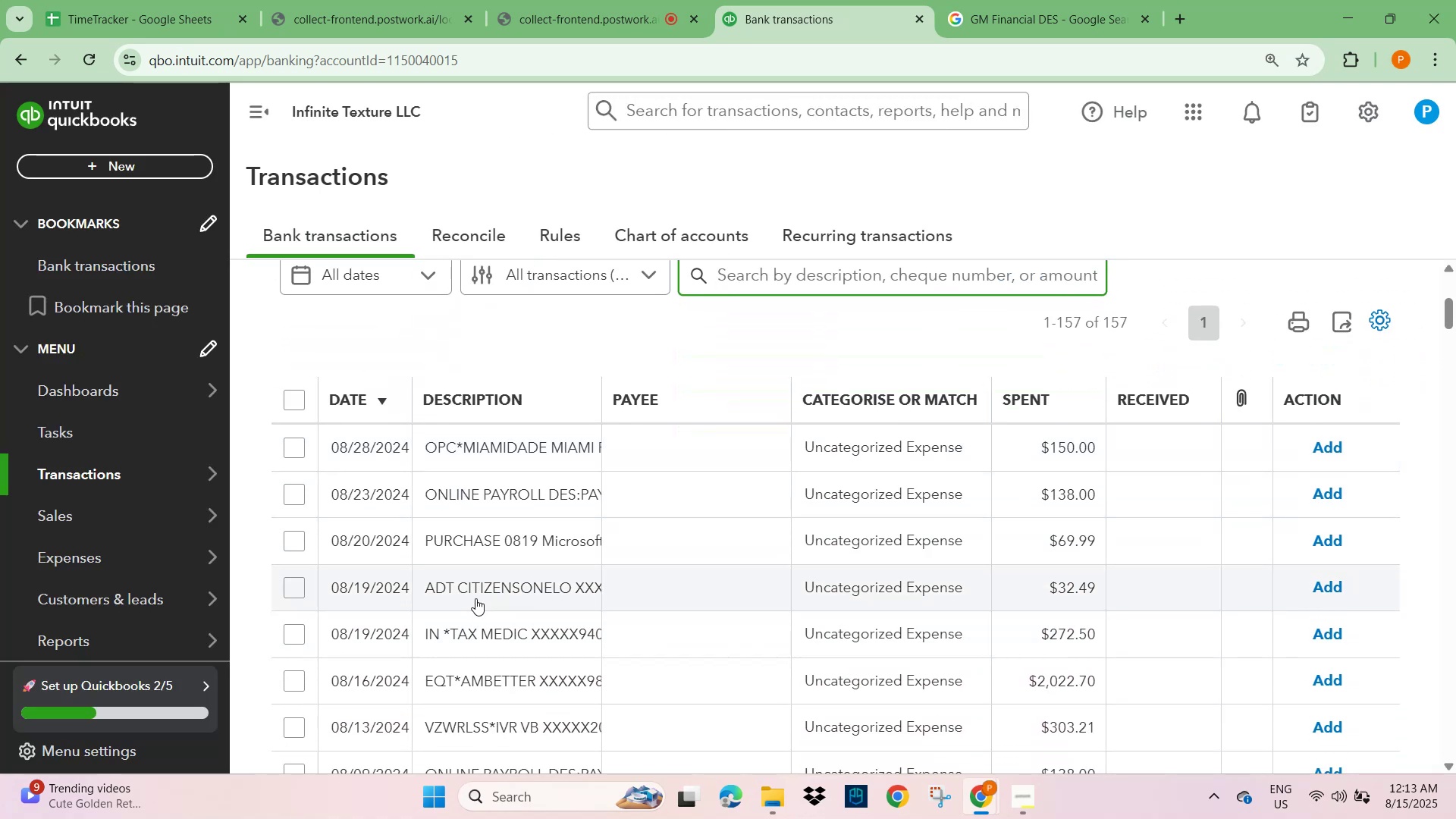 
left_click([476, 557])
 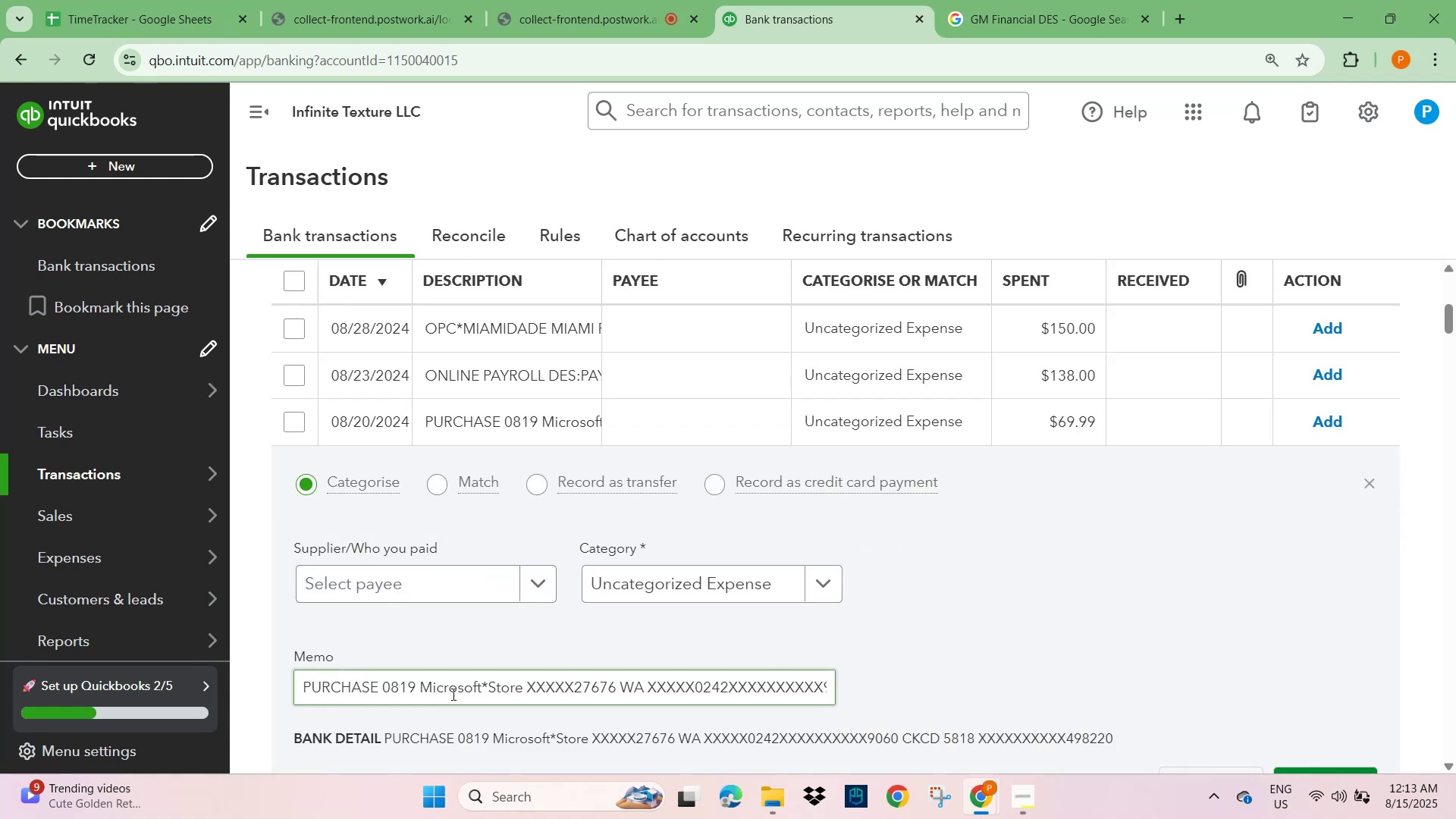 
wait(10.56)
 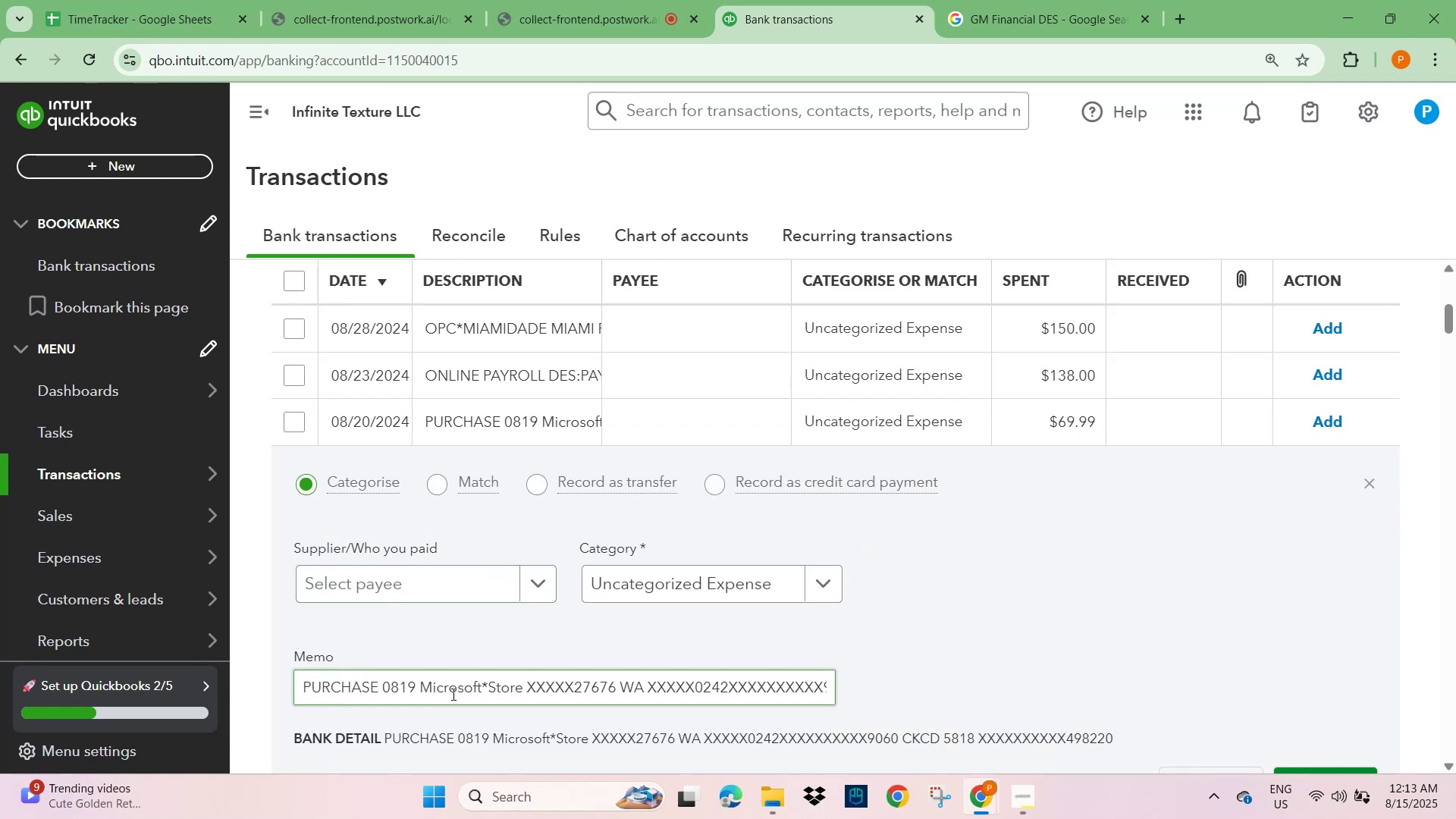 
double_click([447, 689])
 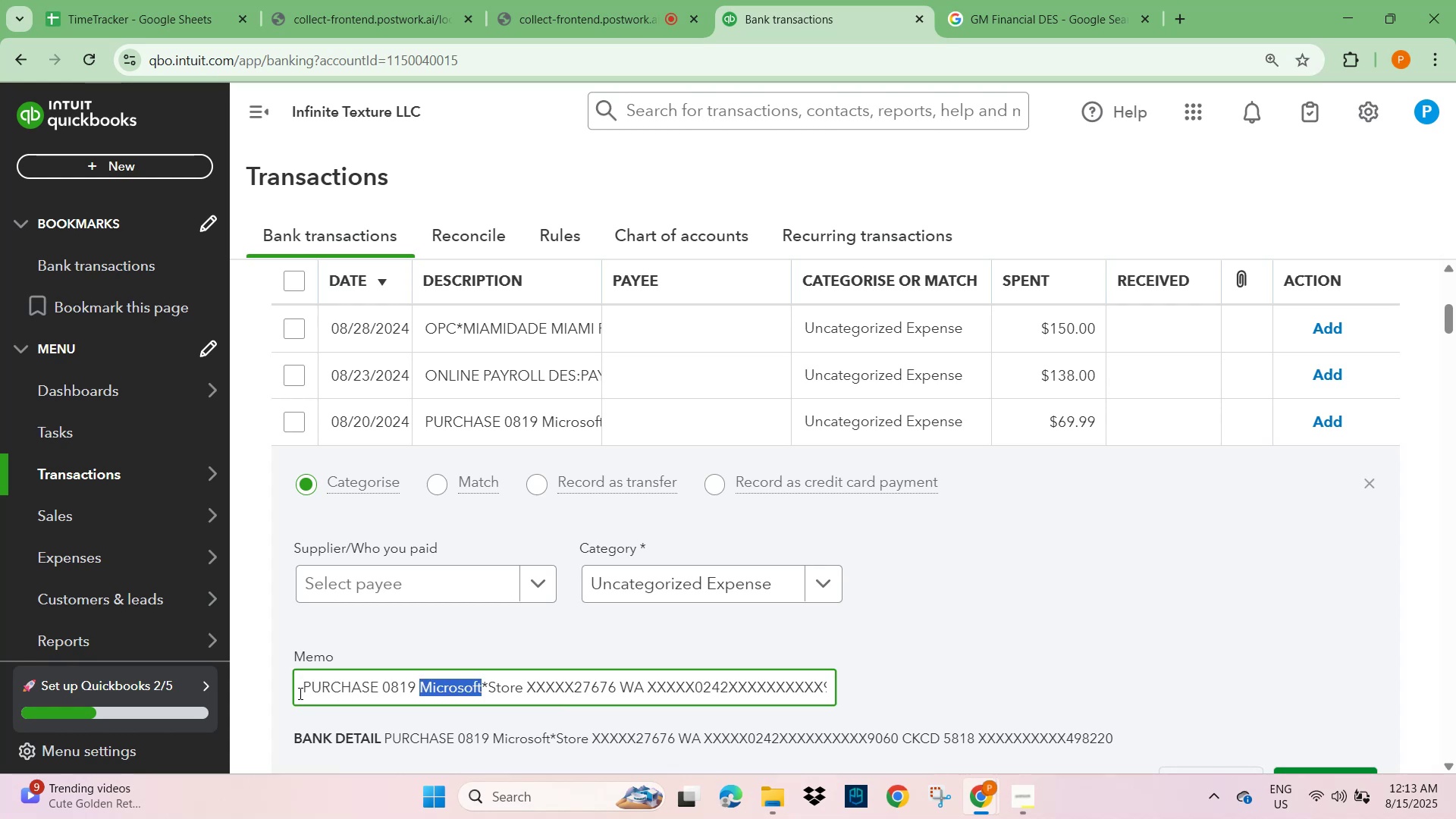 
left_click_drag(start_coordinate=[293, 692], to_coordinate=[522, 688])
 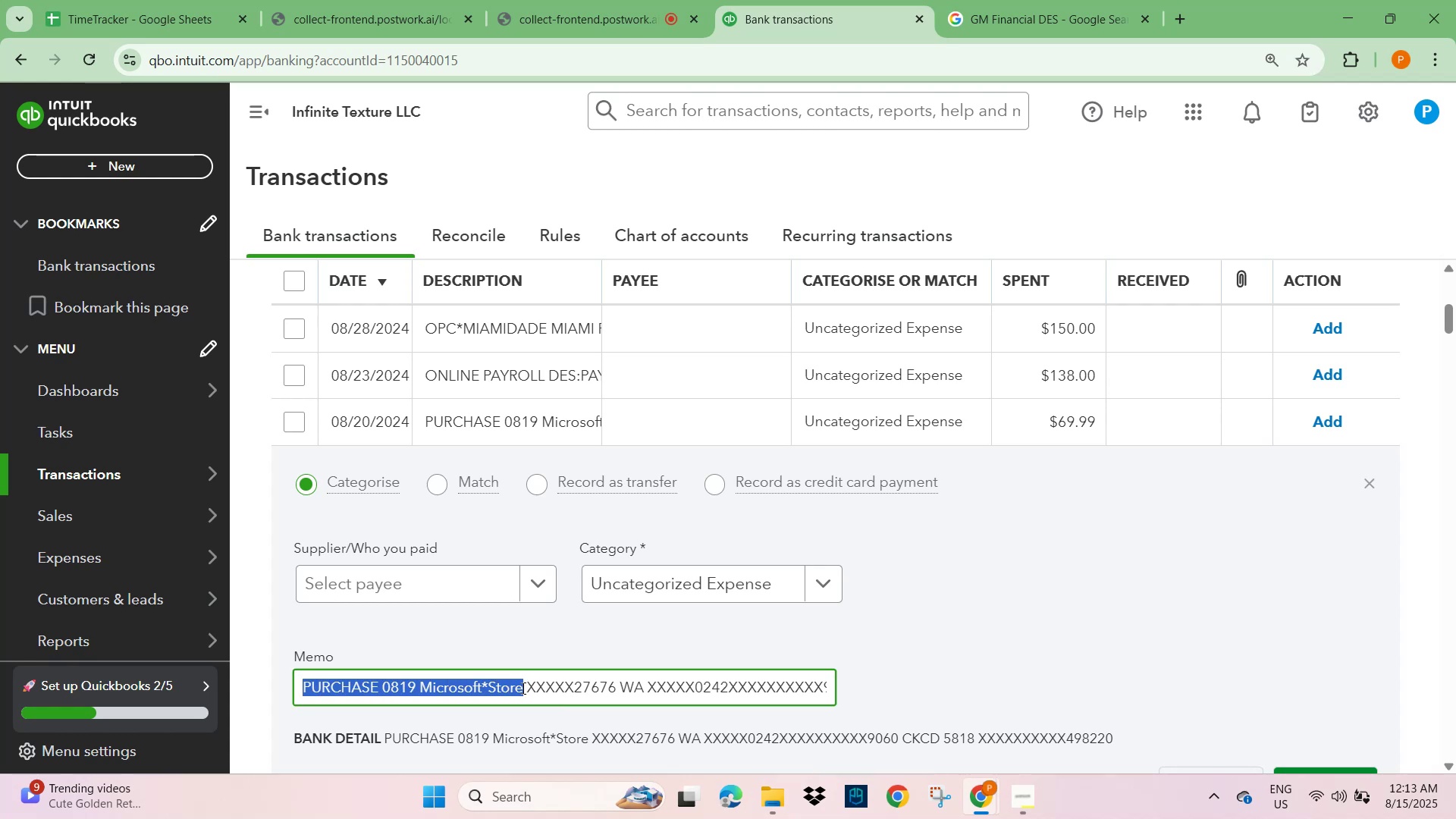 
key(Control+C)
 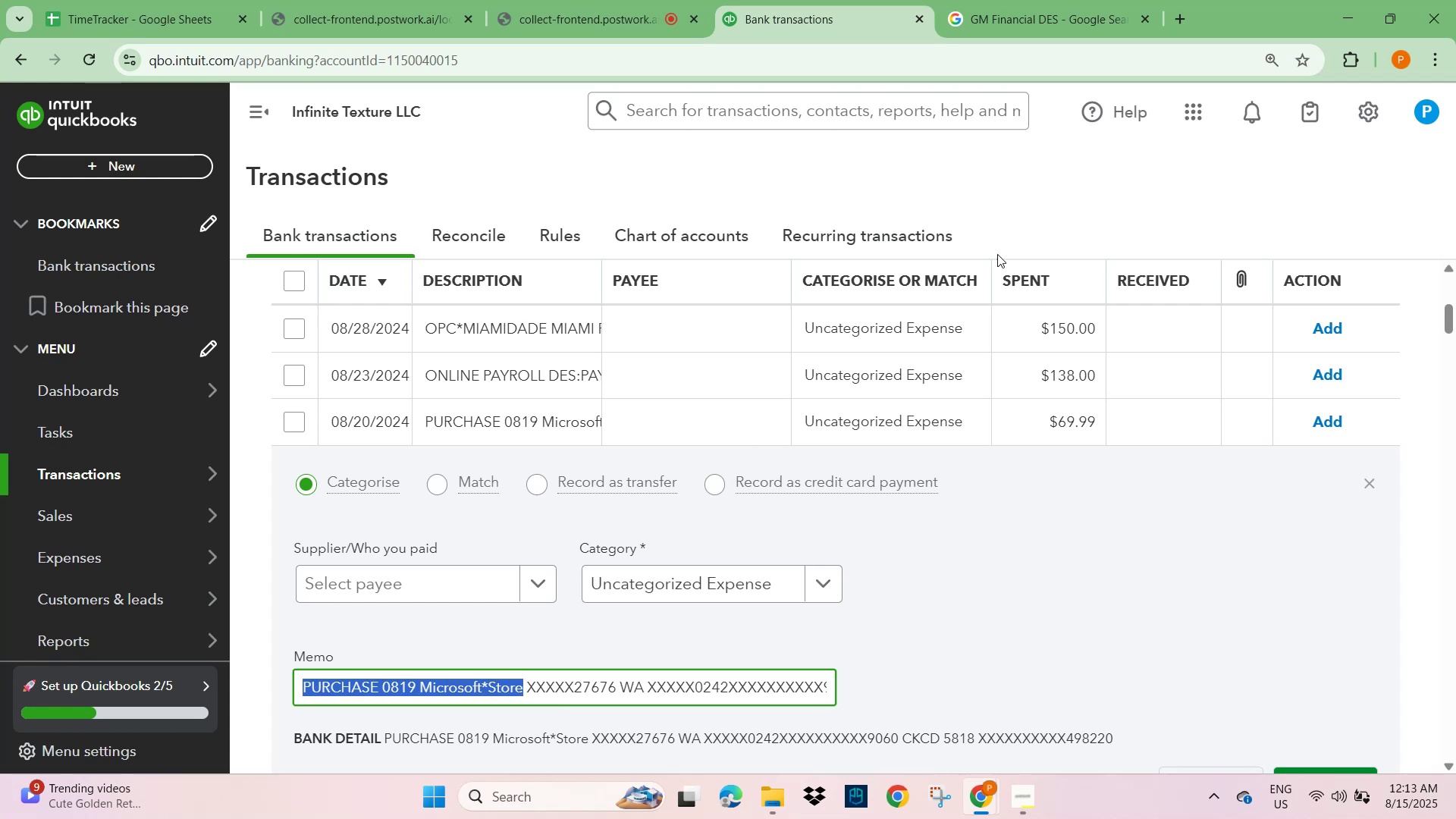 
scroll: coordinate [1040, 281], scroll_direction: up, amount: 4.0
 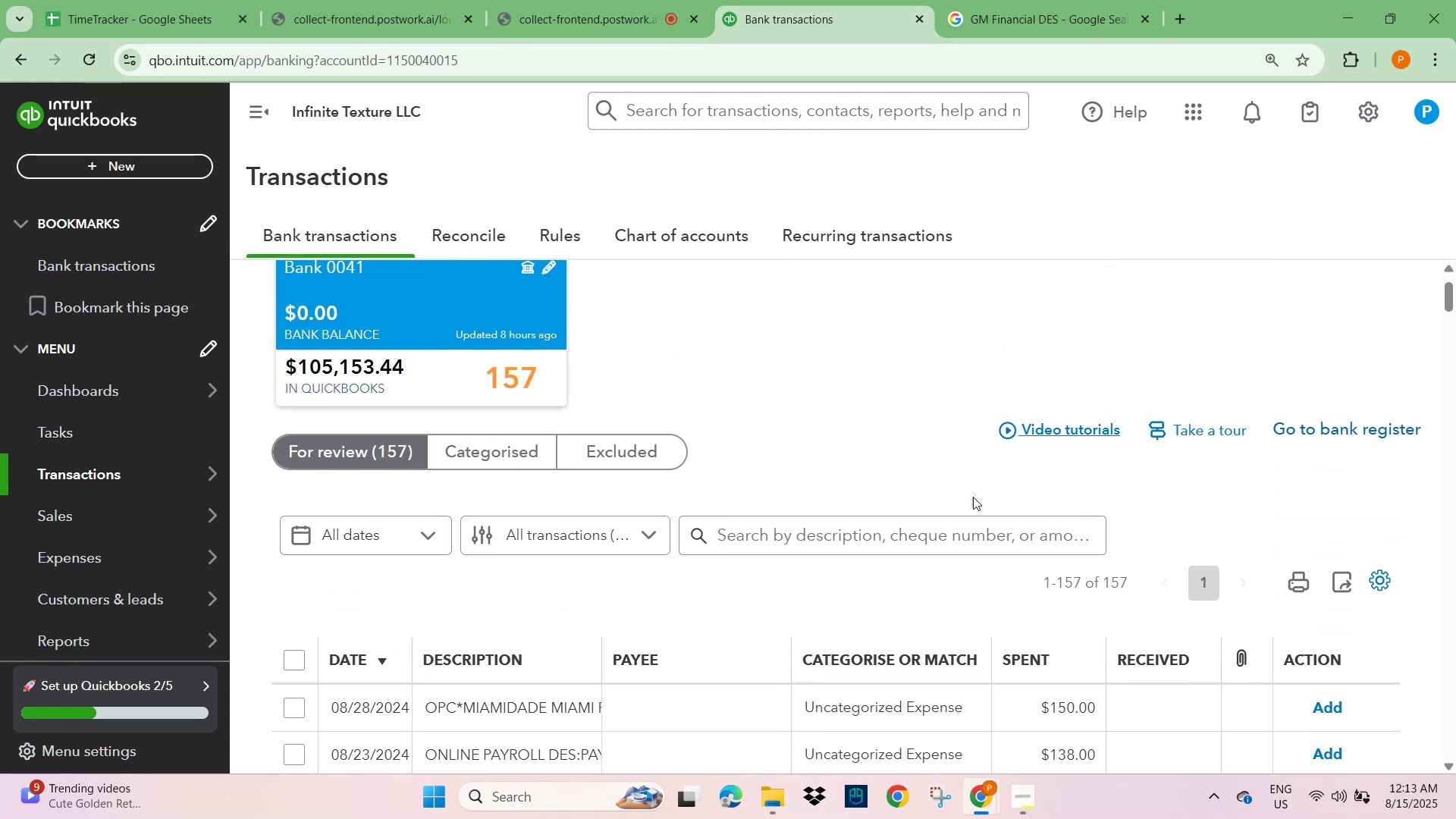 
left_click([877, 548])
 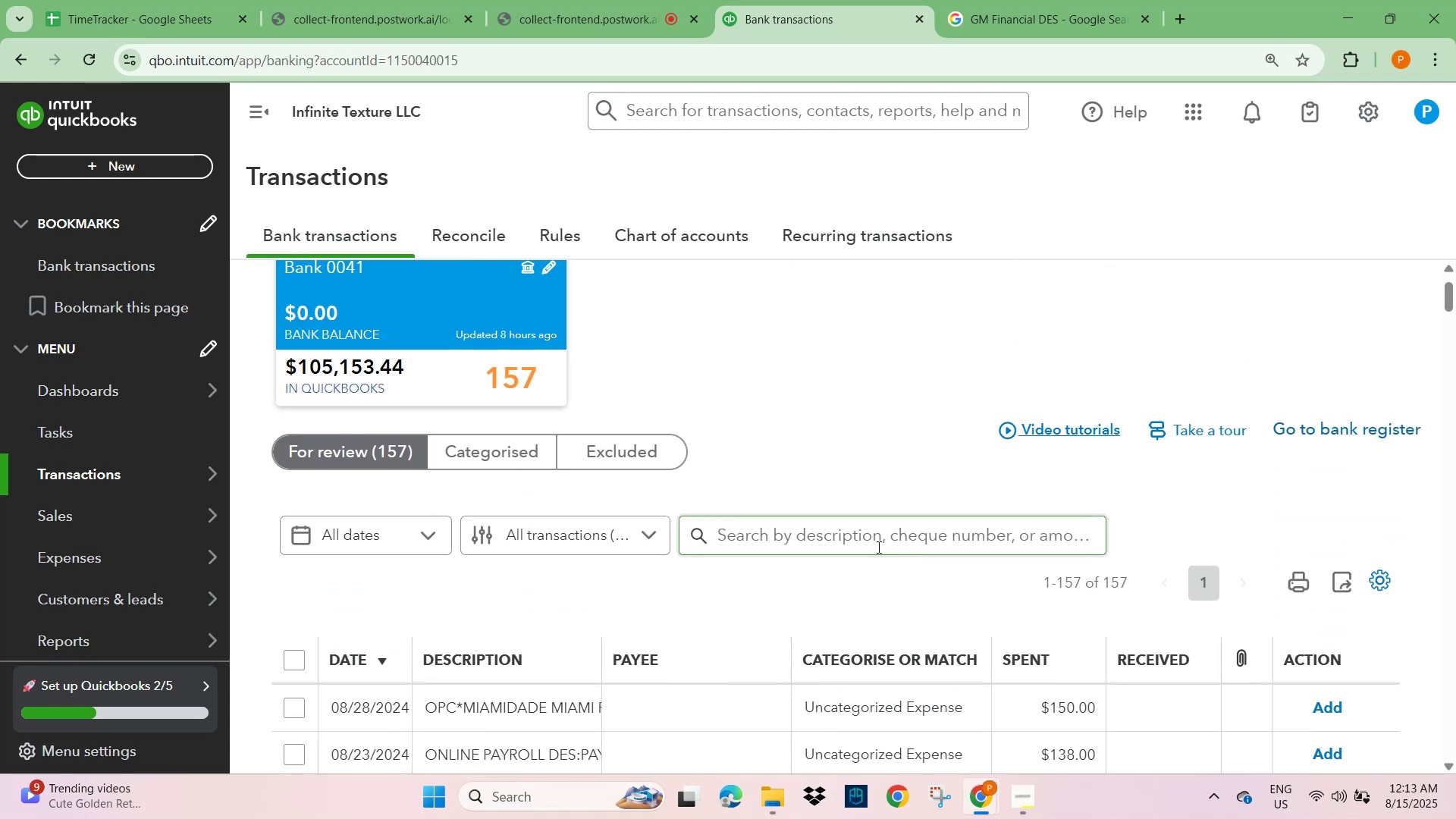 
key(Control+V)
 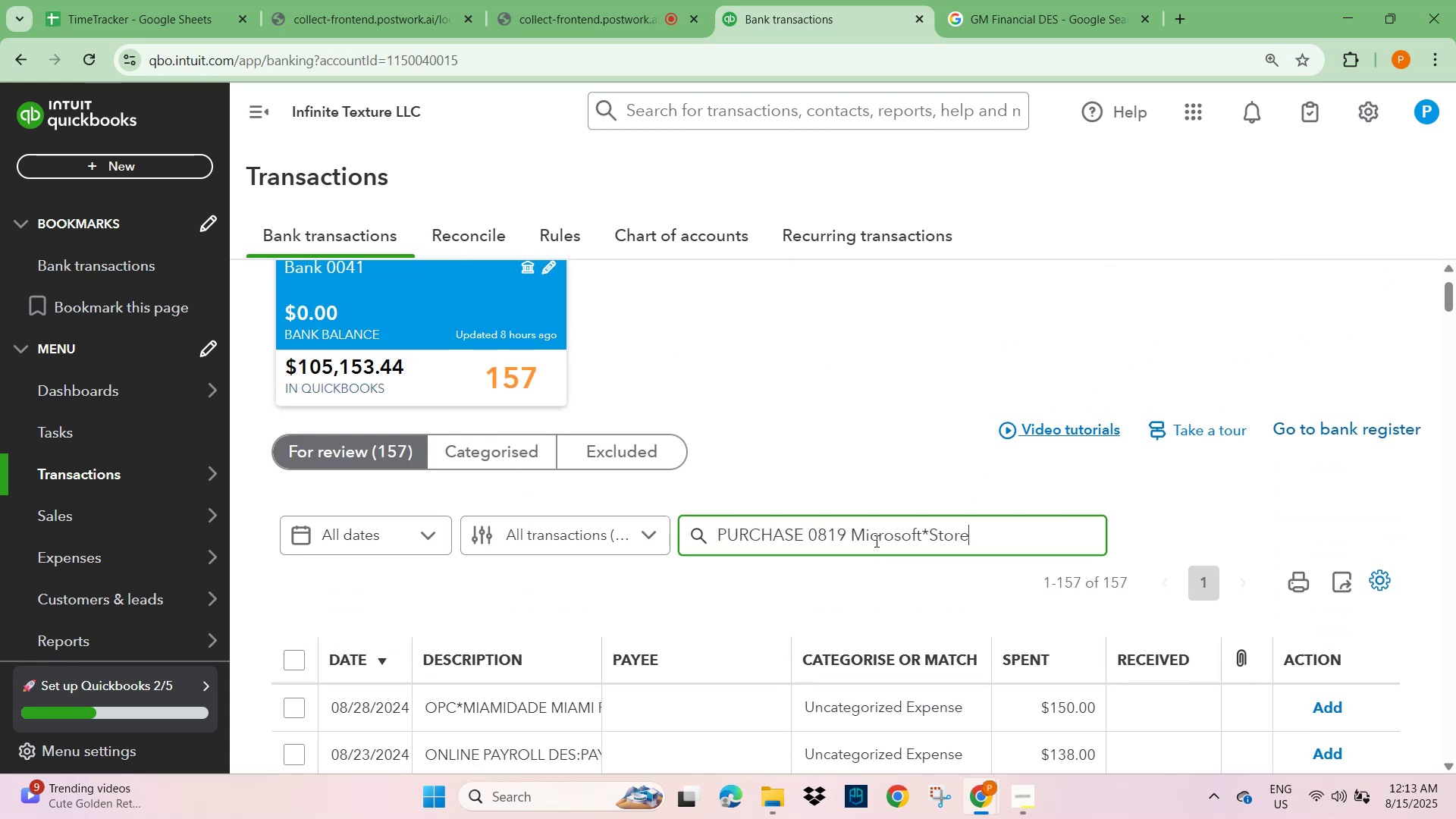 
key(NumpadEnter)
 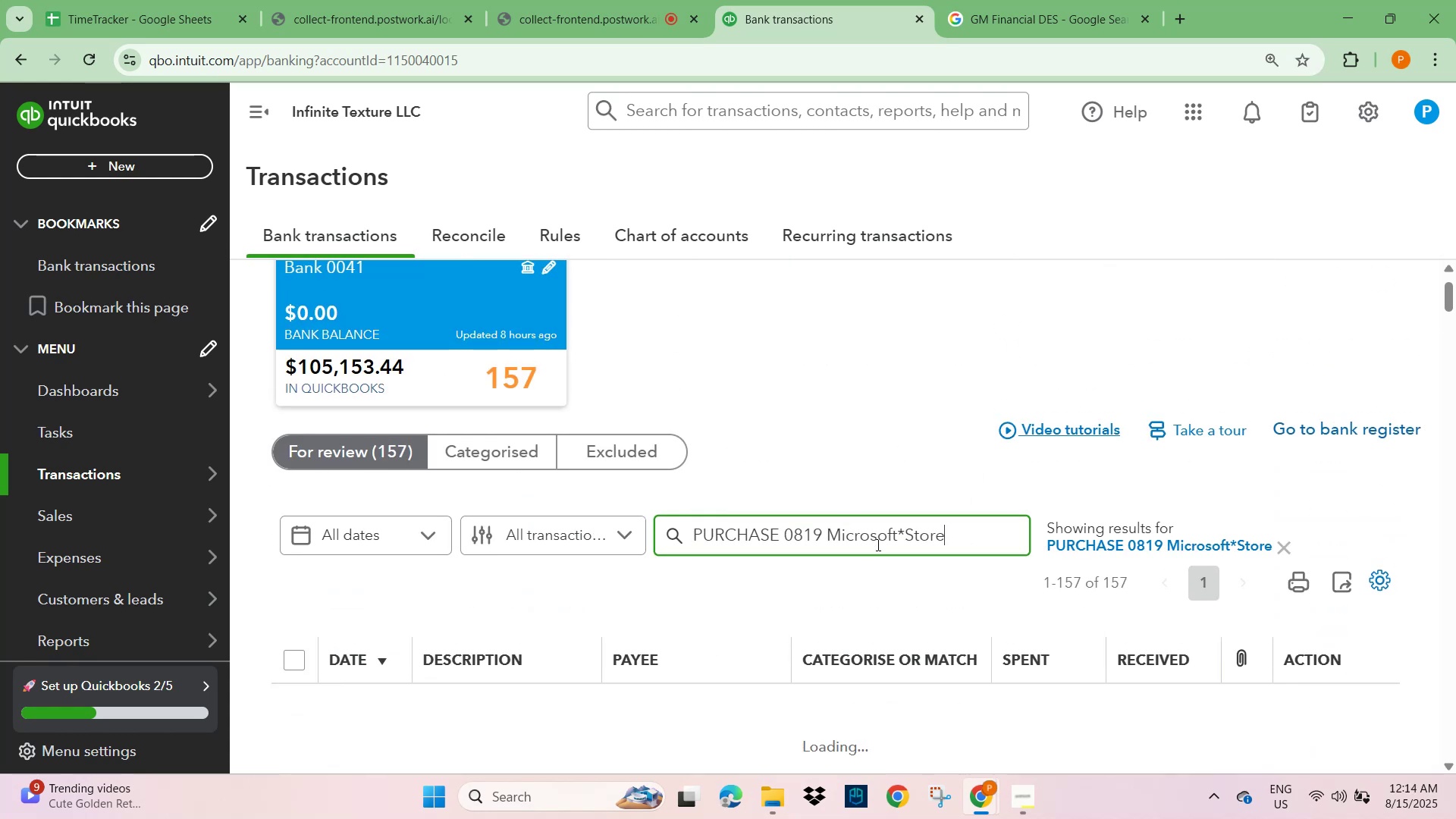 
scroll: coordinate [413, 726], scroll_direction: down, amount: 3.0
 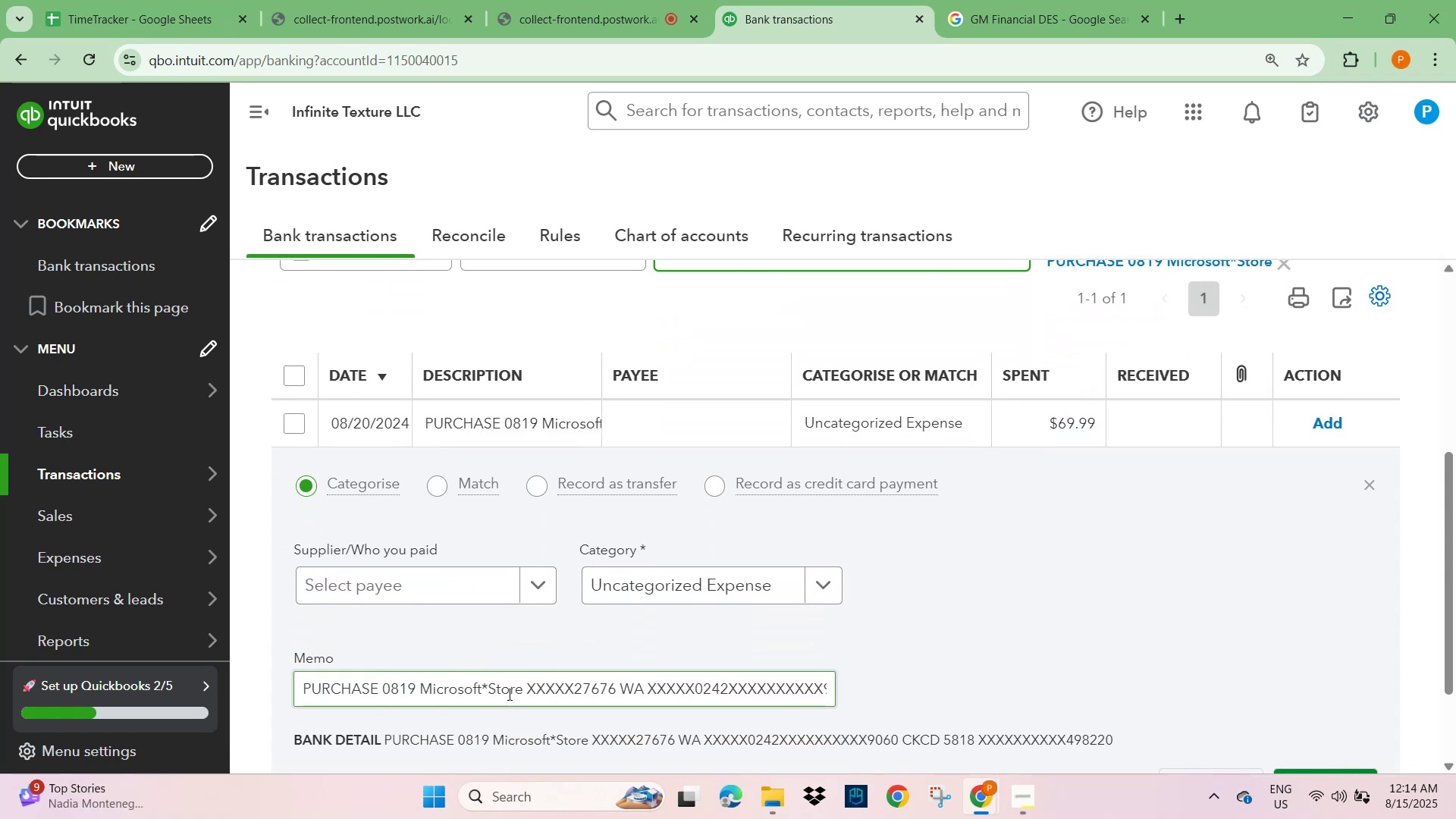 
left_click_drag(start_coordinate=[520, 687], to_coordinate=[424, 692])
 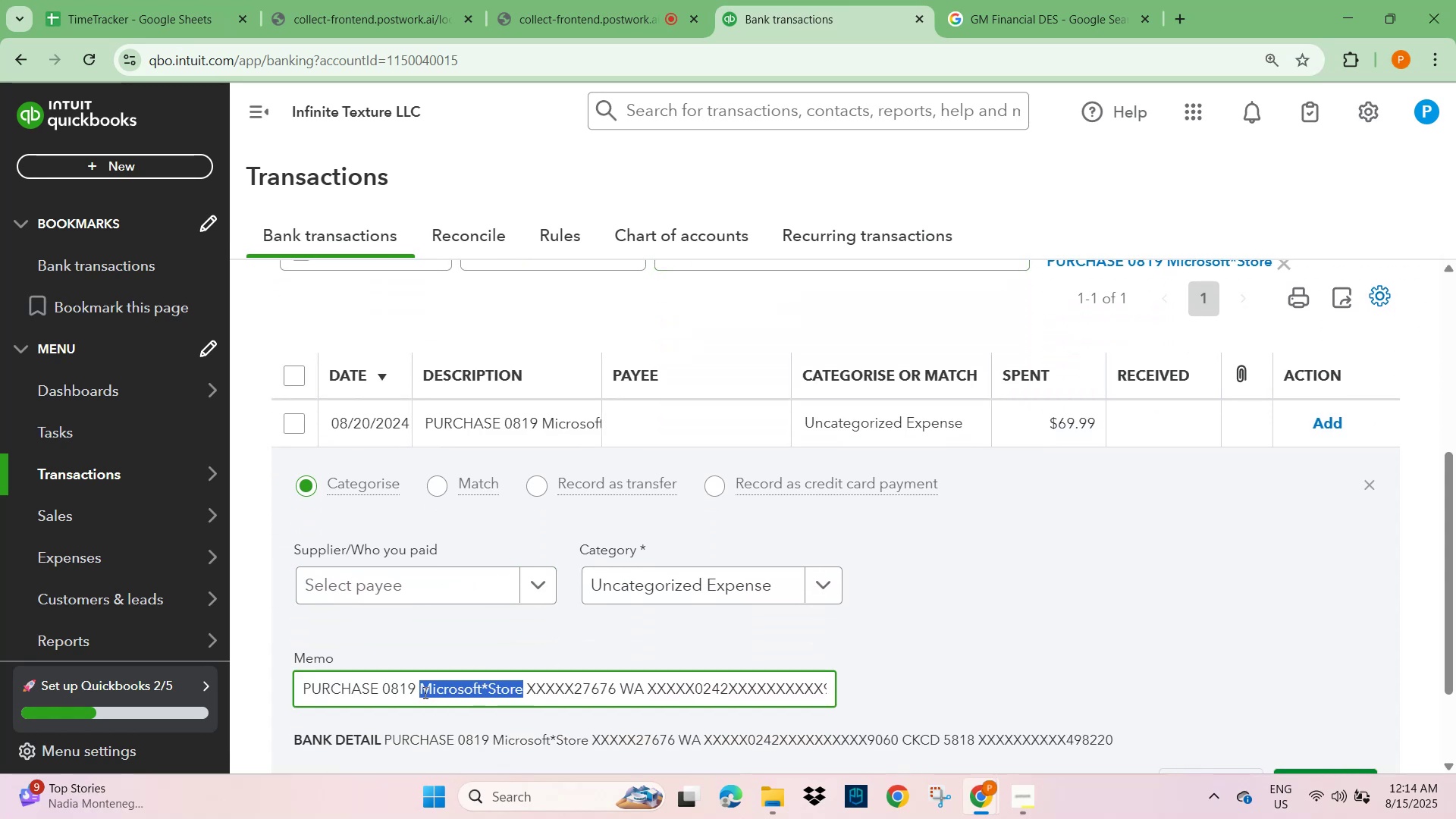 
key(Control+C)
 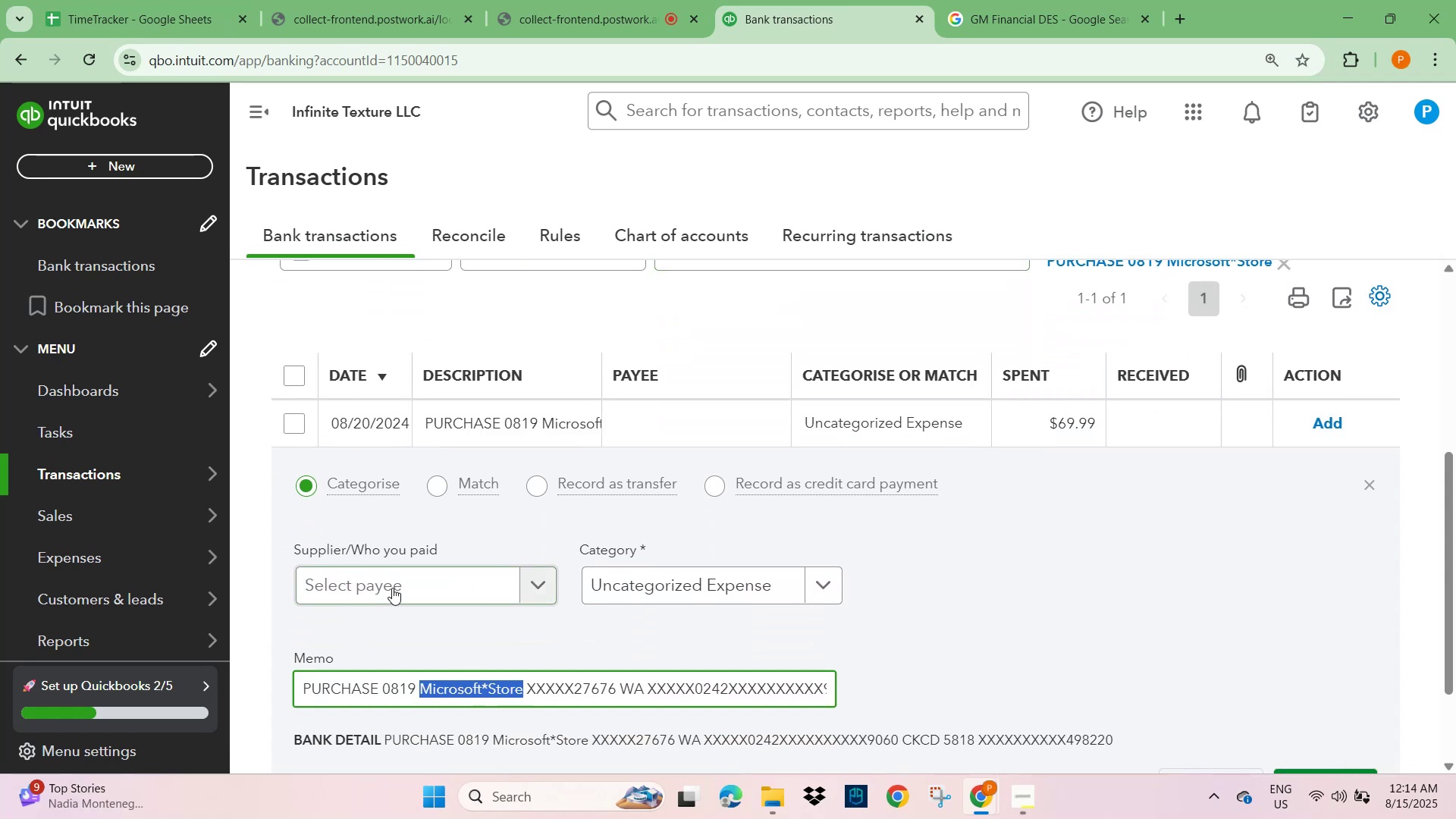 
left_click([392, 585])
 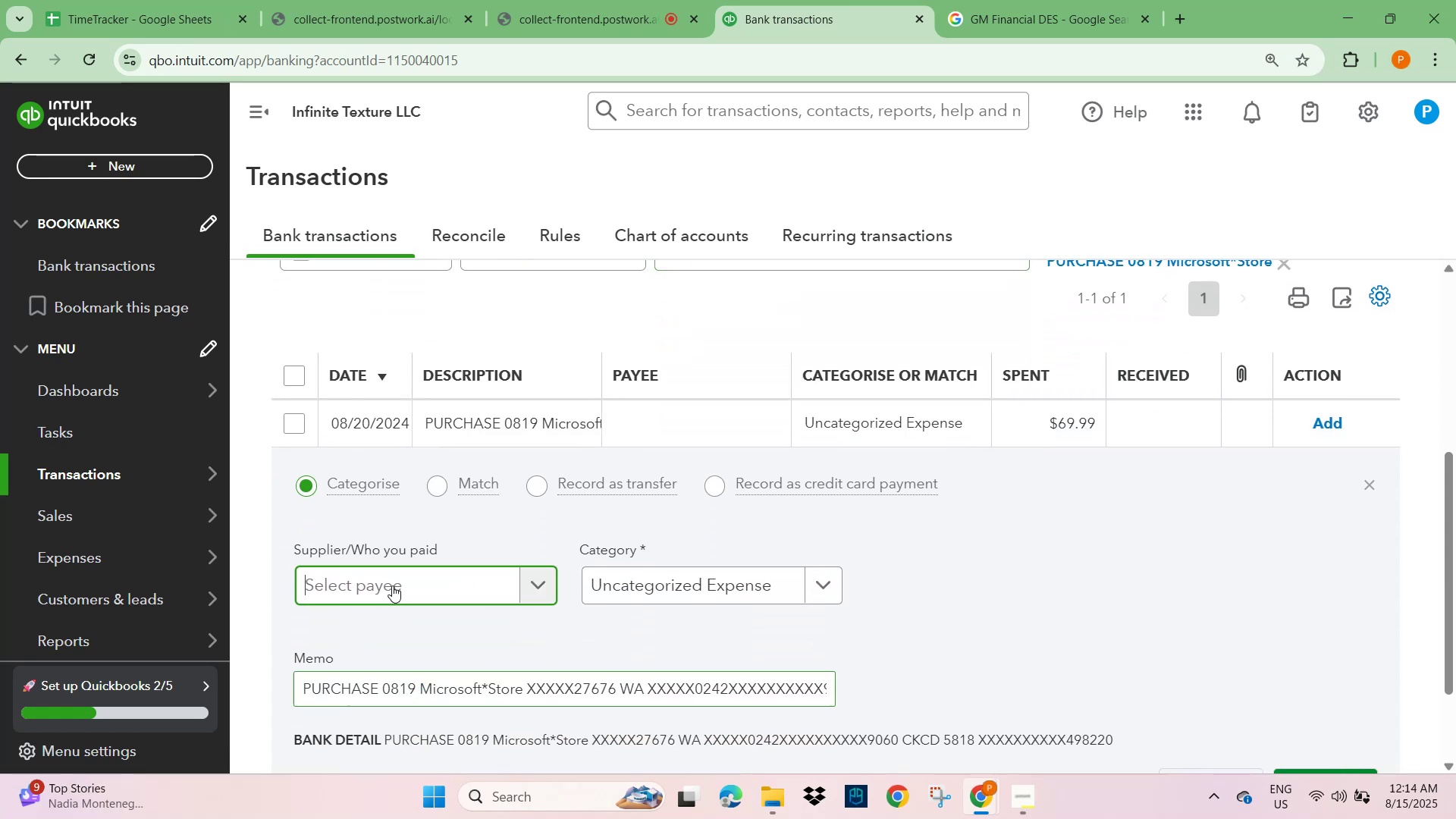 
key(Control+V)
 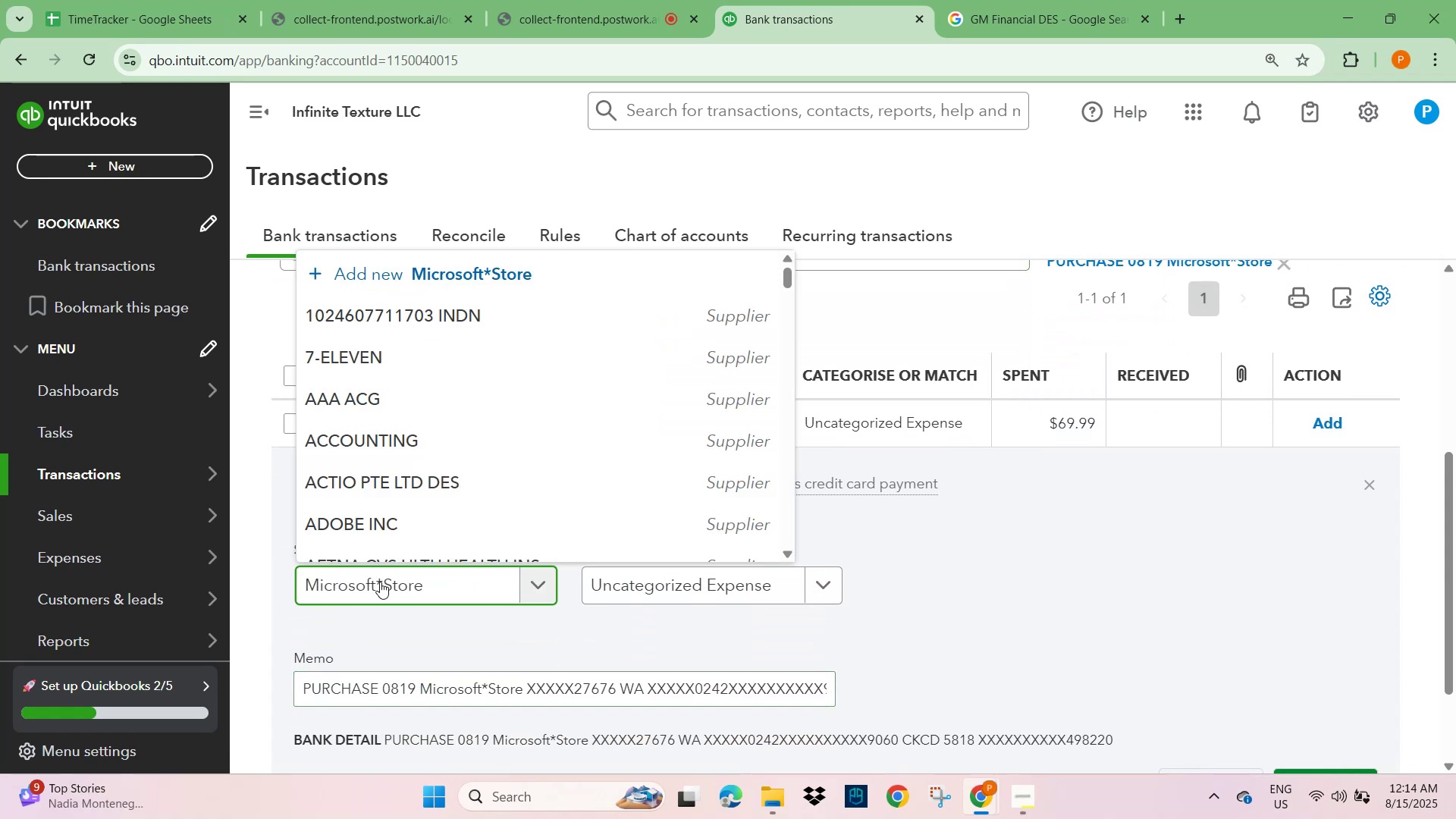 
left_click([382, 584])
 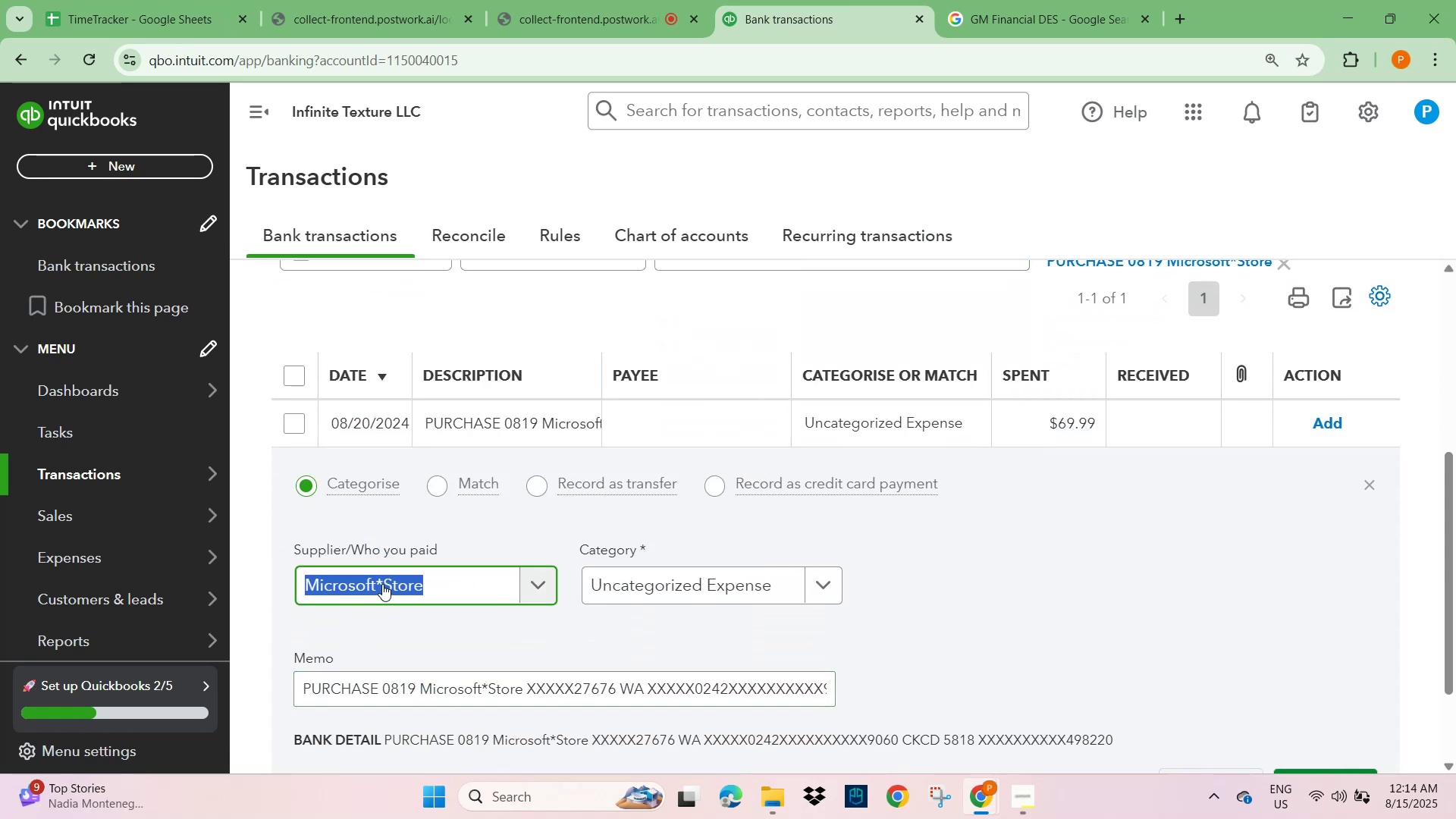 
left_click([382, 584])
 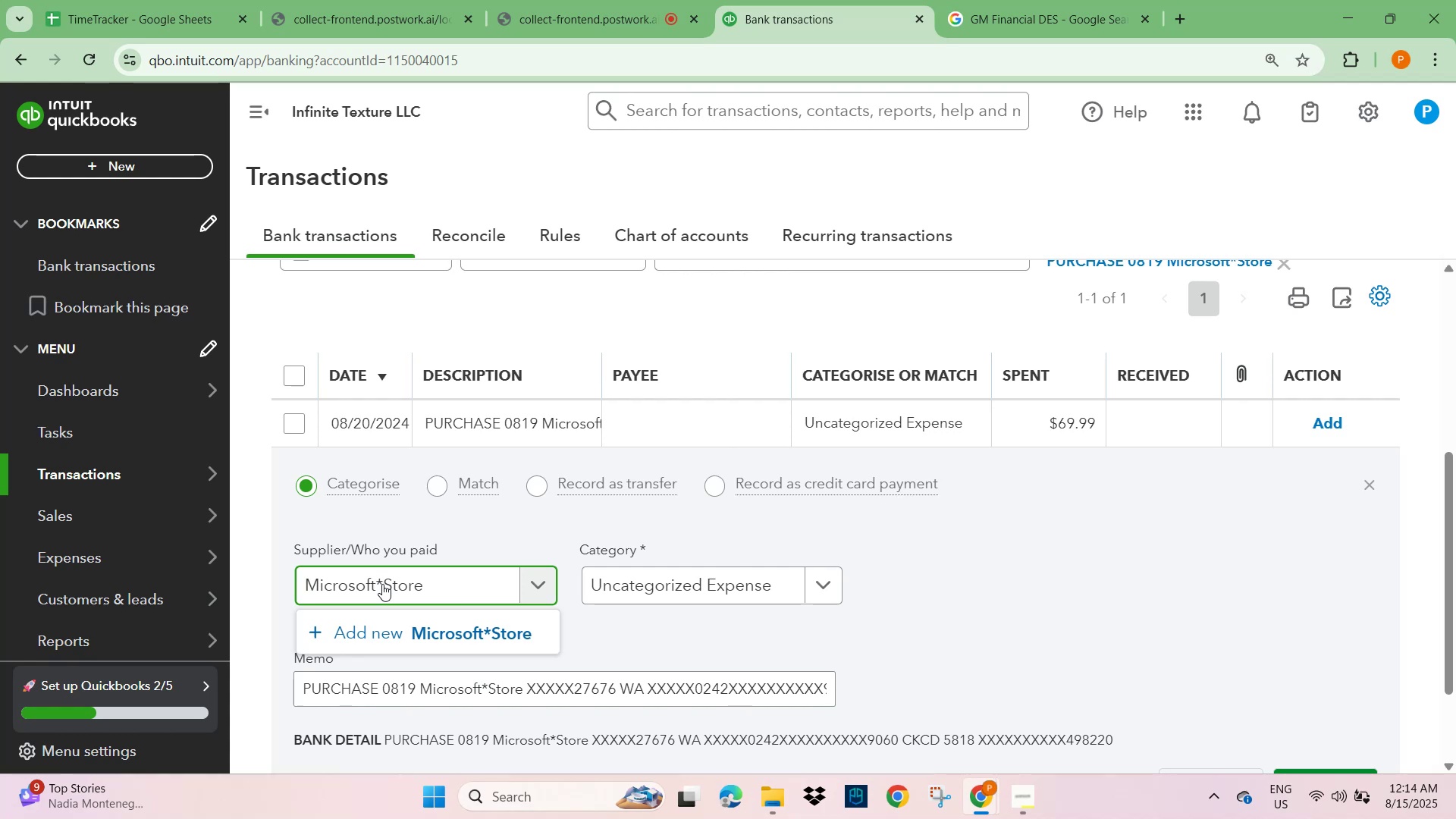 
key(Backspace)
 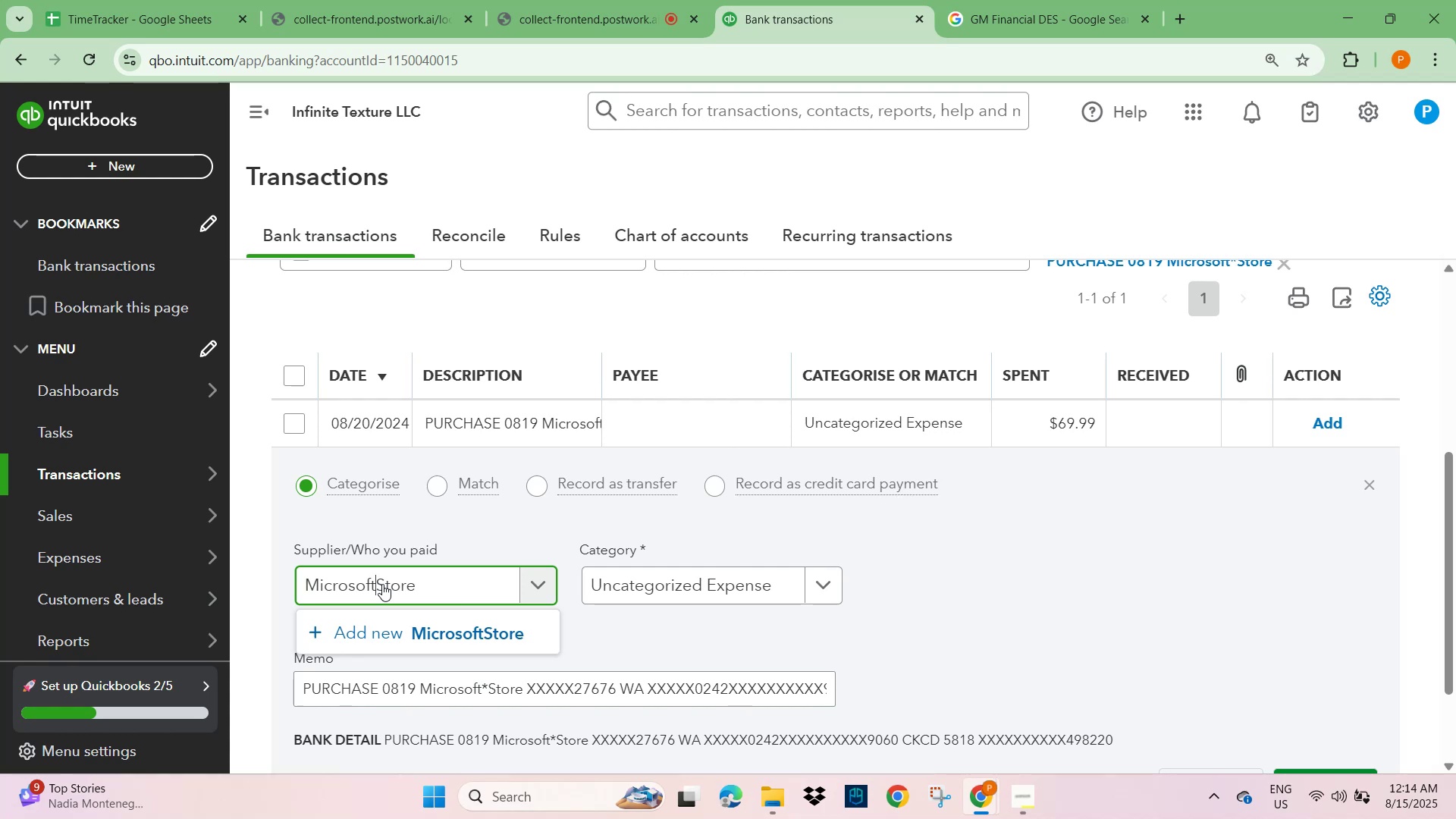 
key(Space)
 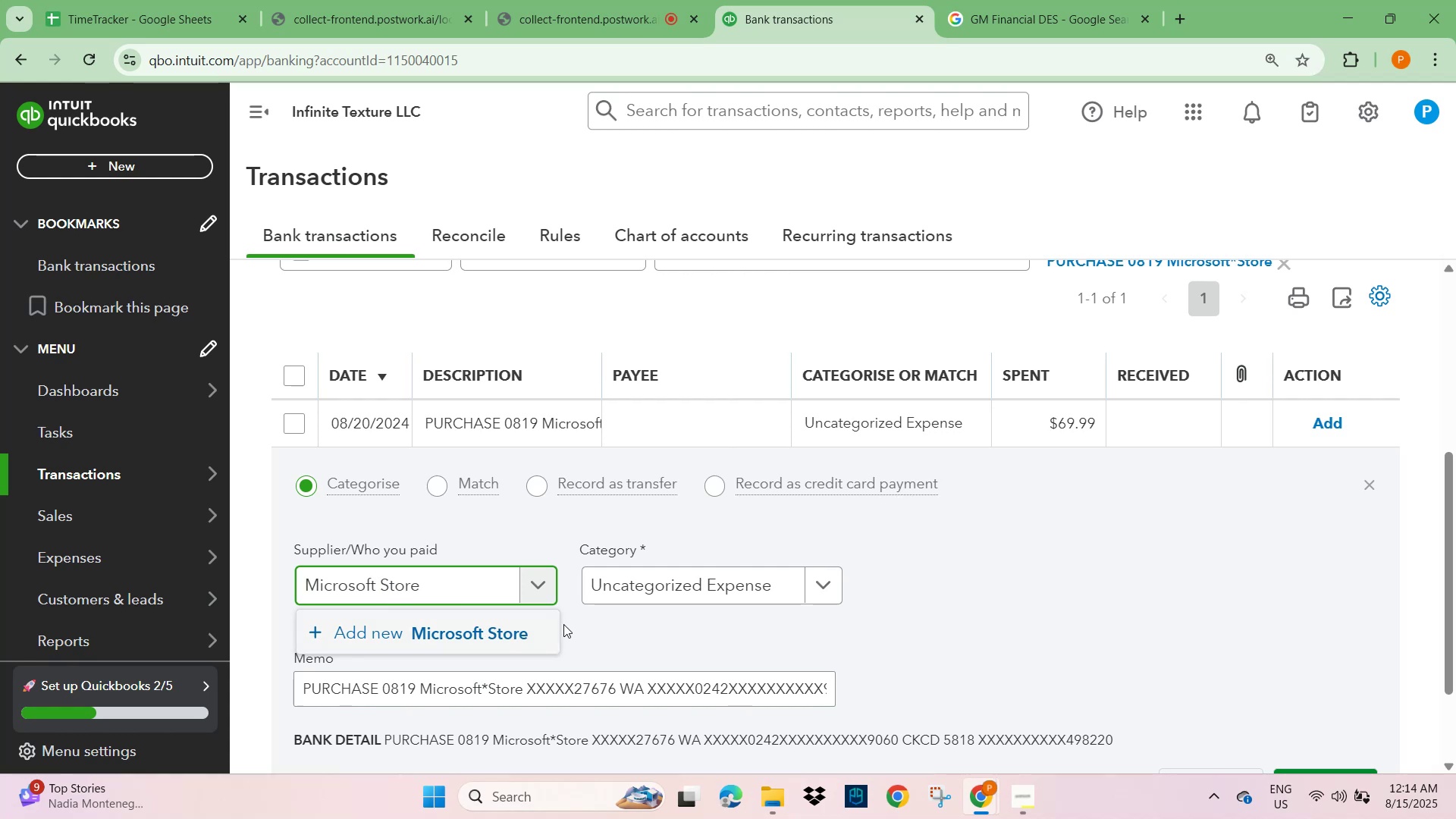 
left_click([488, 638])
 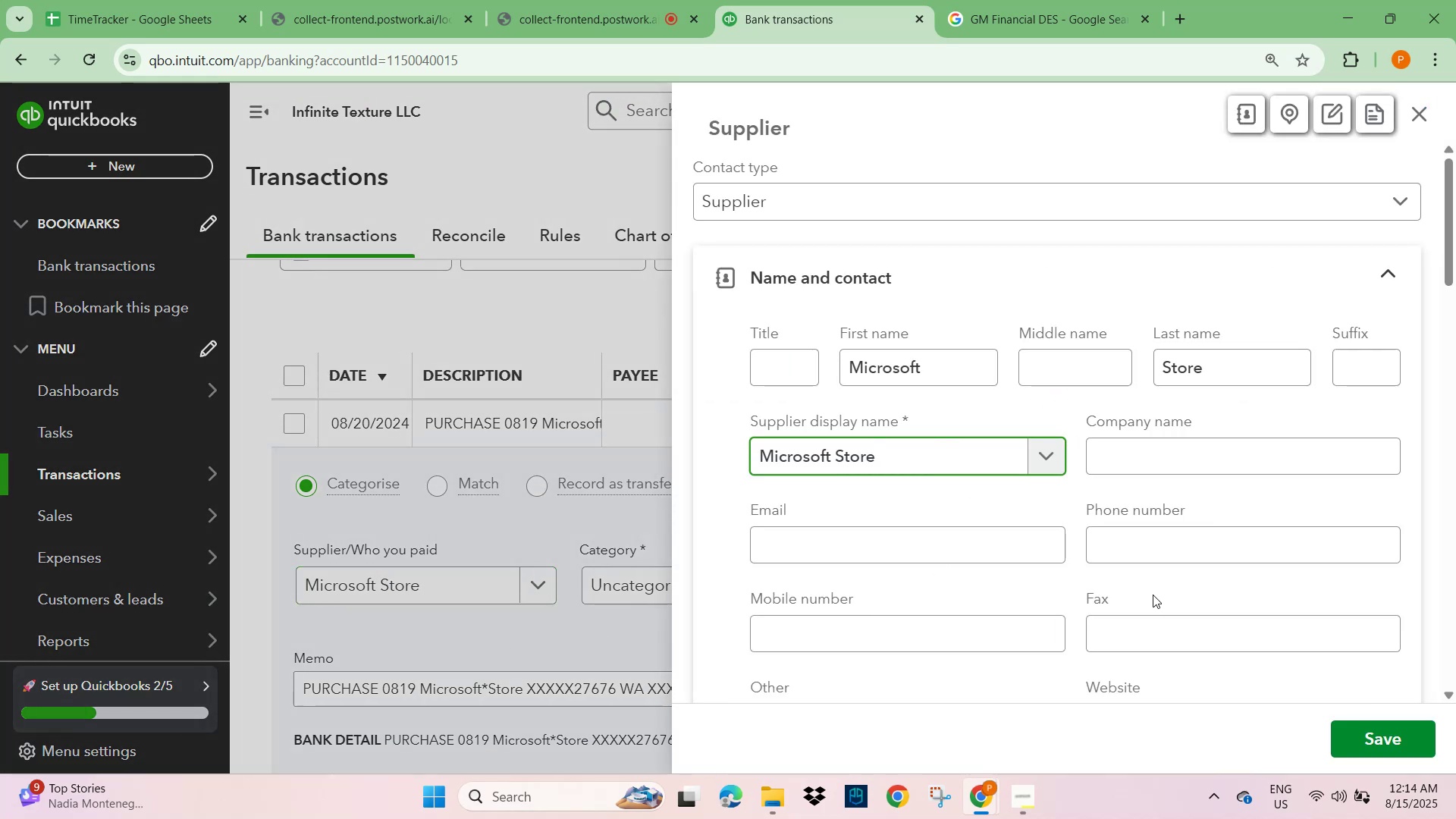 
left_click([1378, 737])
 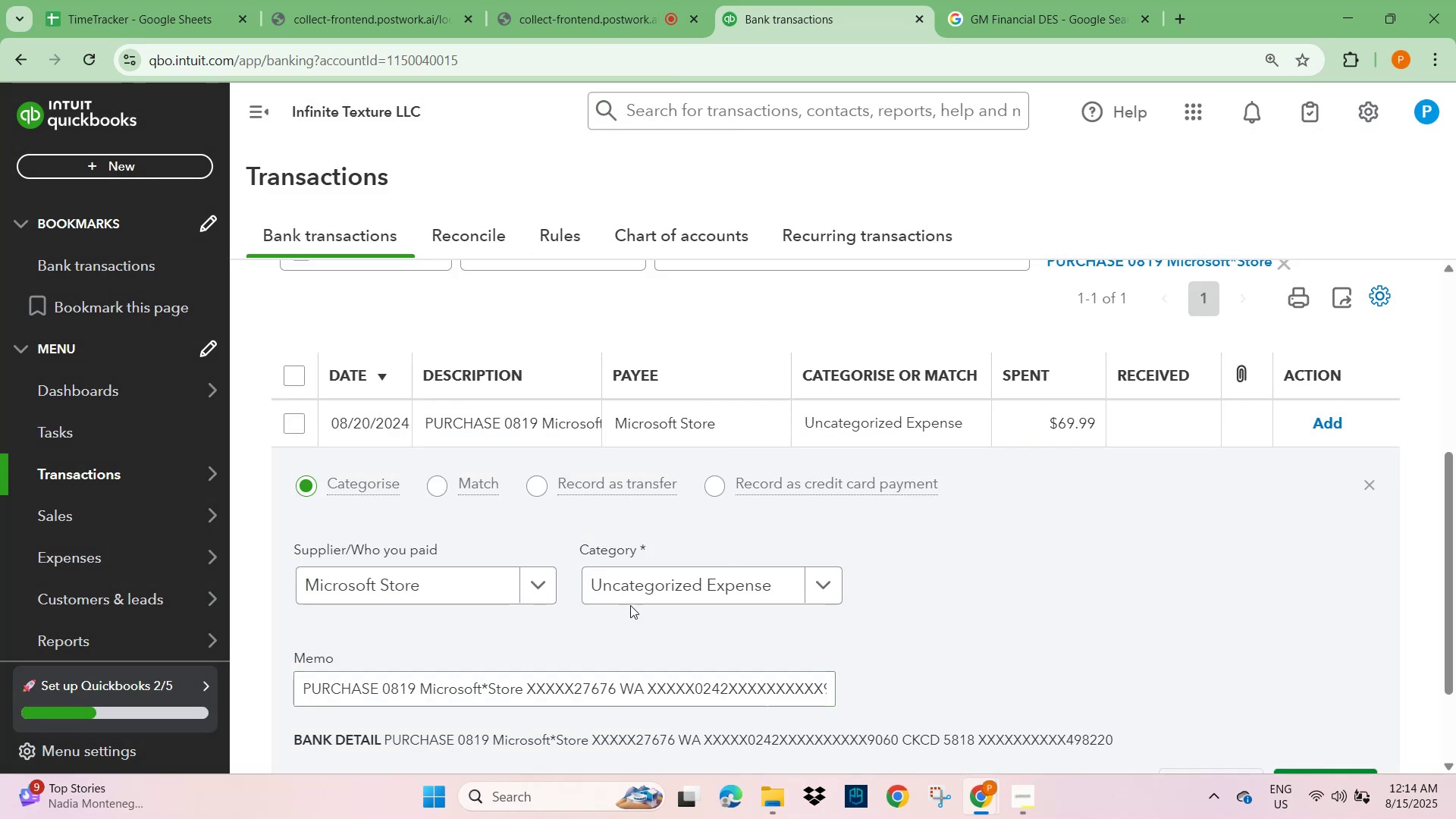 
left_click([628, 583])
 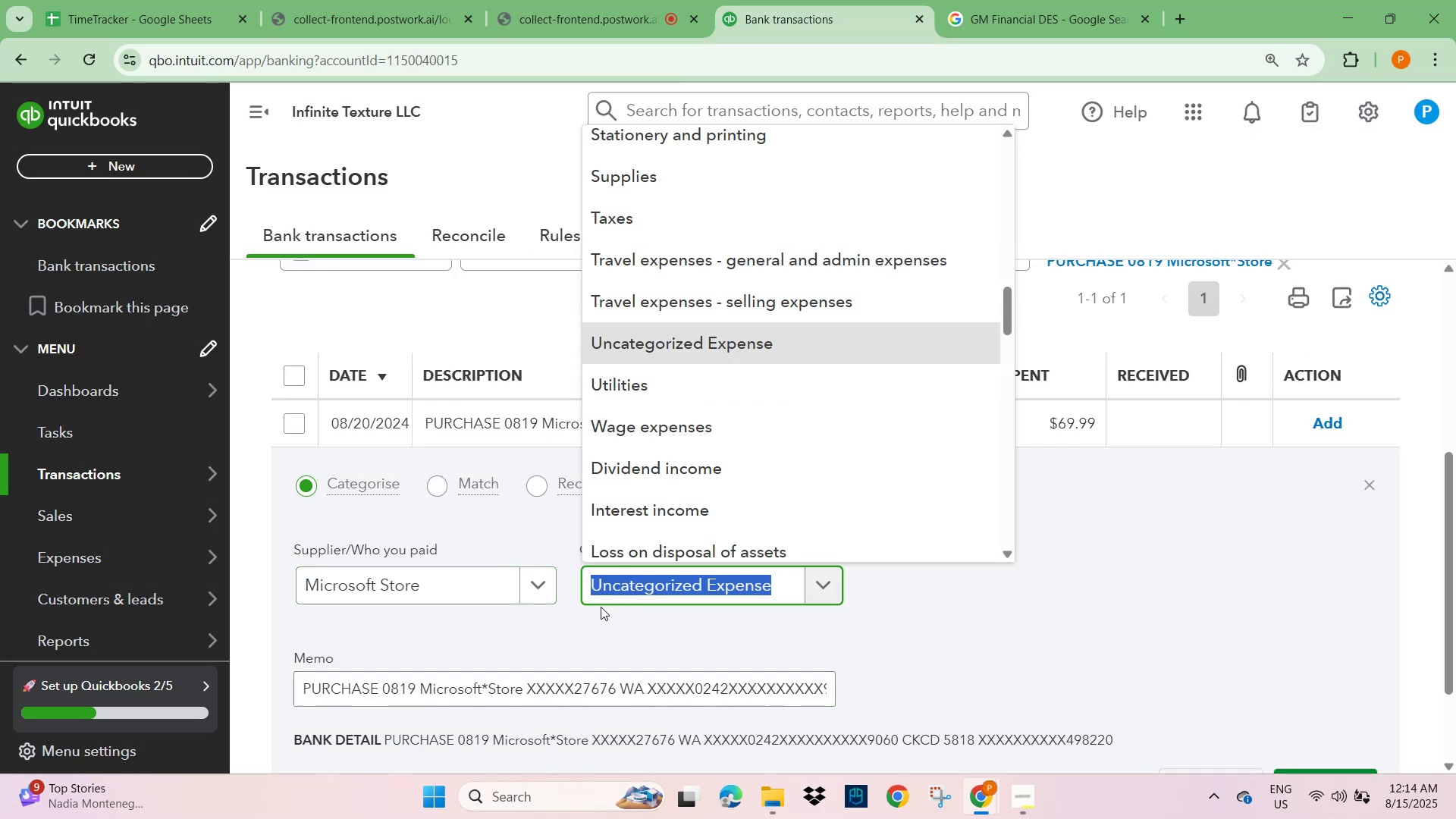 
left_click_drag(start_coordinate=[1006, 306], to_coordinate=[1002, 237])
 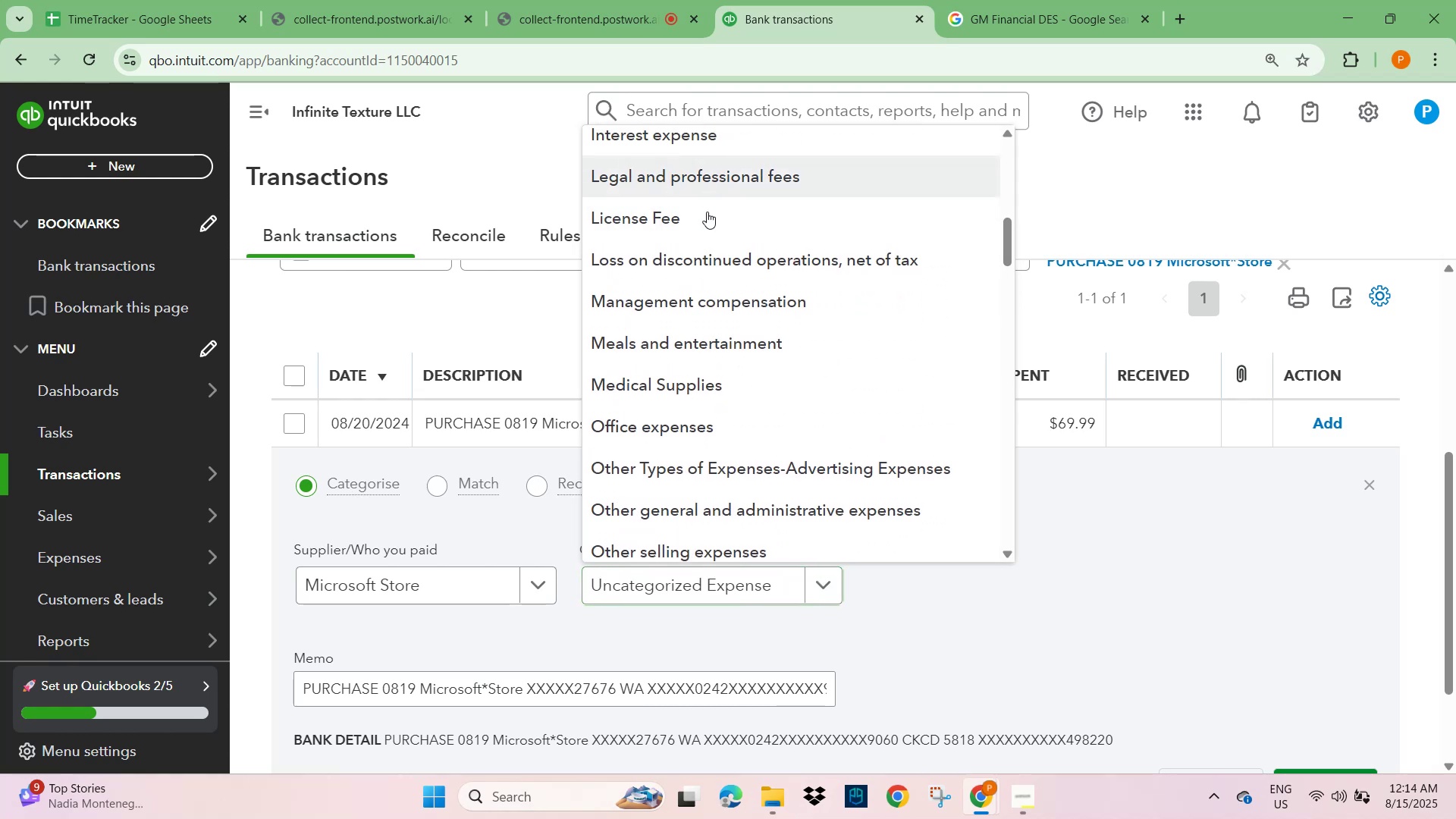 
type(due)
 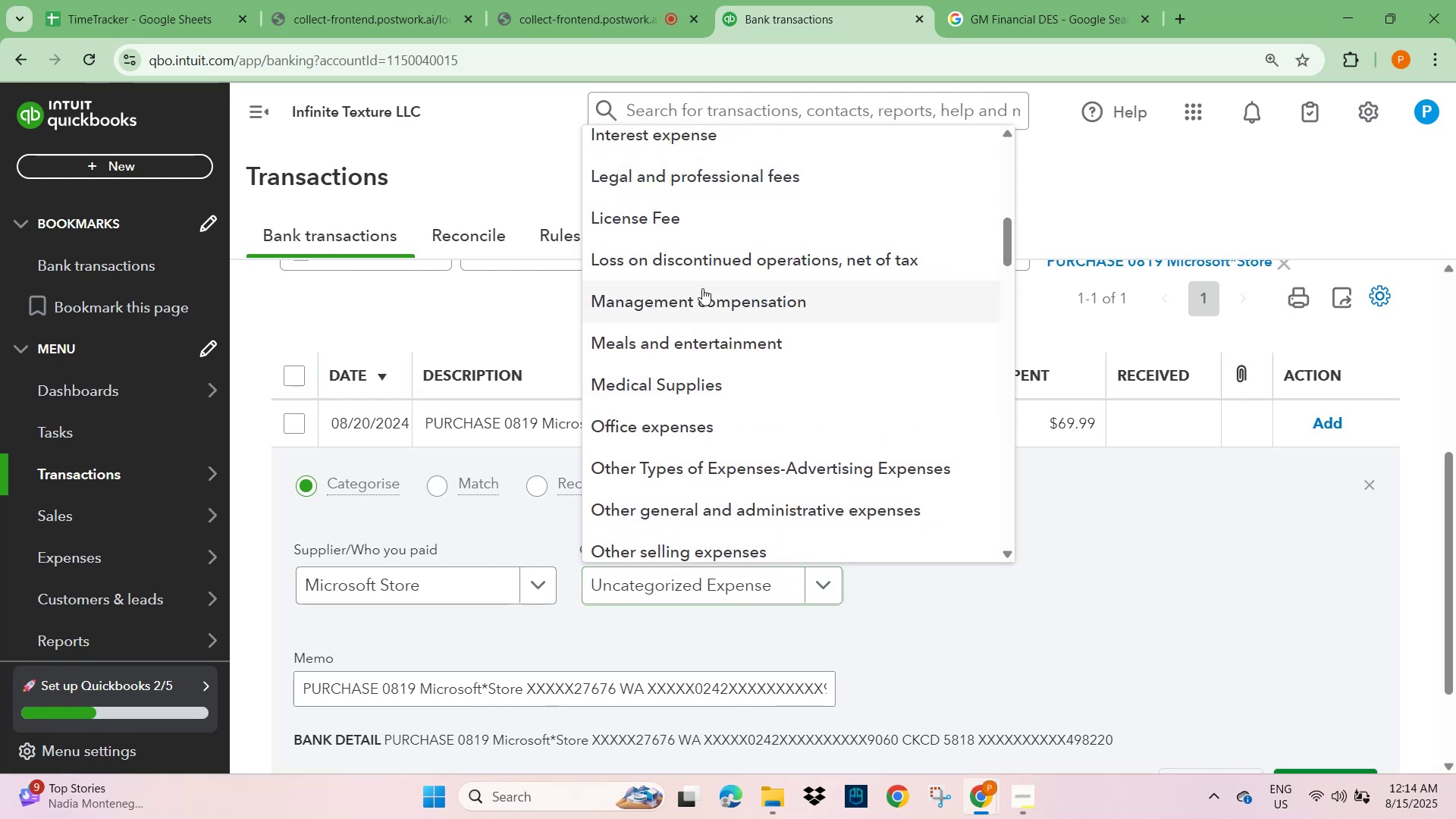 
mouse_move([726, 208])
 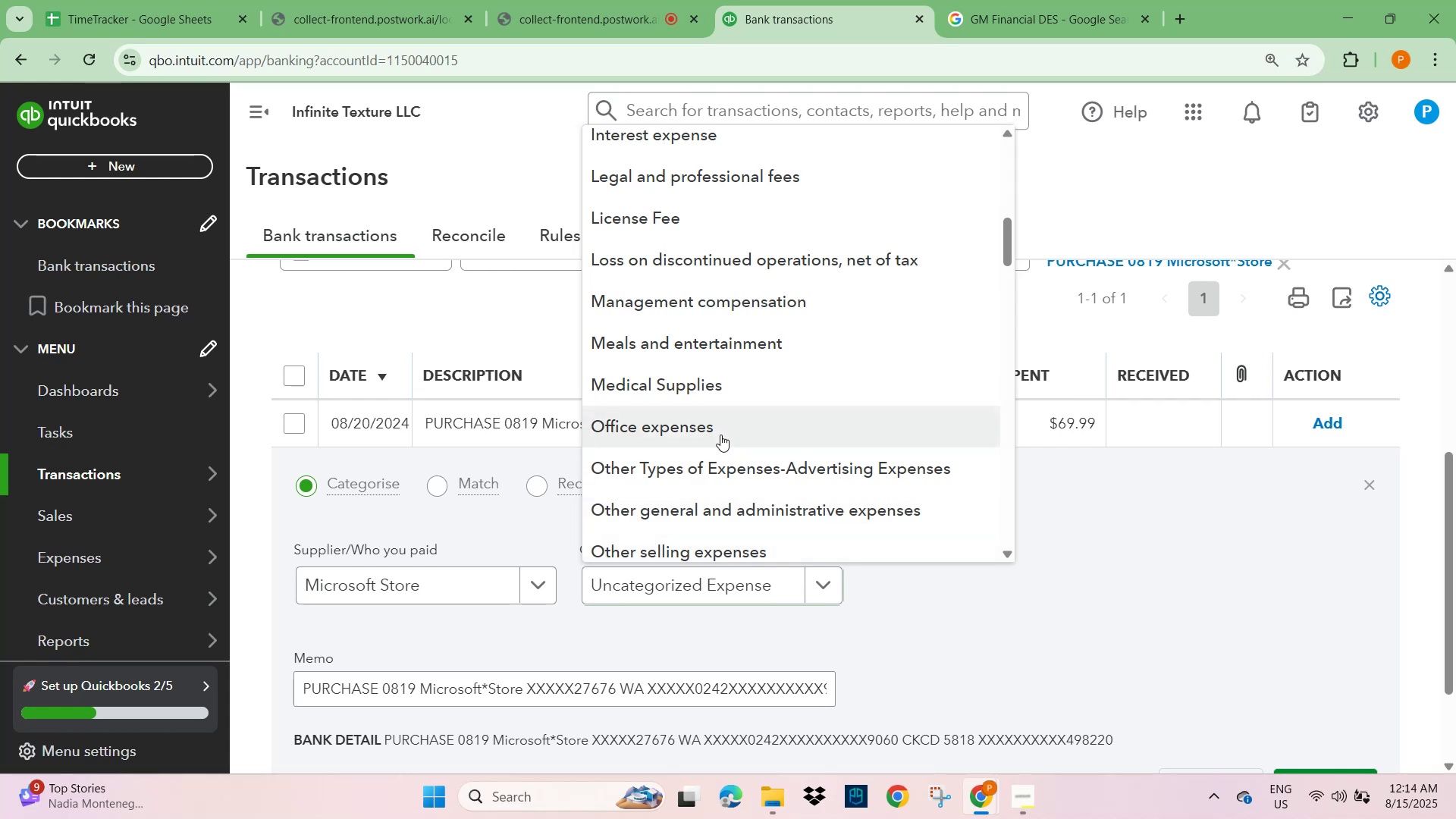 
scroll: coordinate [720, 435], scroll_direction: up, amount: 4.0
 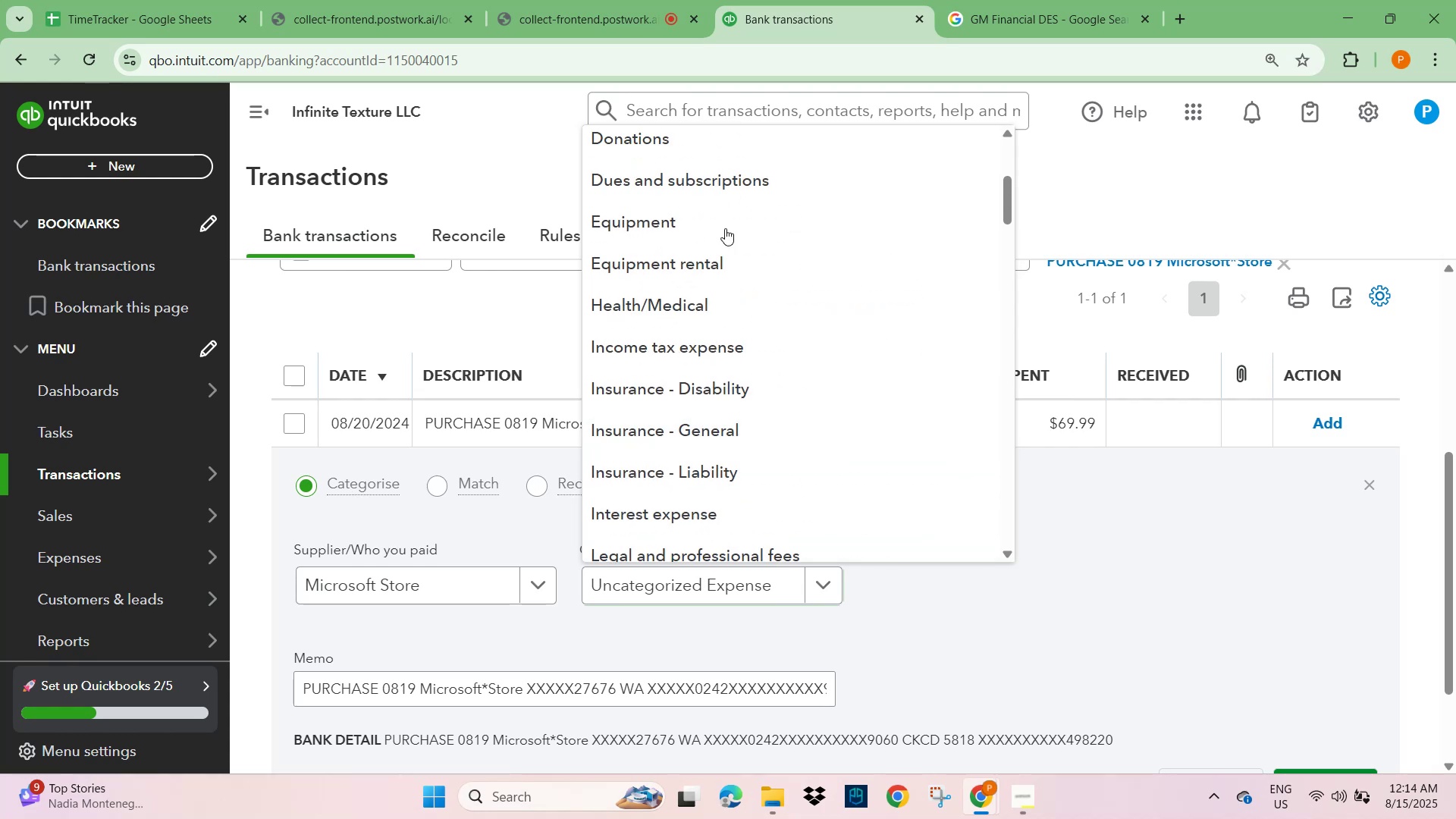 
left_click([725, 193])
 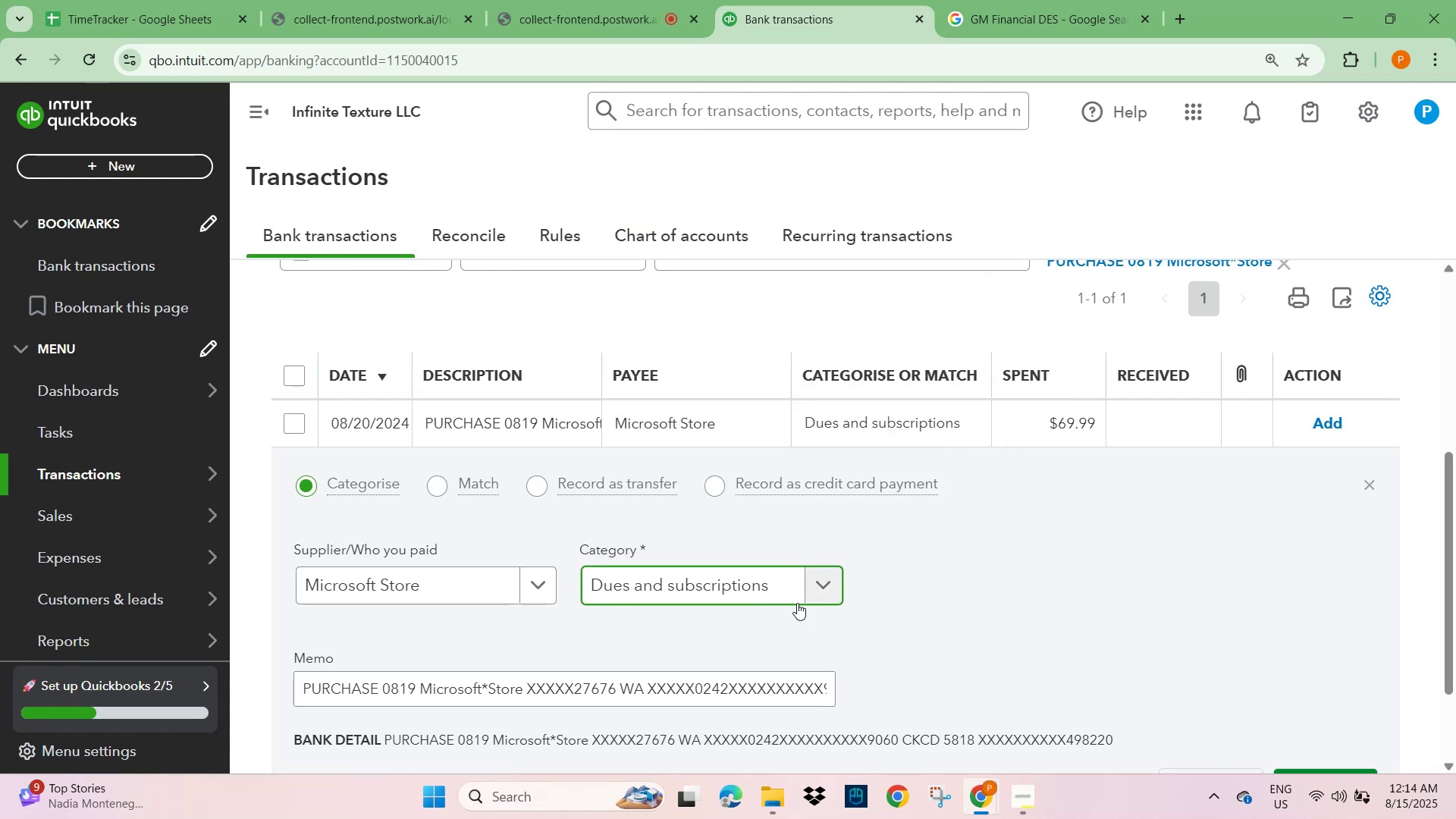 
scroll: coordinate [1018, 634], scroll_direction: down, amount: 3.0
 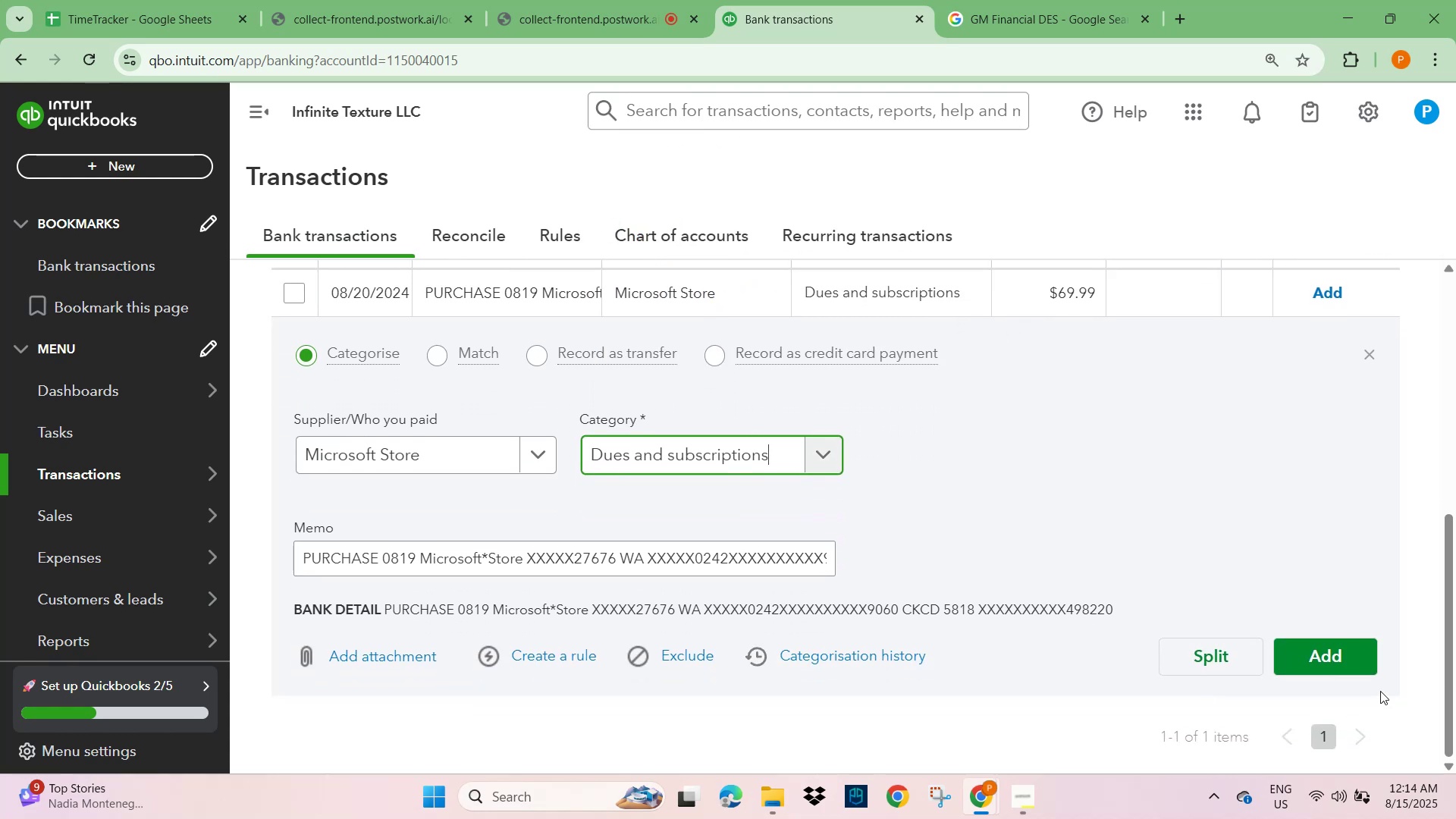 
left_click([1365, 665])
 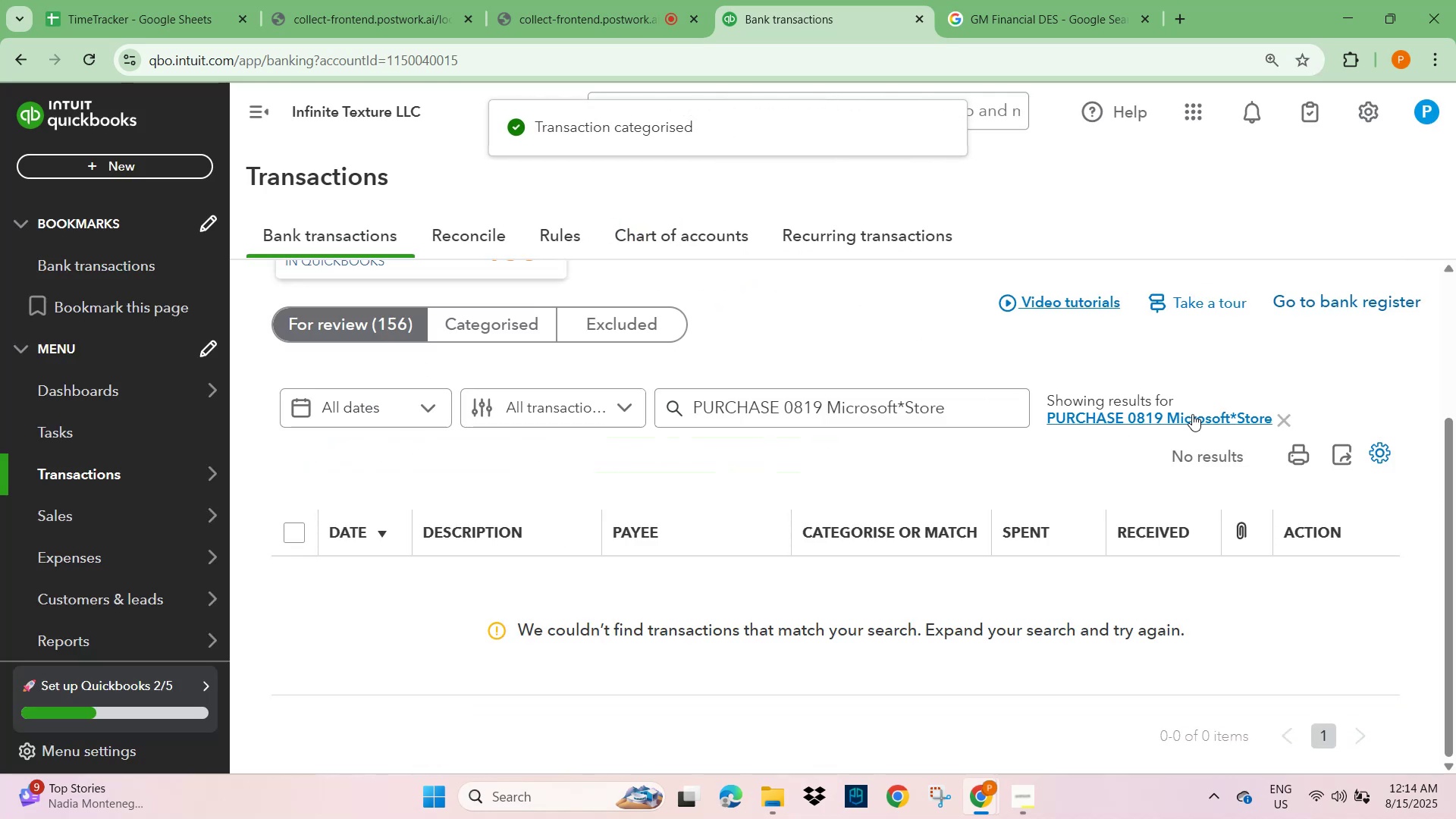 
left_click([1281, 417])
 